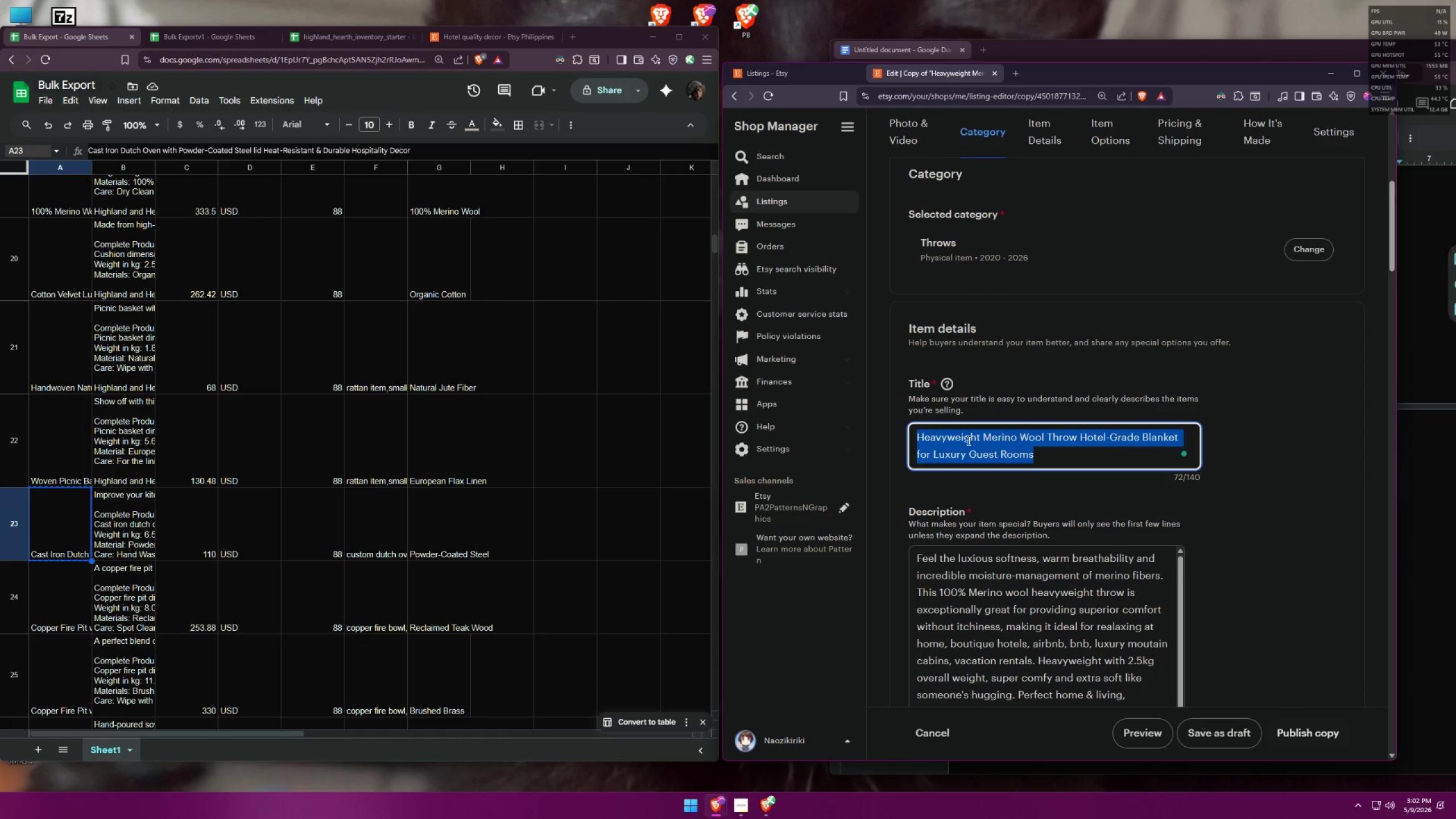 
key(Control+V)
 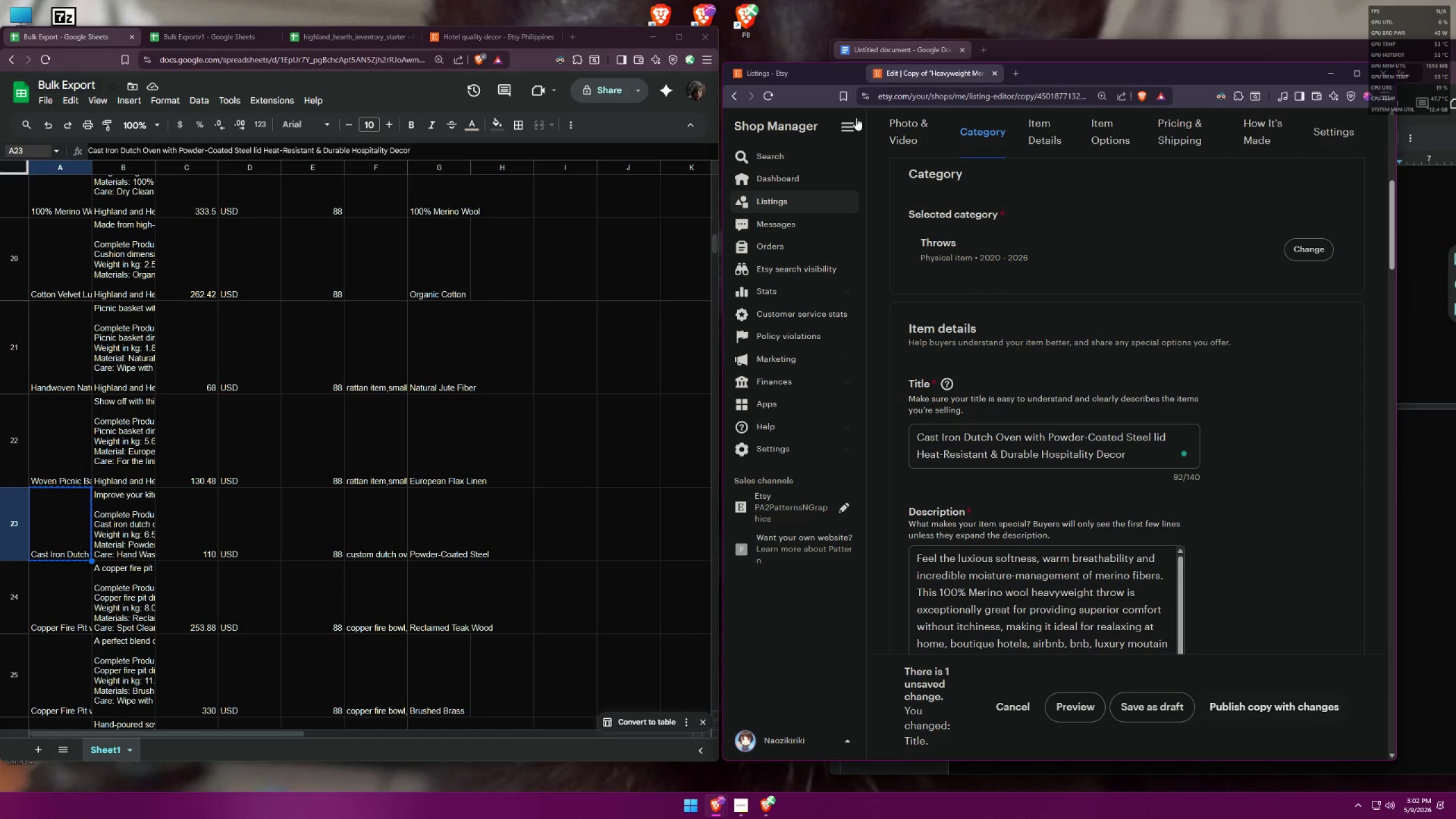 
scroll: coordinate [1131, 510], scroll_direction: down, amount: 22.0
 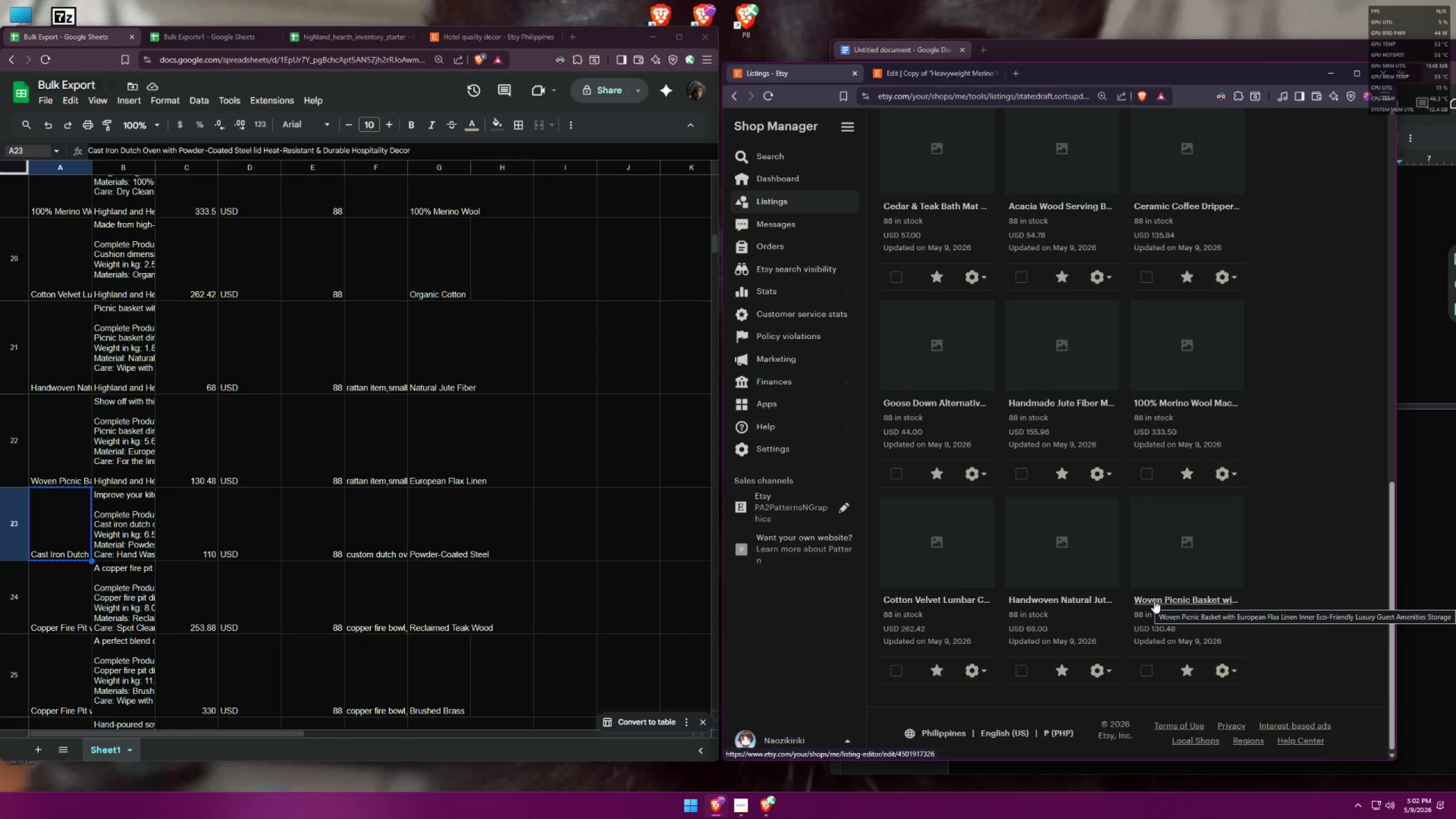 
middle_click([1154, 601])
 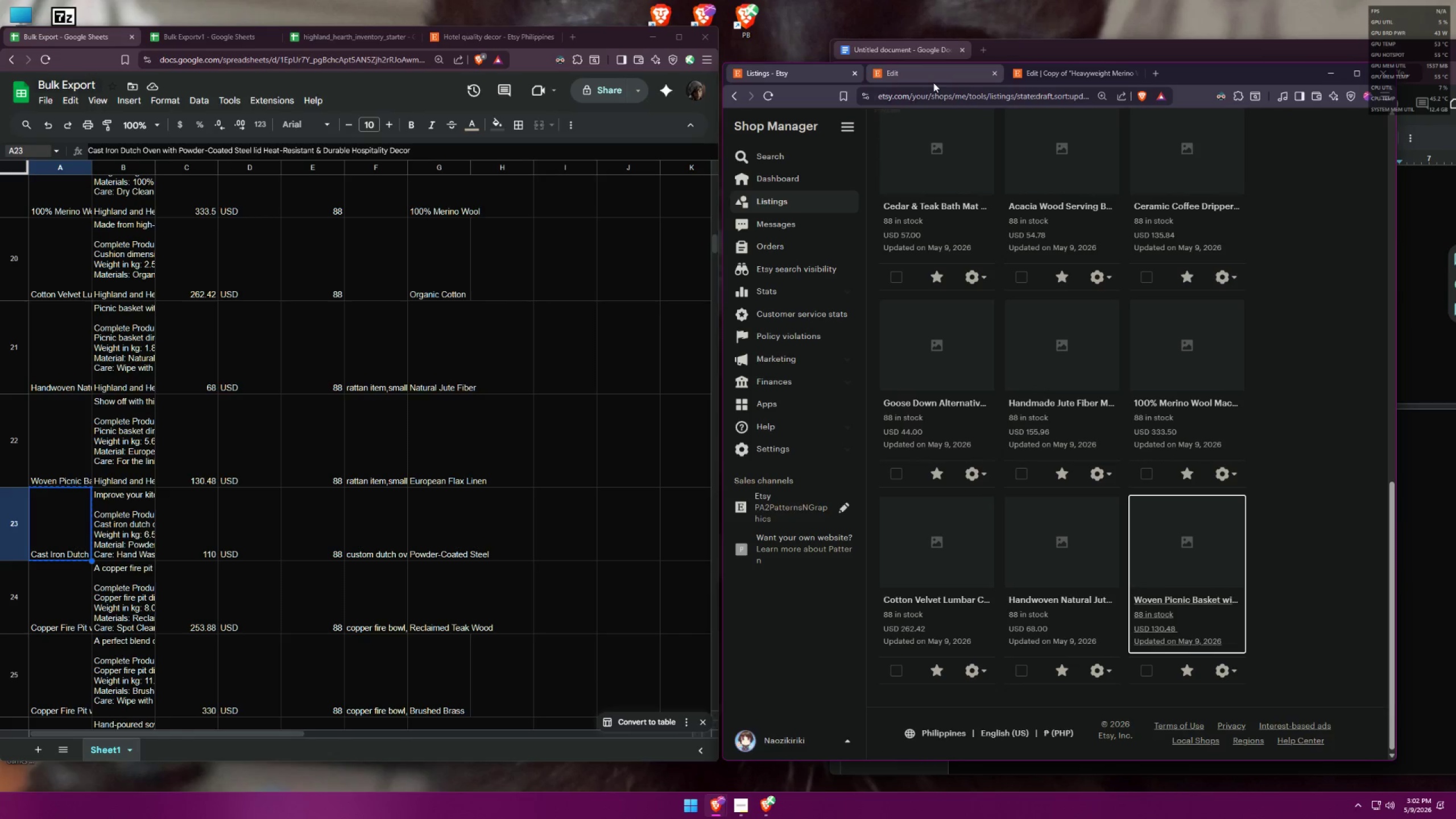 
left_click([933, 82])
 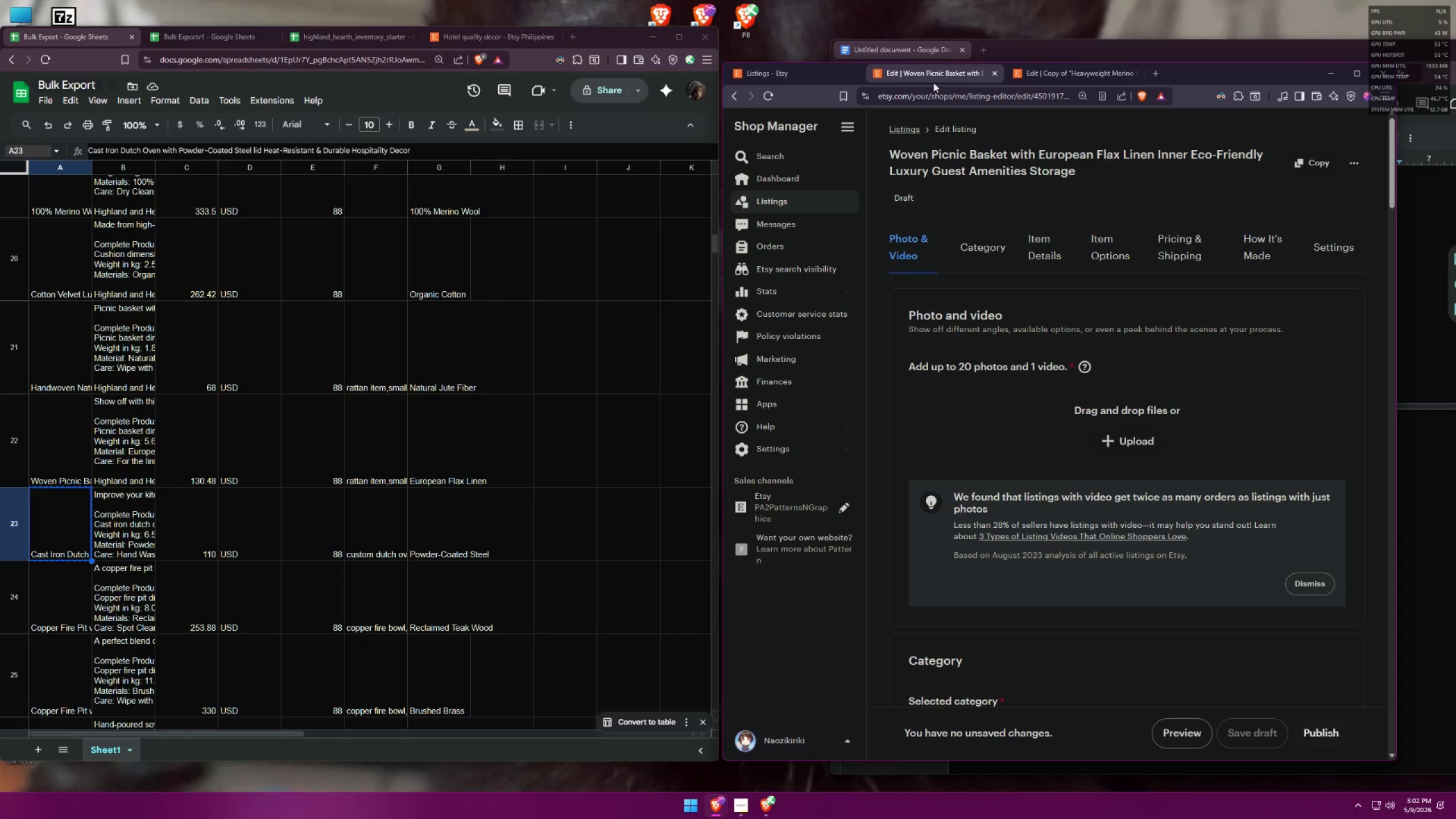 
scroll: coordinate [1056, 272], scroll_direction: down, amount: 7.0
 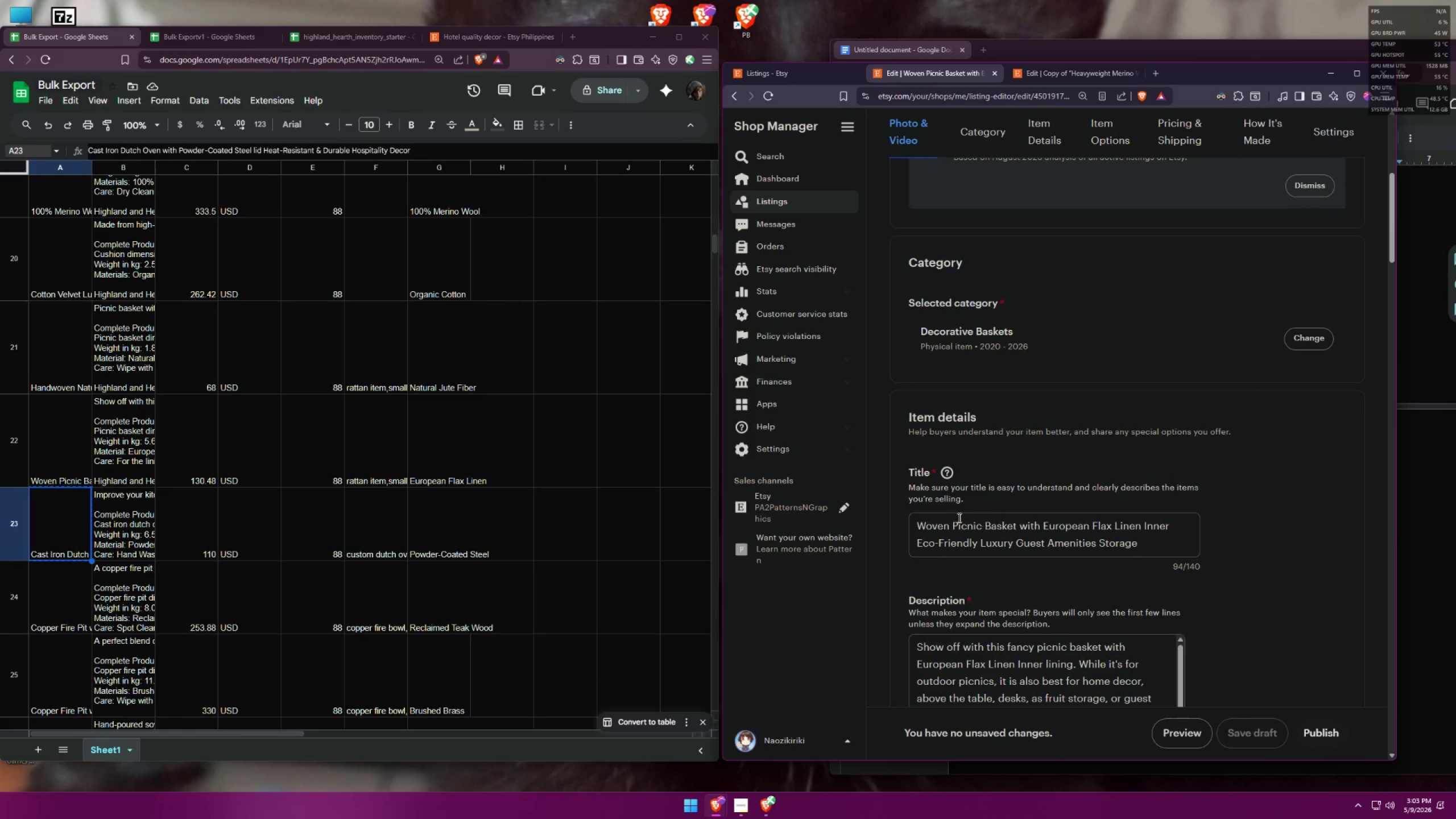 
left_click_drag(start_coordinate=[923, 524], to_coordinate=[918, 522])
 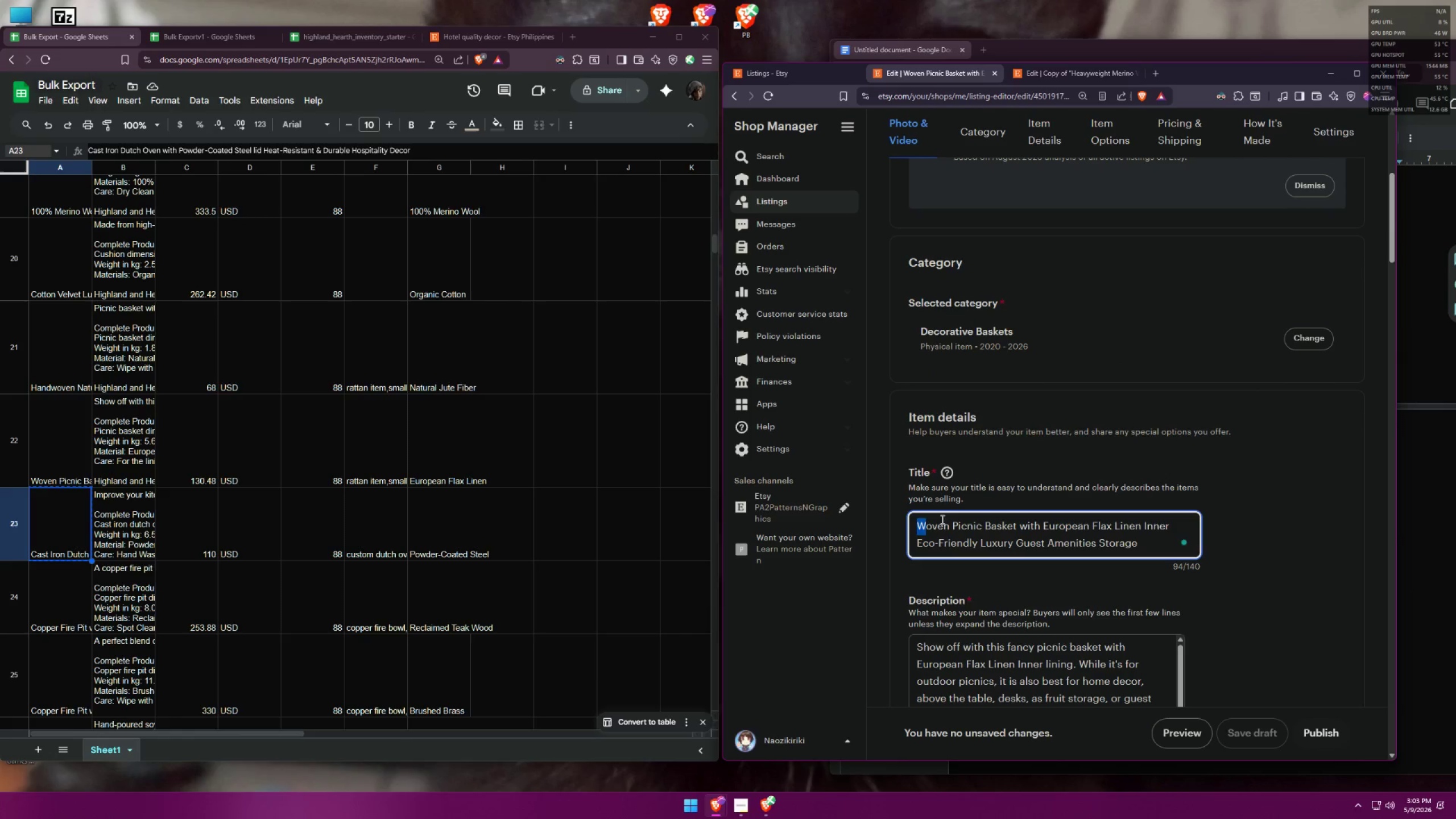 
type(Handw)
 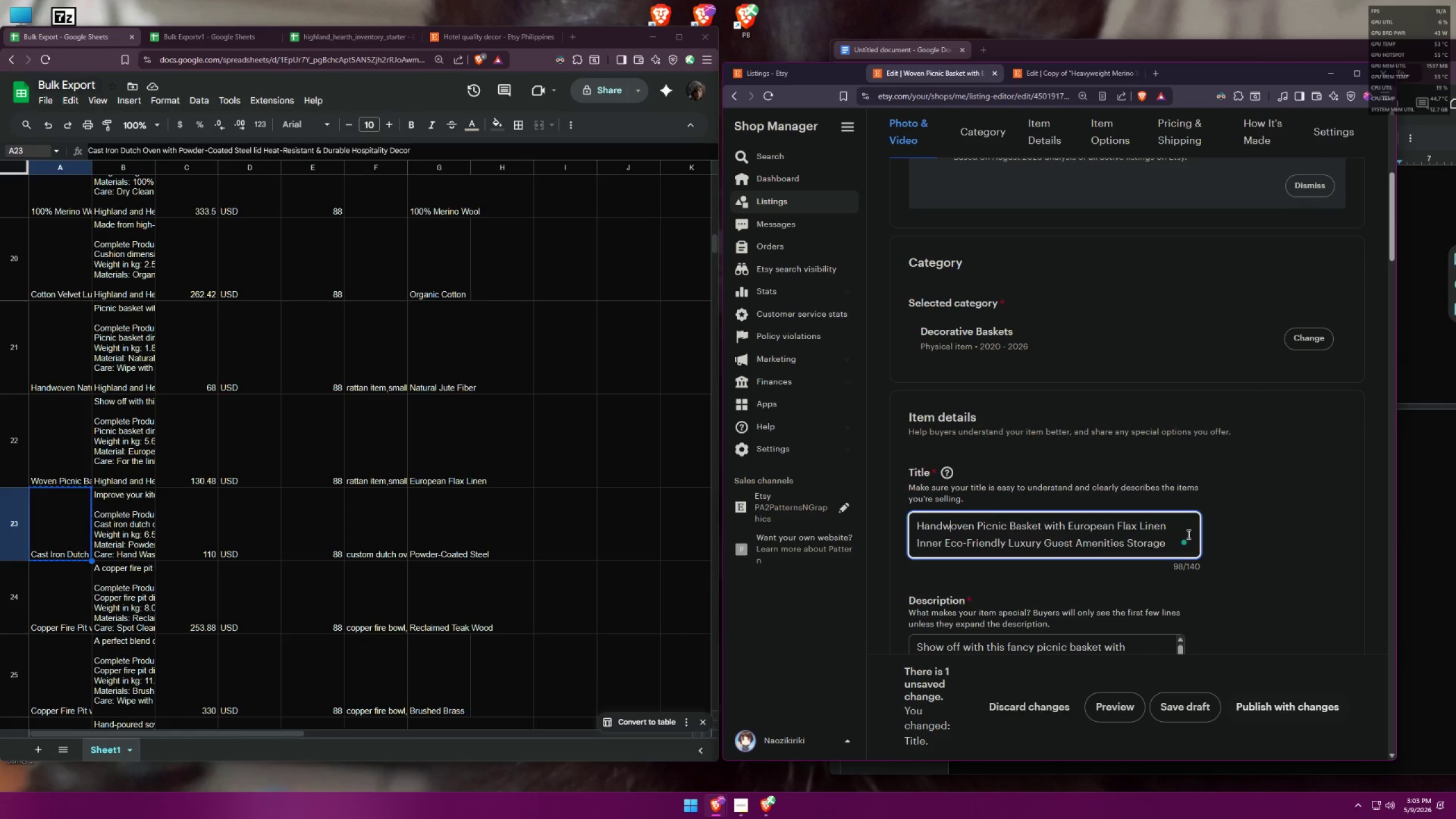 
left_click([1277, 529])
 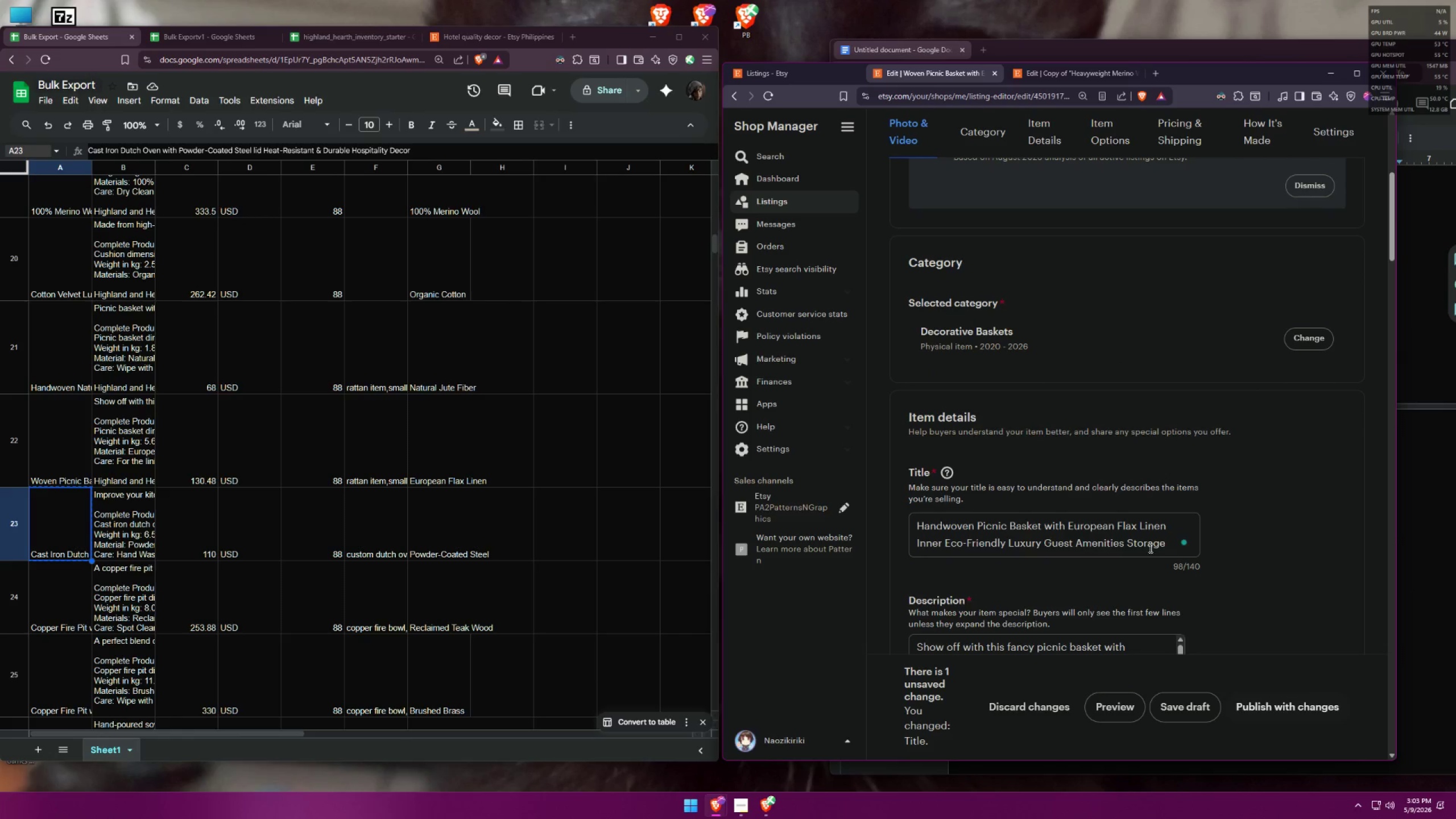 
left_click([1119, 548])
 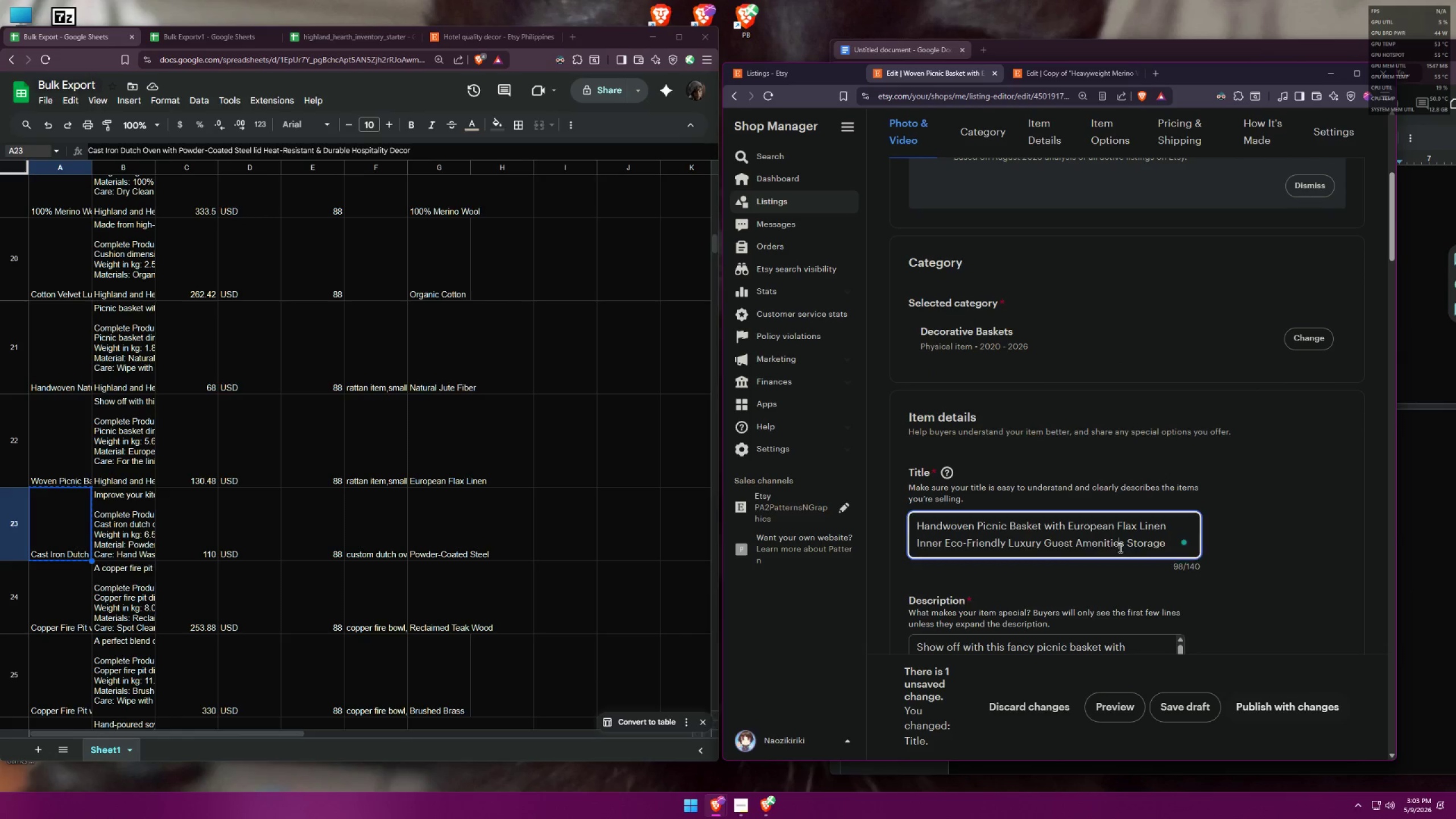 
key(Control+A)
 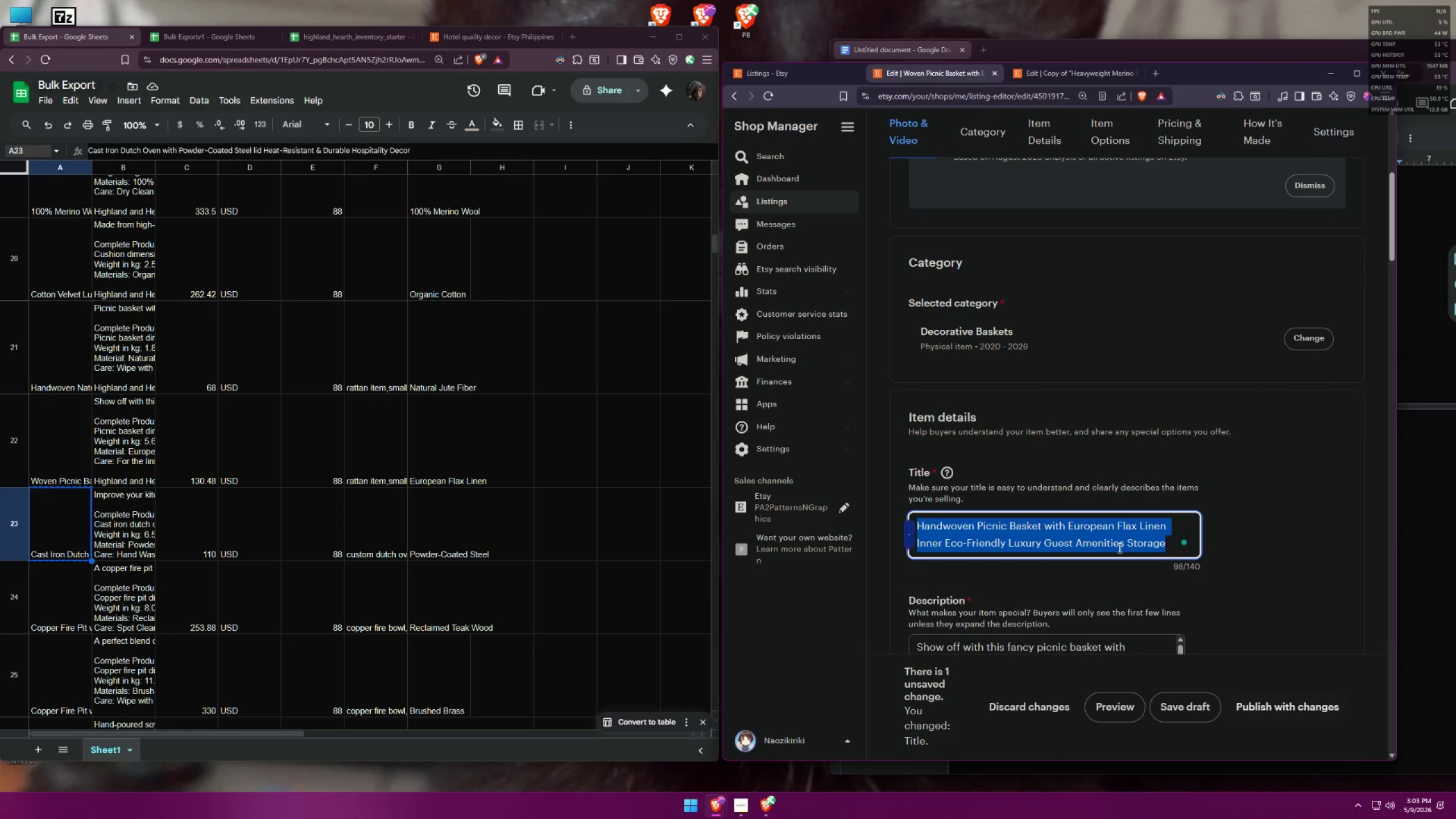 
key(Control+C)
 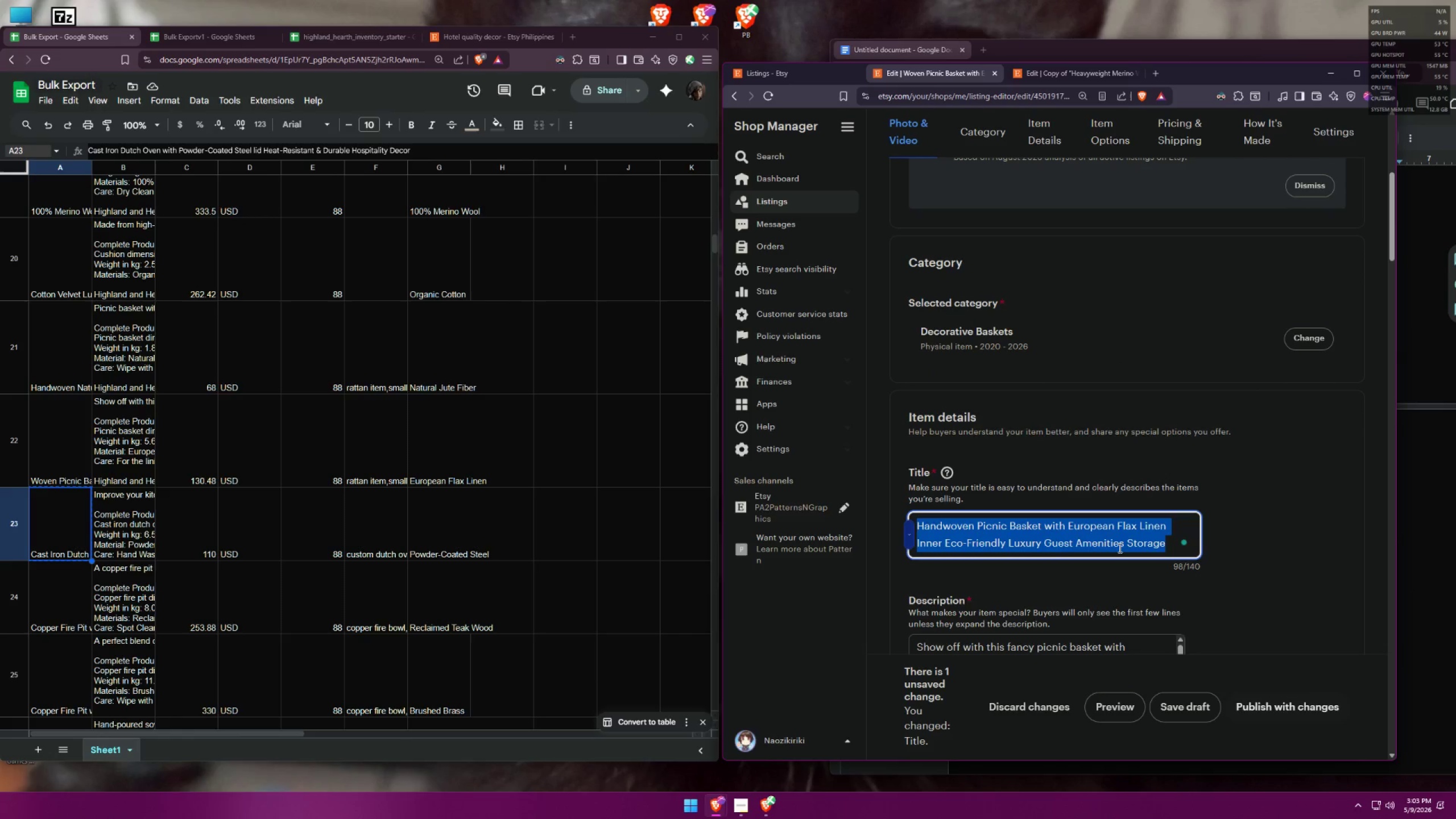 
key(Control+C)
 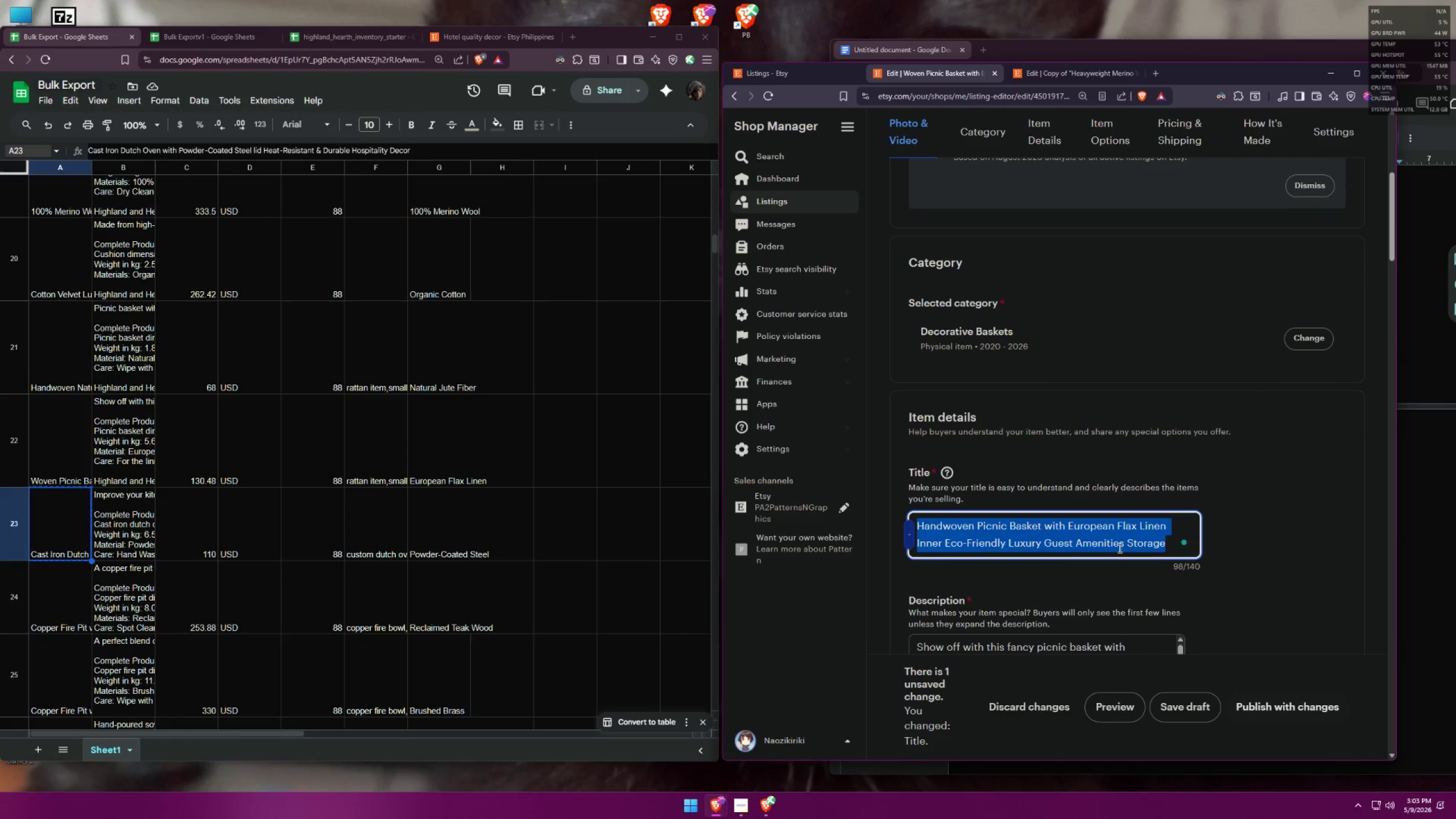 
key(Control+C)
 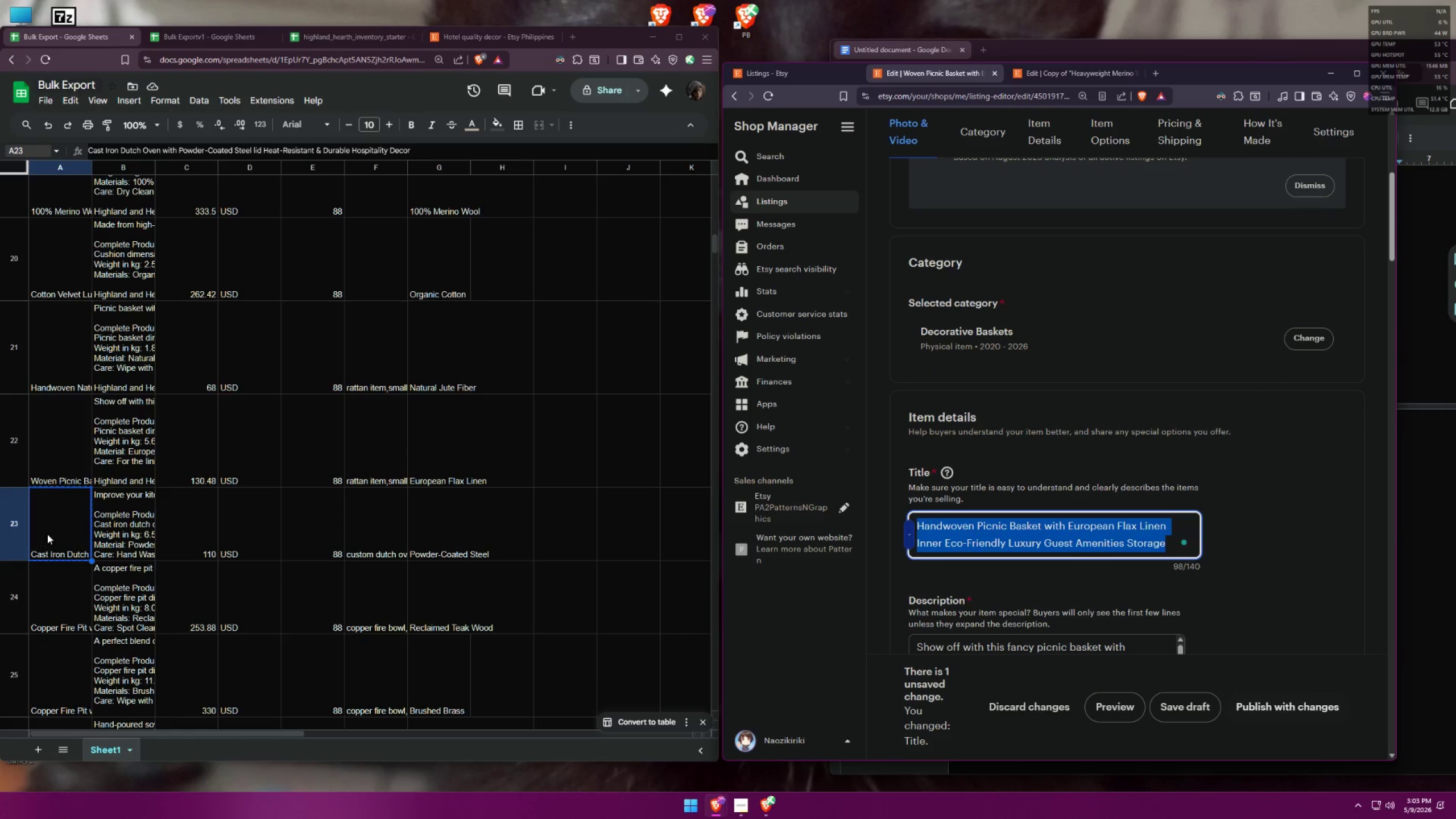 
left_click([59, 466])
 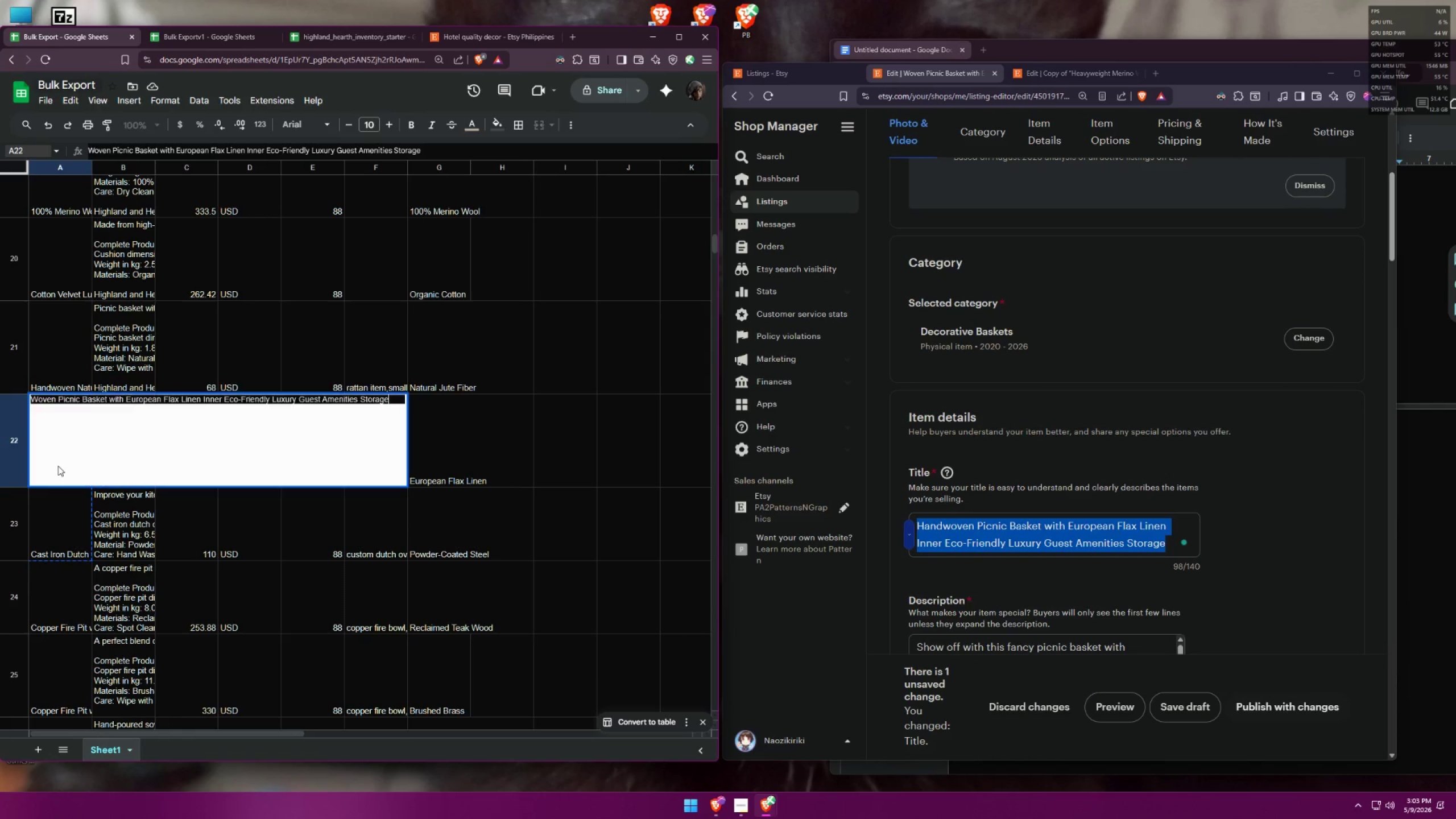 
key(Control+A)
 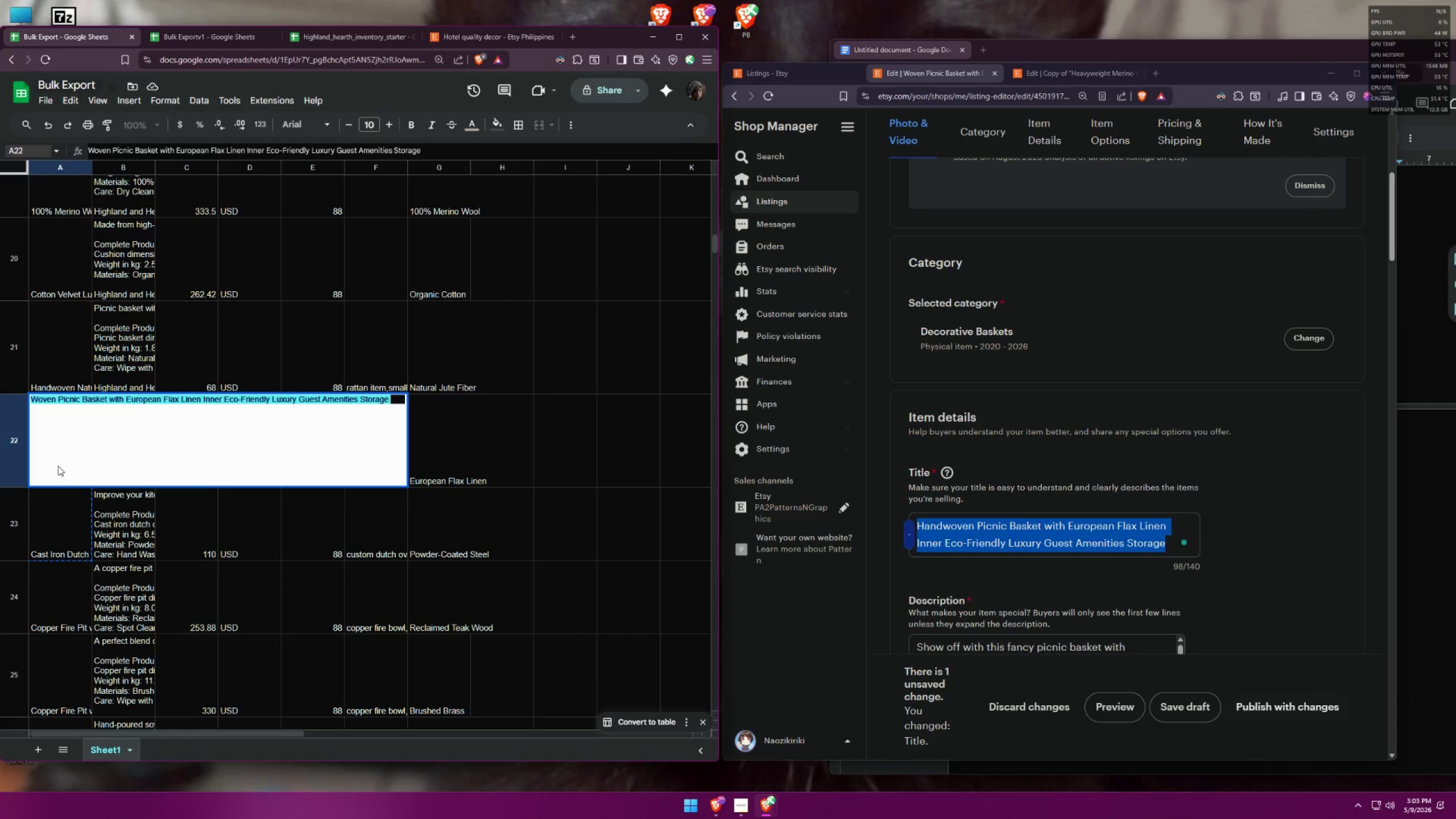 
key(Control+V)
 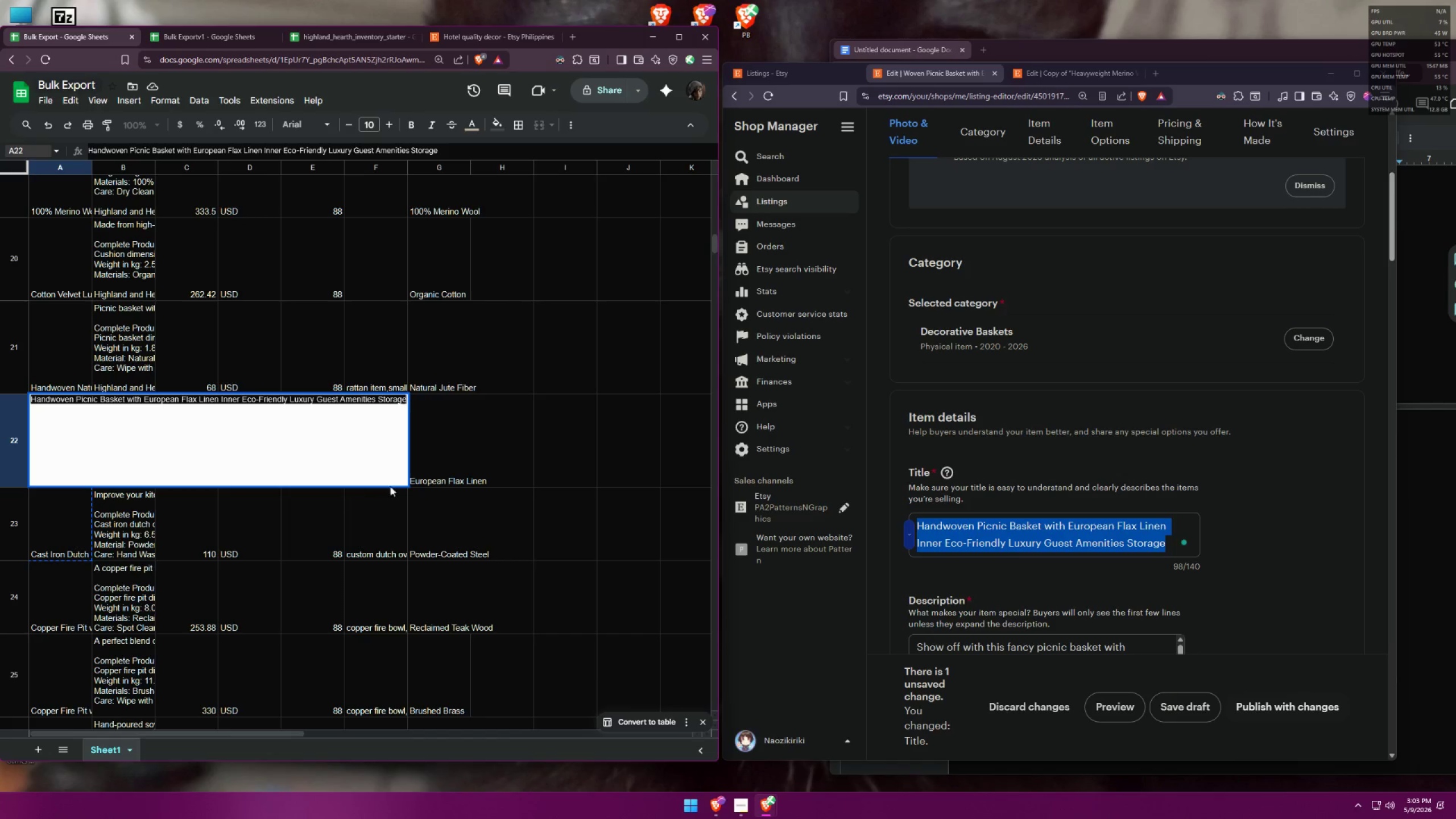 
left_click([421, 444])
 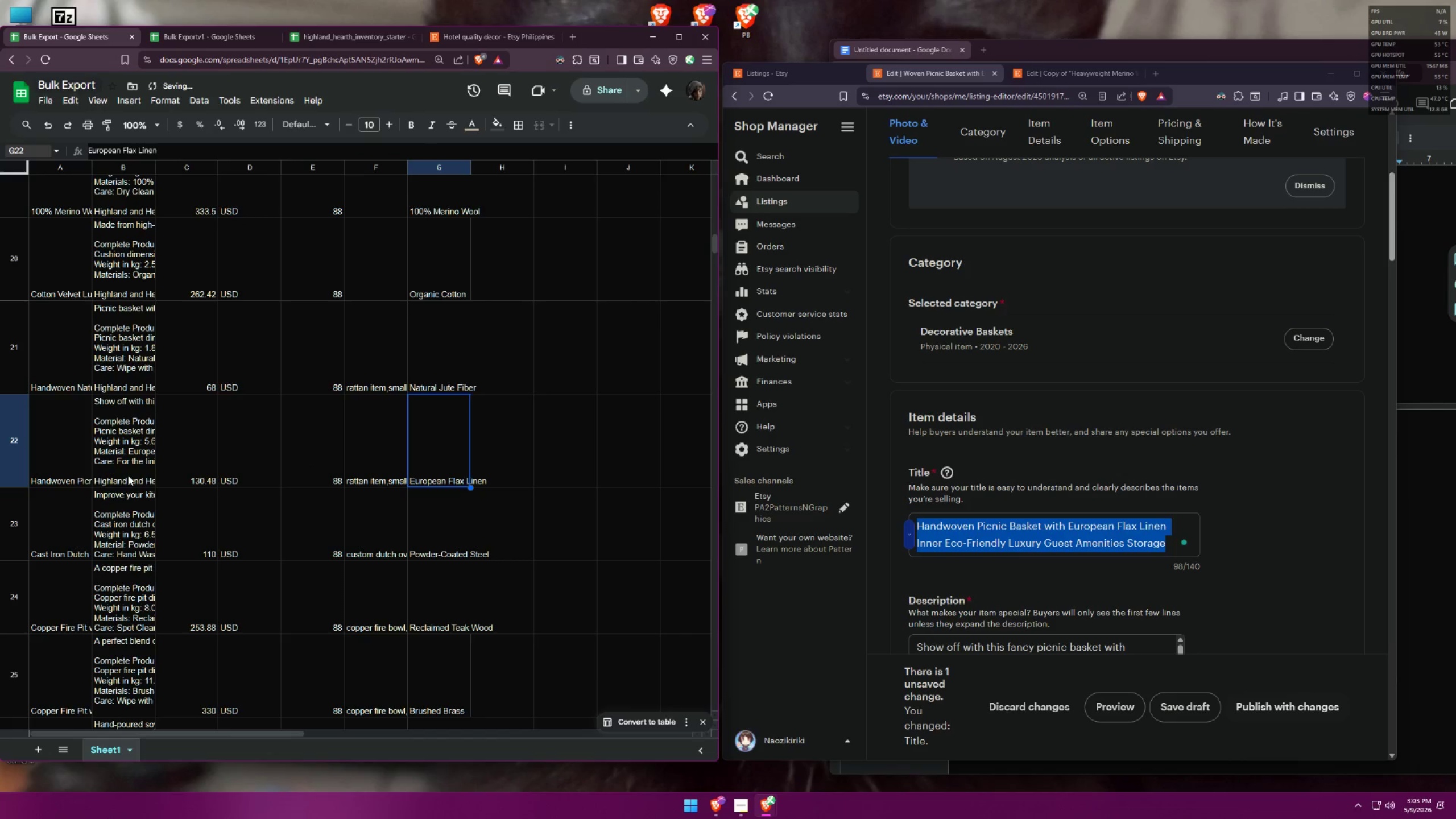 
left_click([64, 460])
 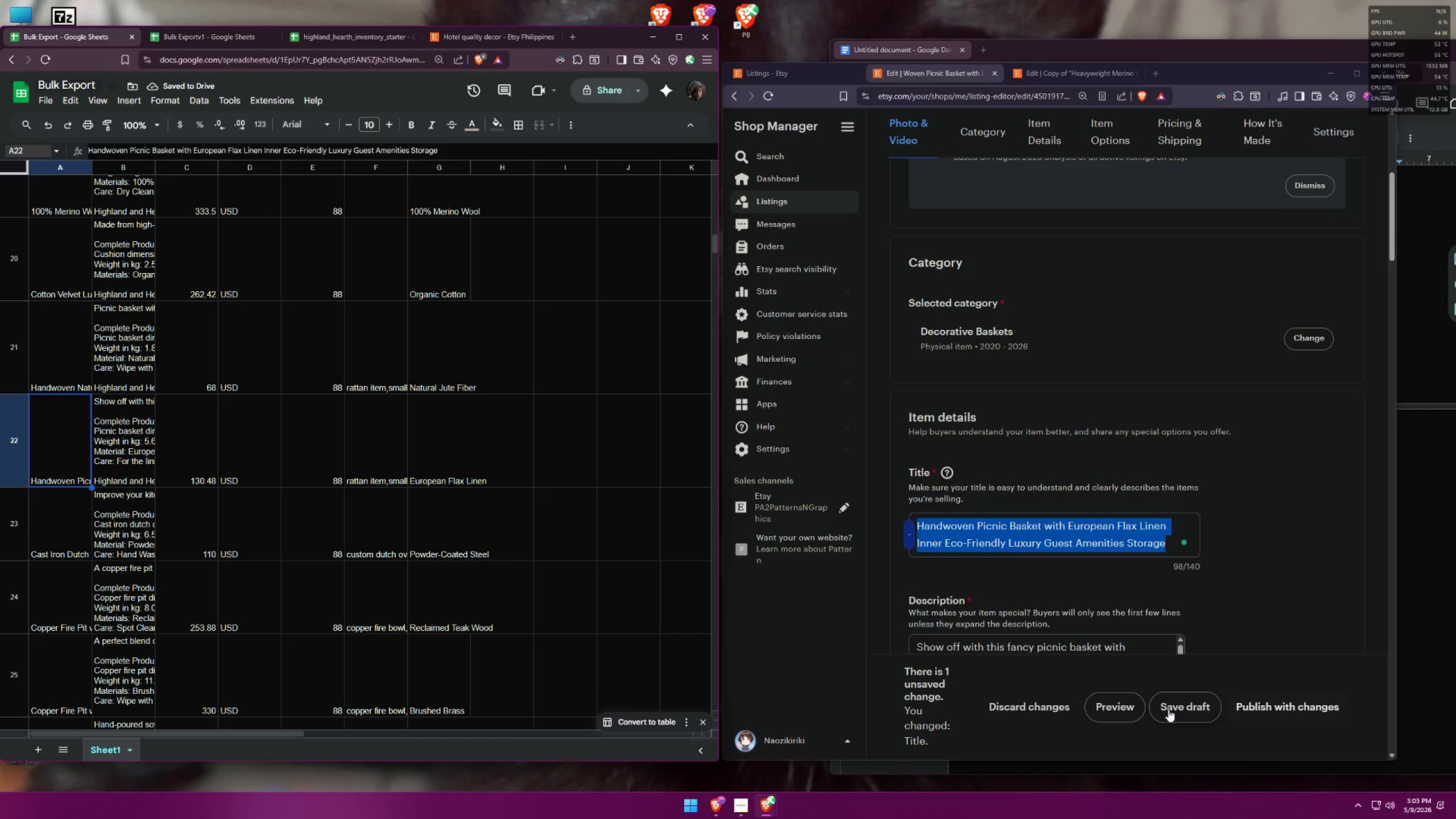 
left_click([1168, 709])
 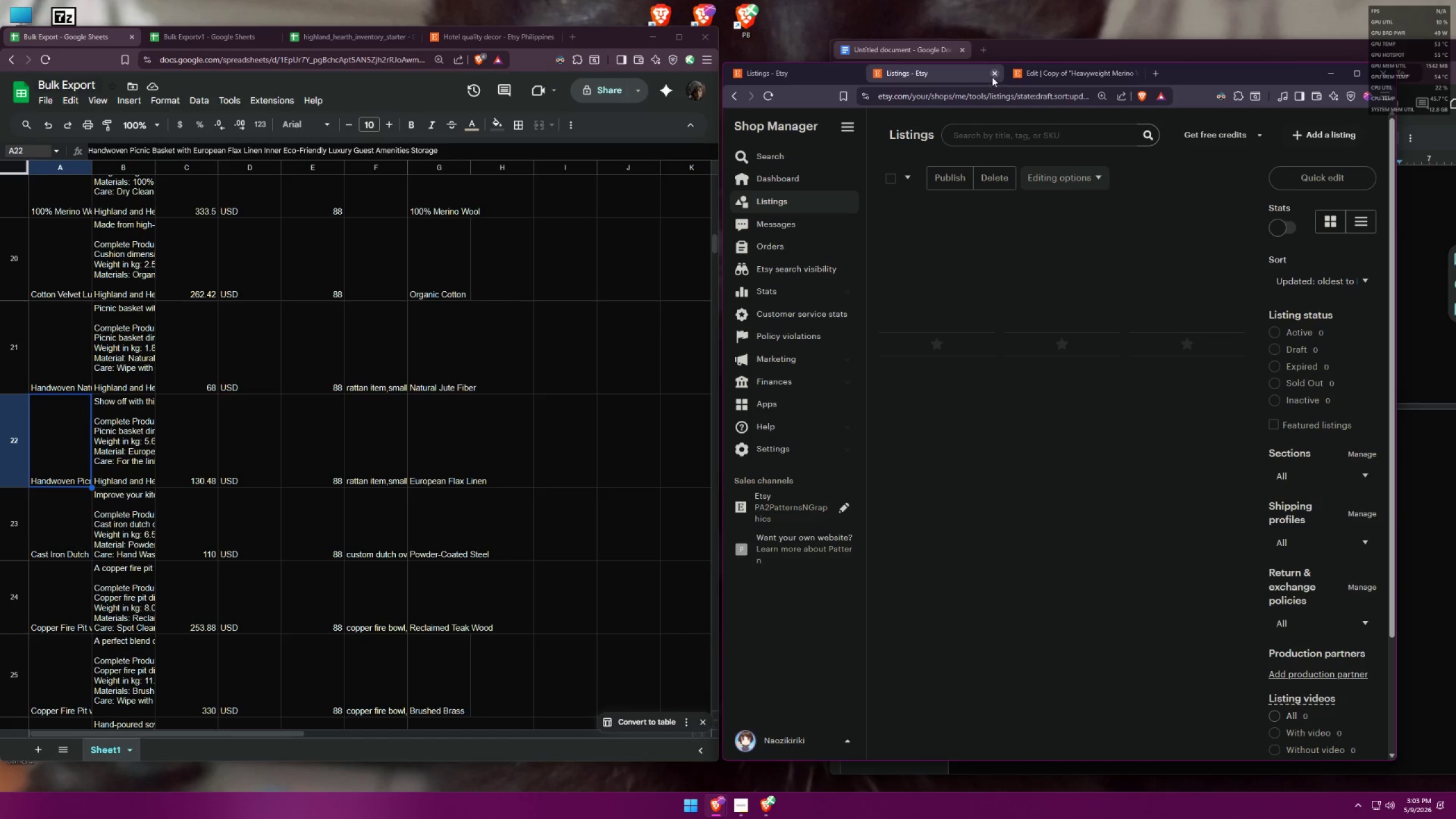 
left_click([993, 73])
 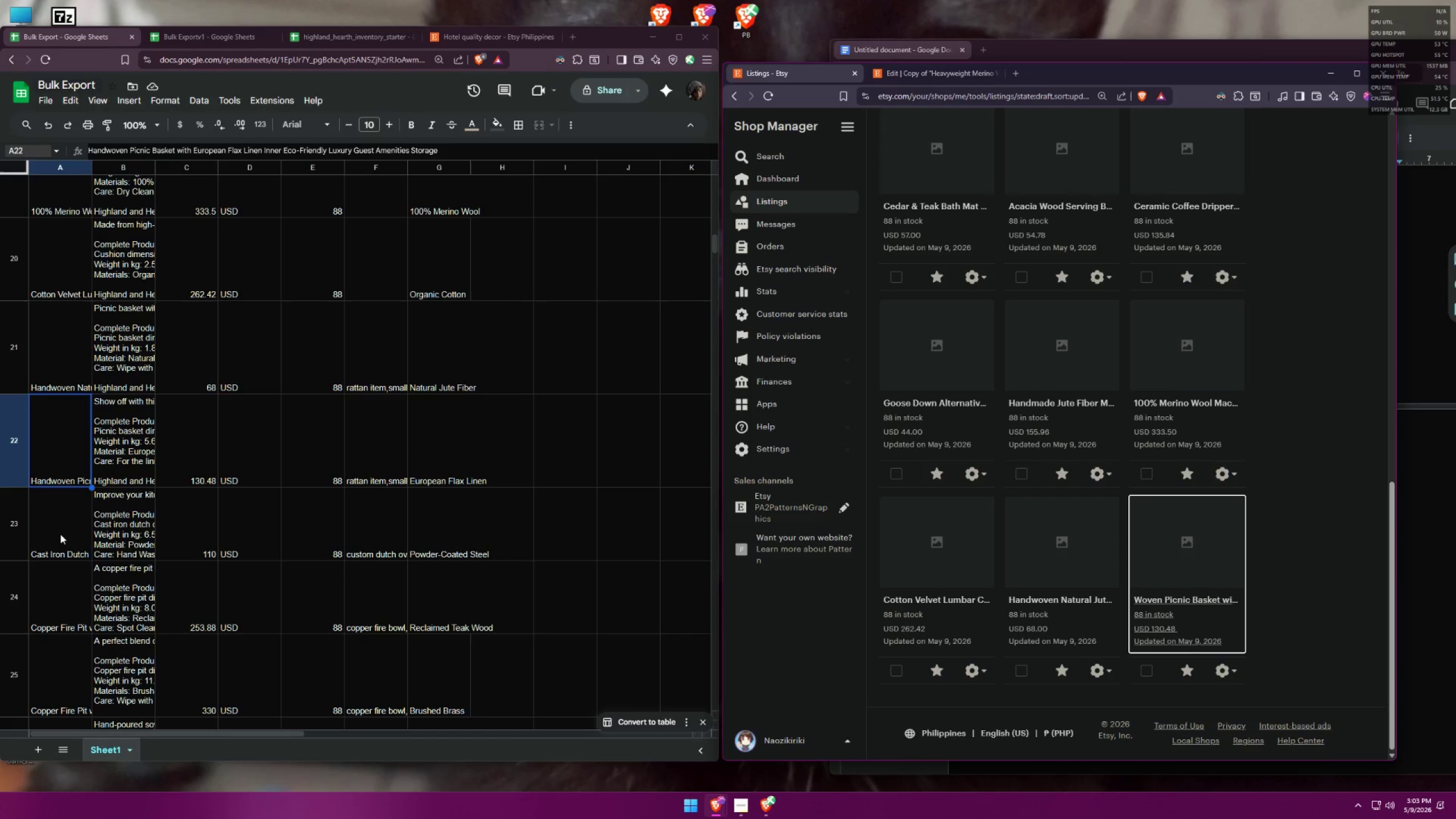 
double_click([48, 459])
 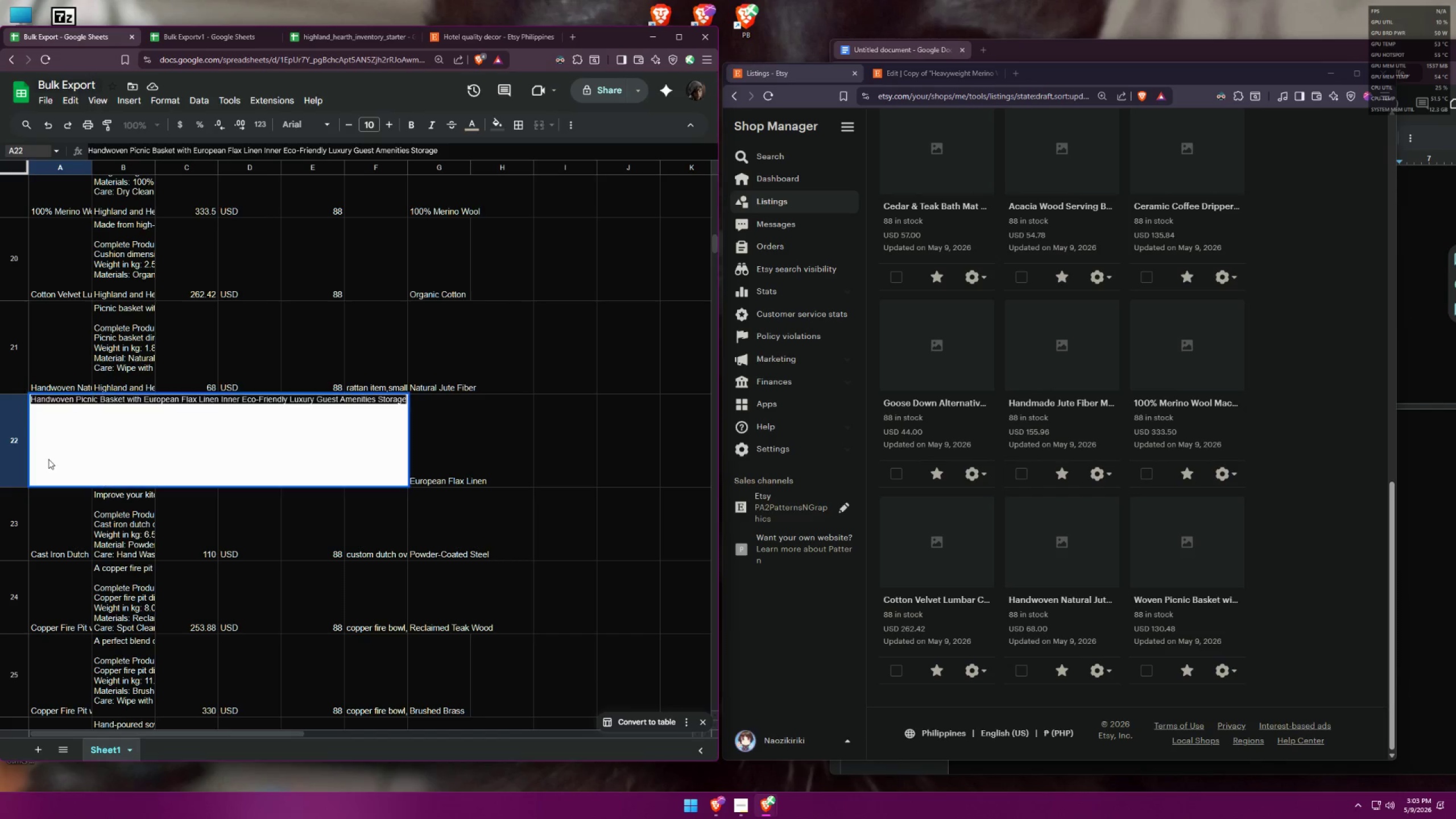 
key(Control+A)
 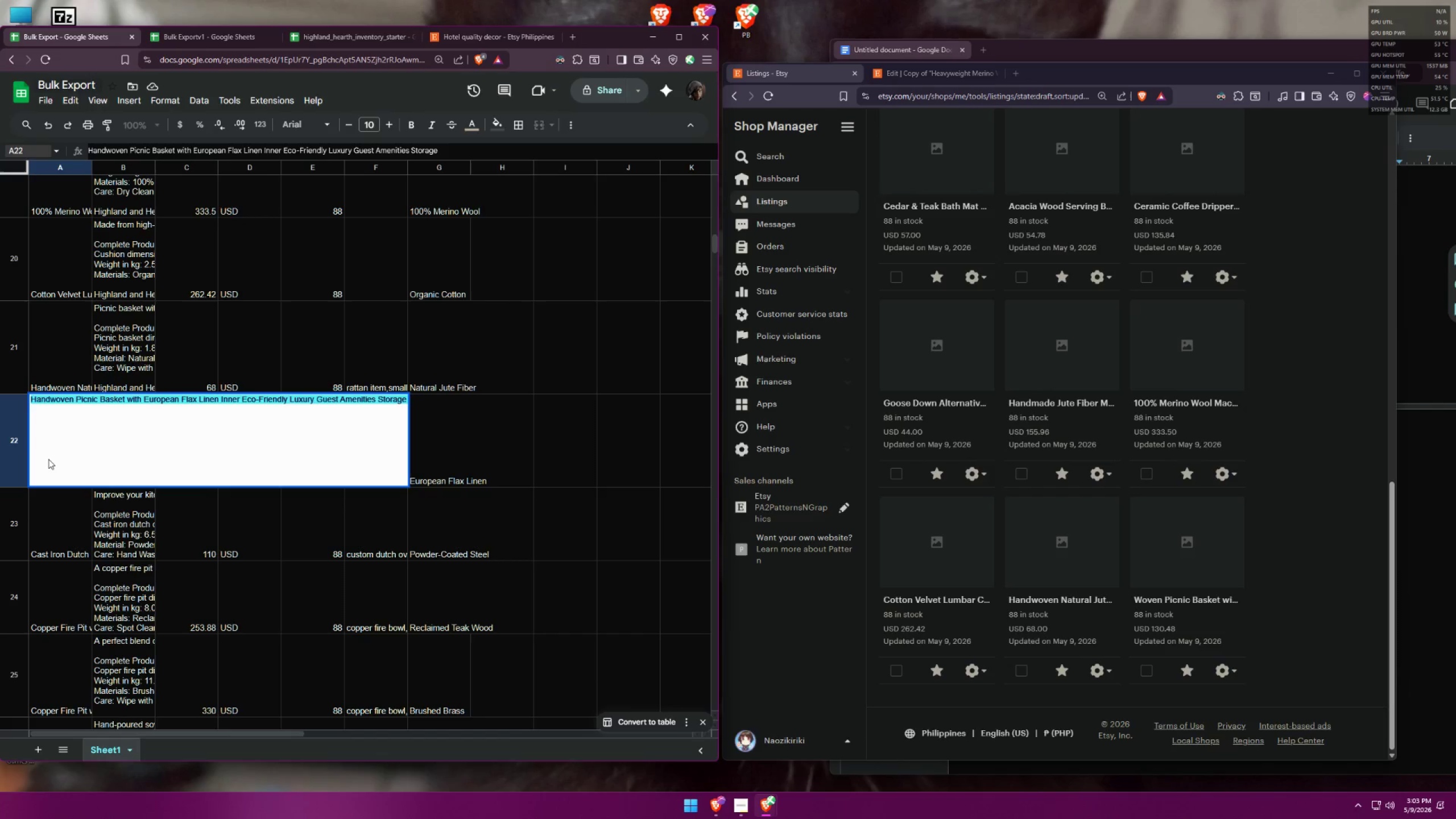 
key(Control+V)
 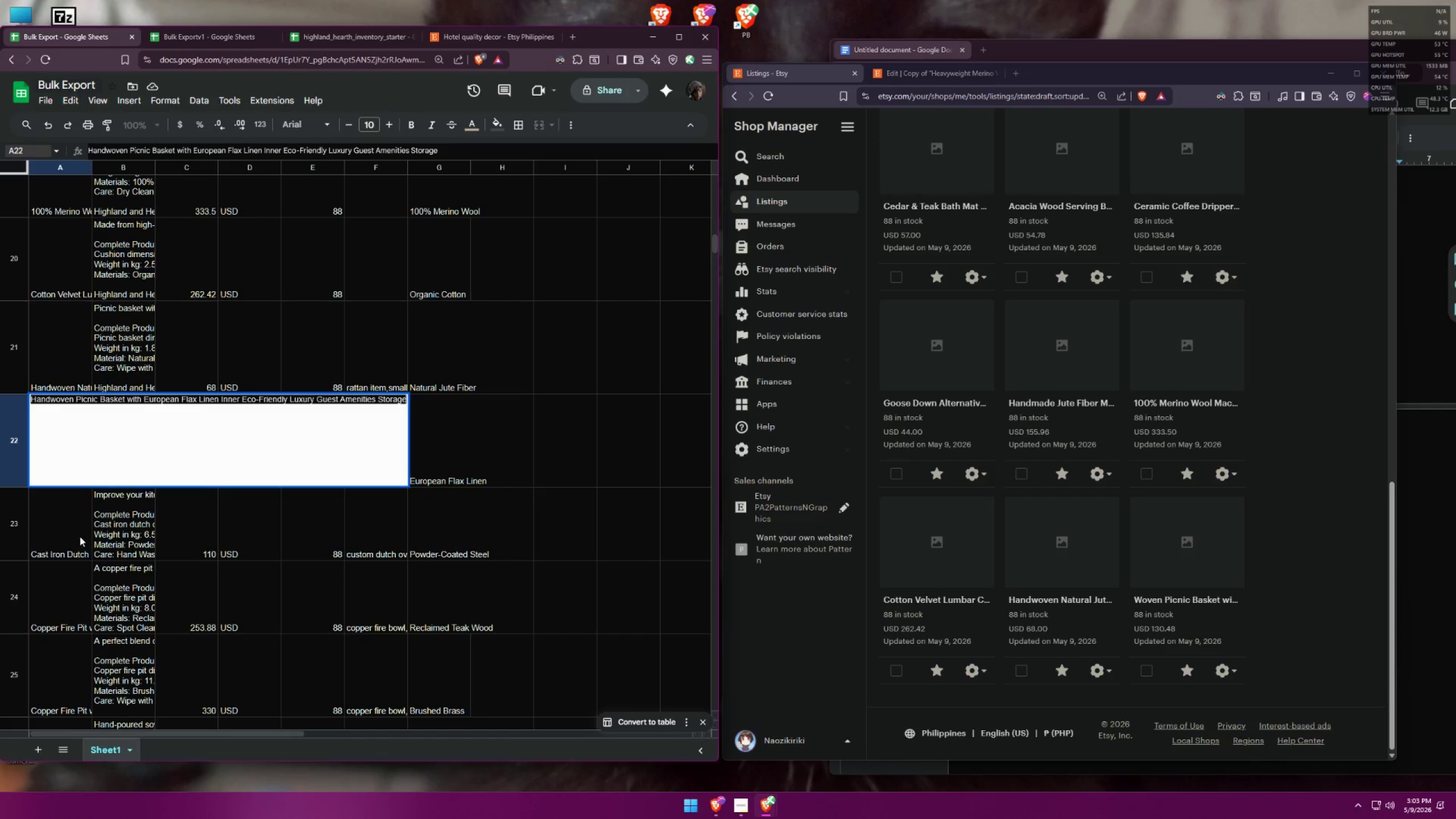 
left_click([72, 541])
 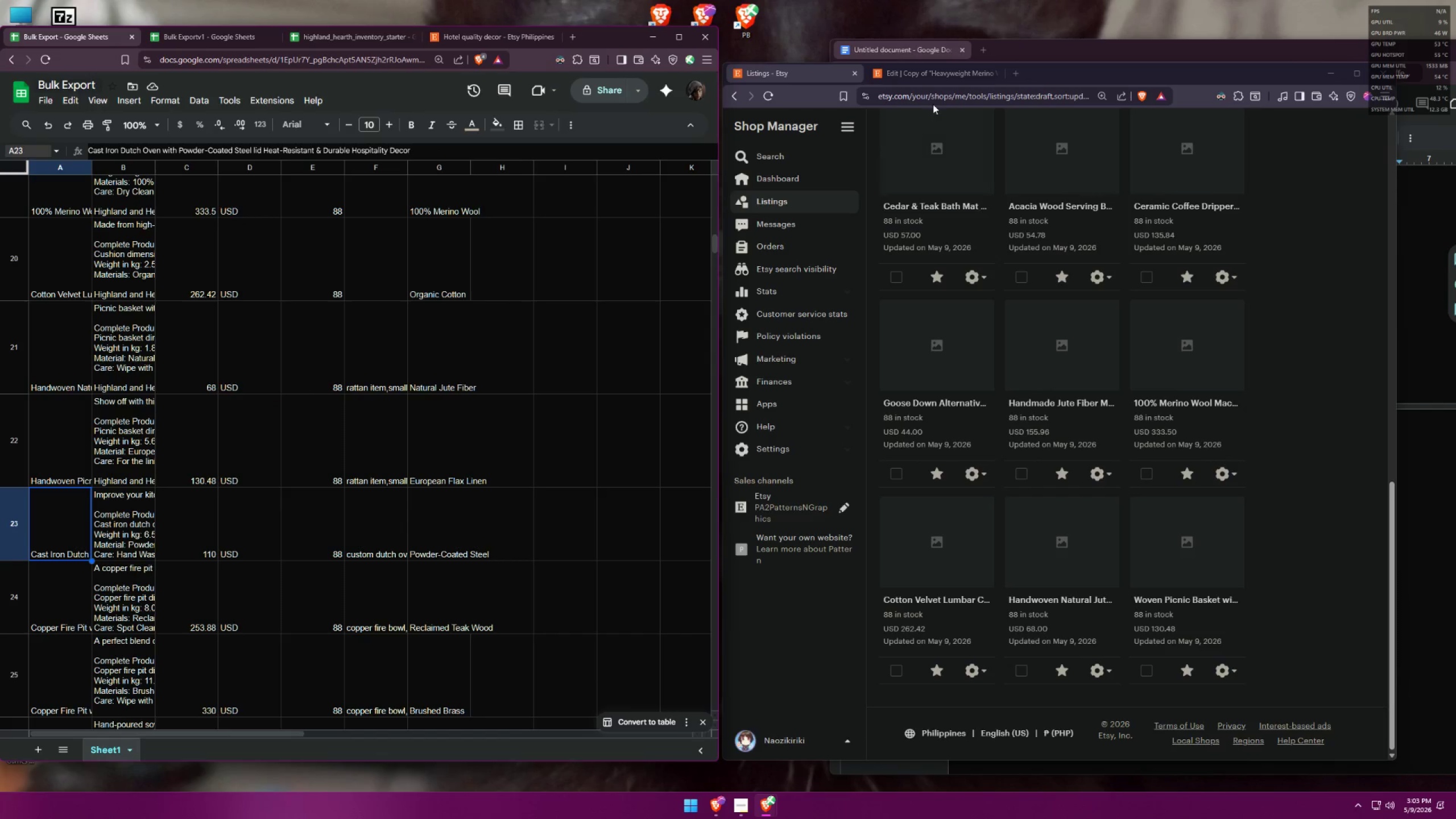 
left_click([936, 84])
 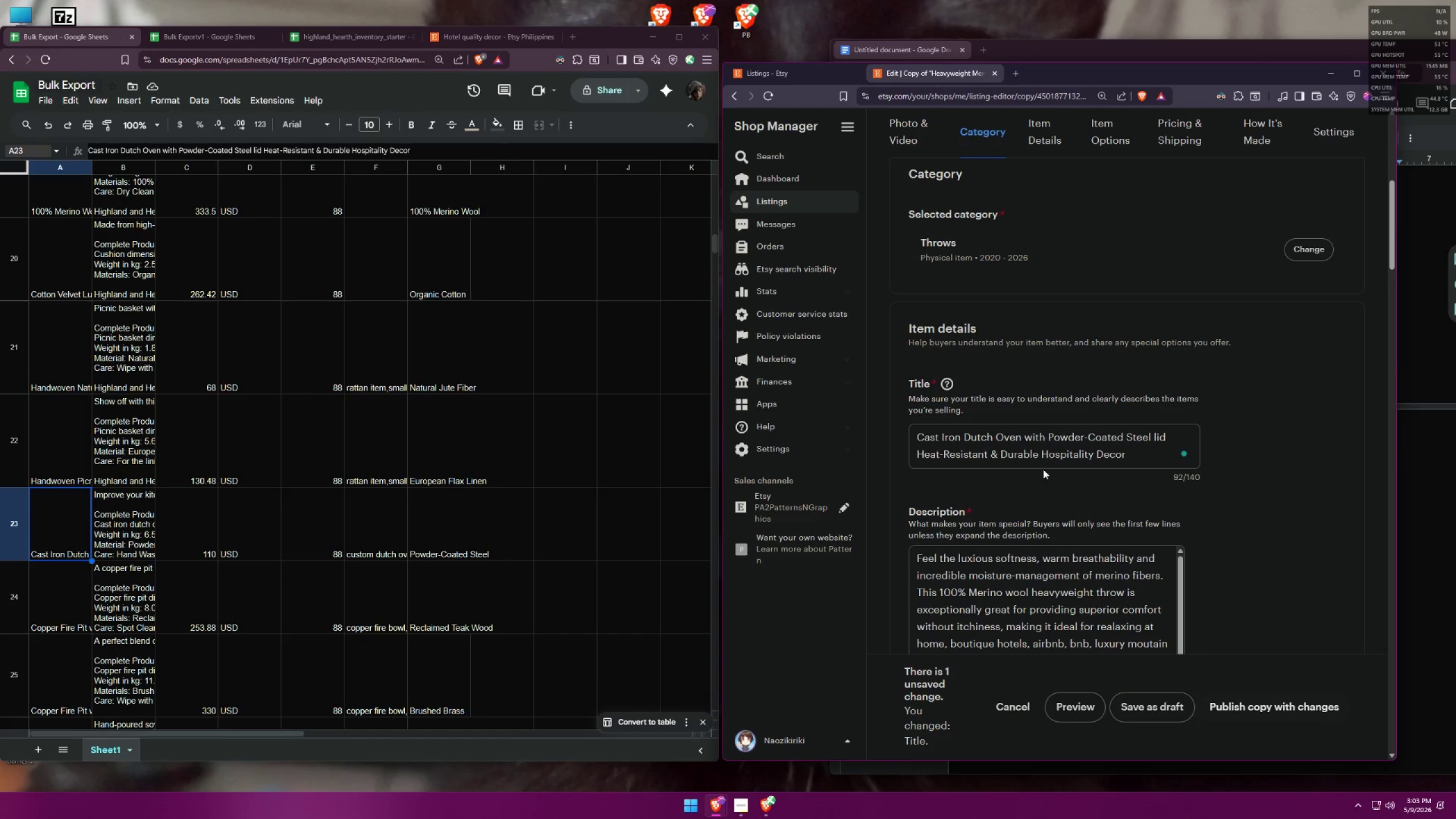 
left_click([1259, 429])
 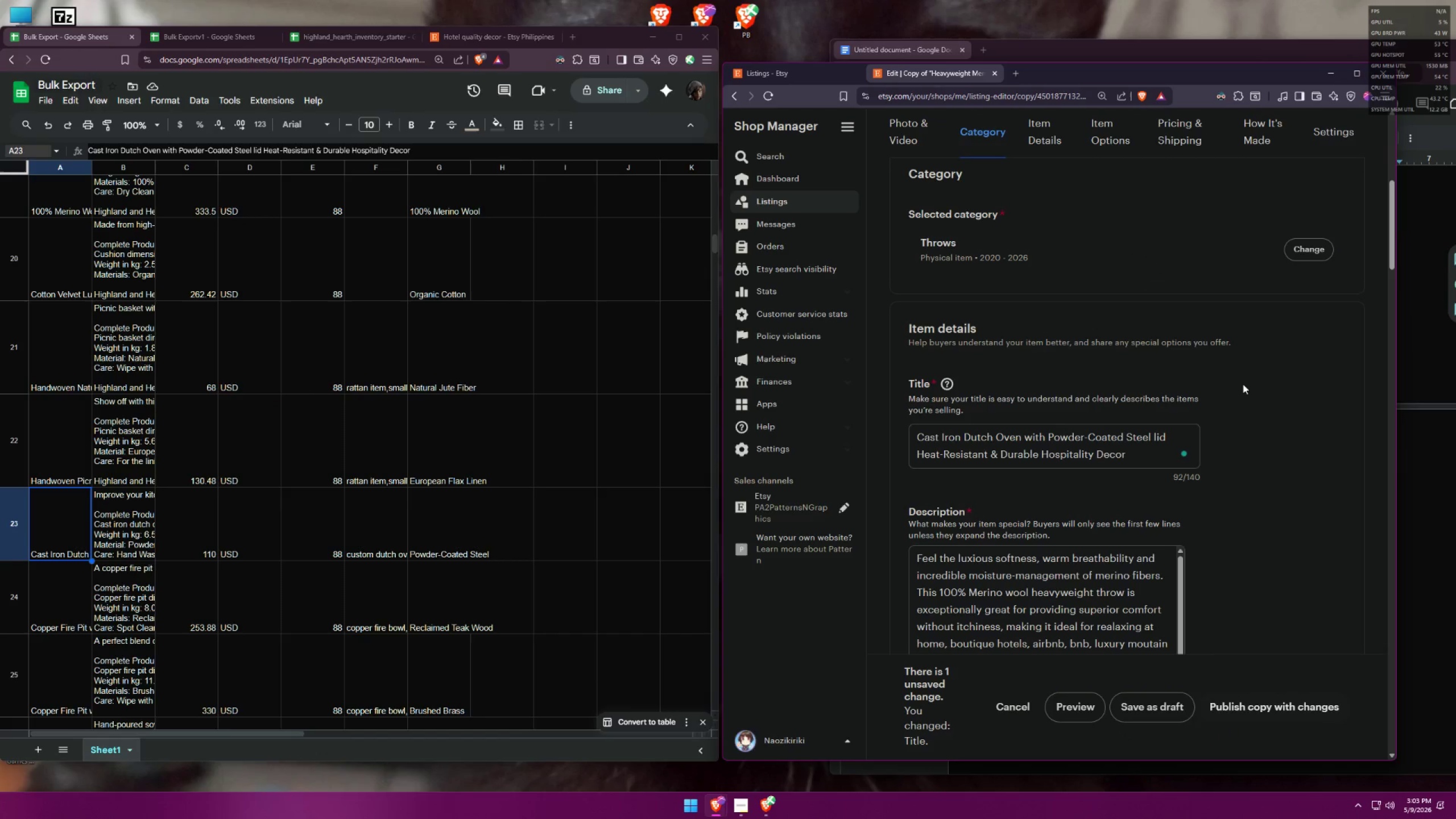 
wait(7.1)
 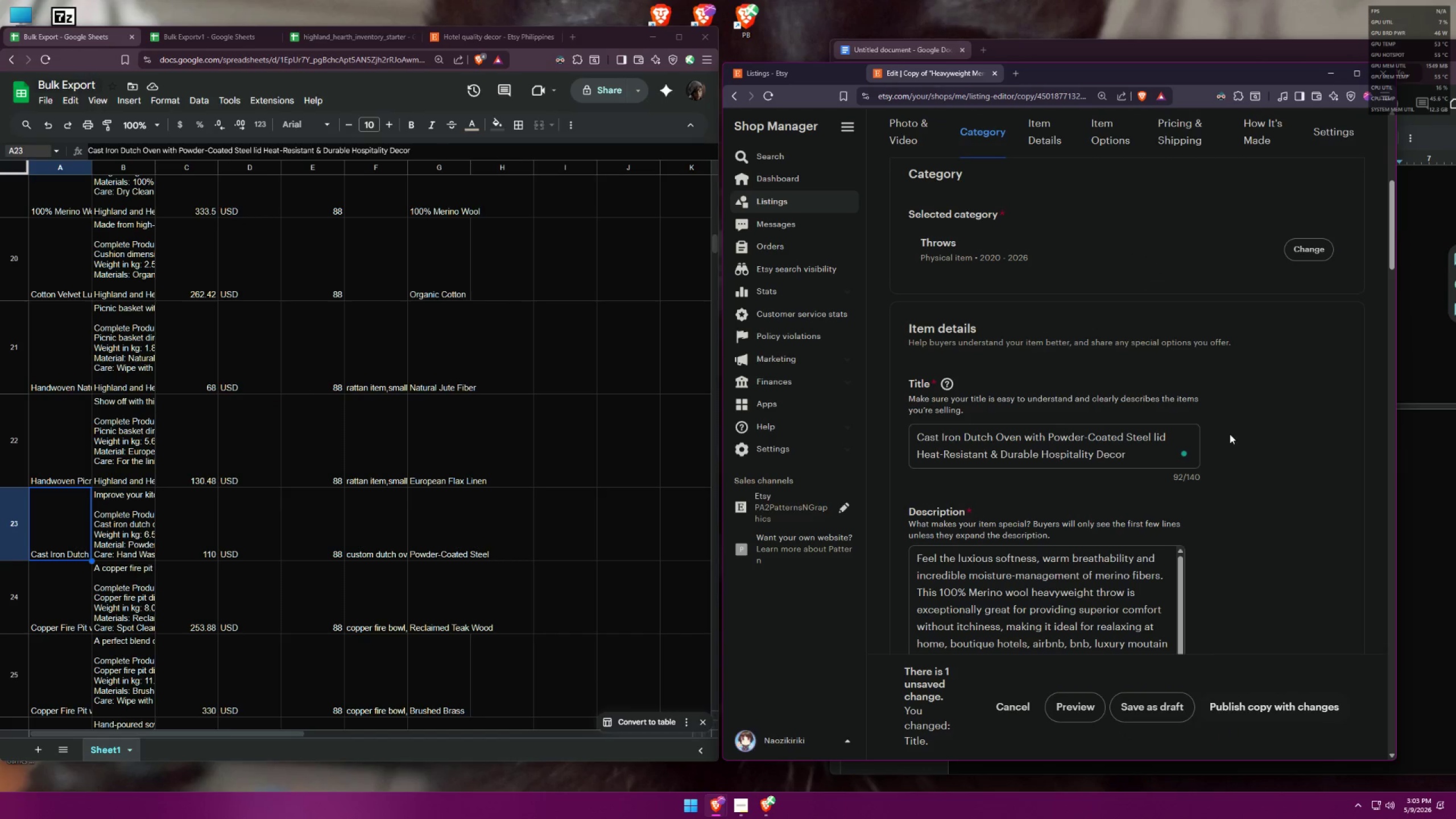 
left_click_drag(start_coordinate=[1097, 448], to_coordinate=[1147, 450])
 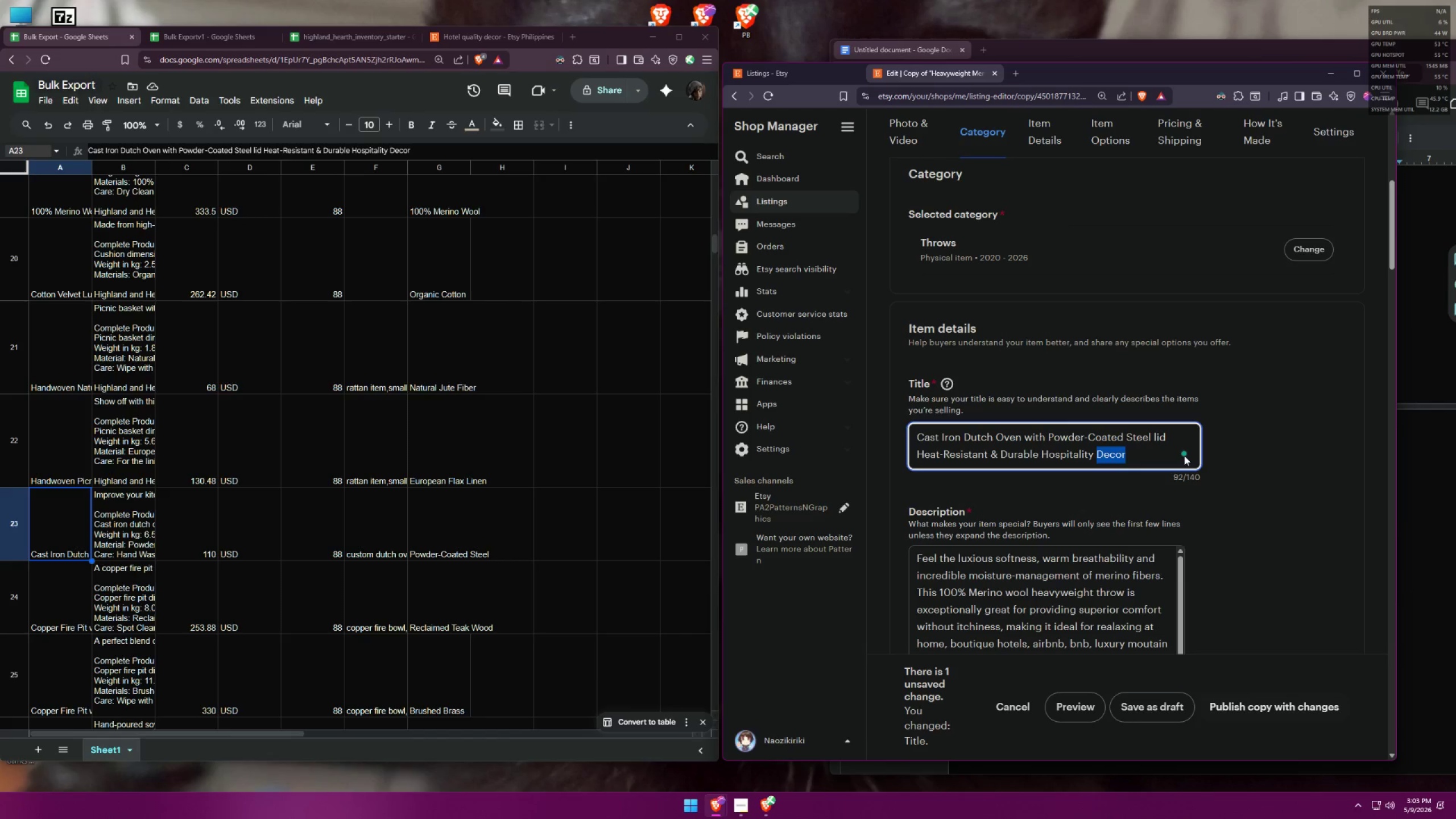 
type(Essential)
 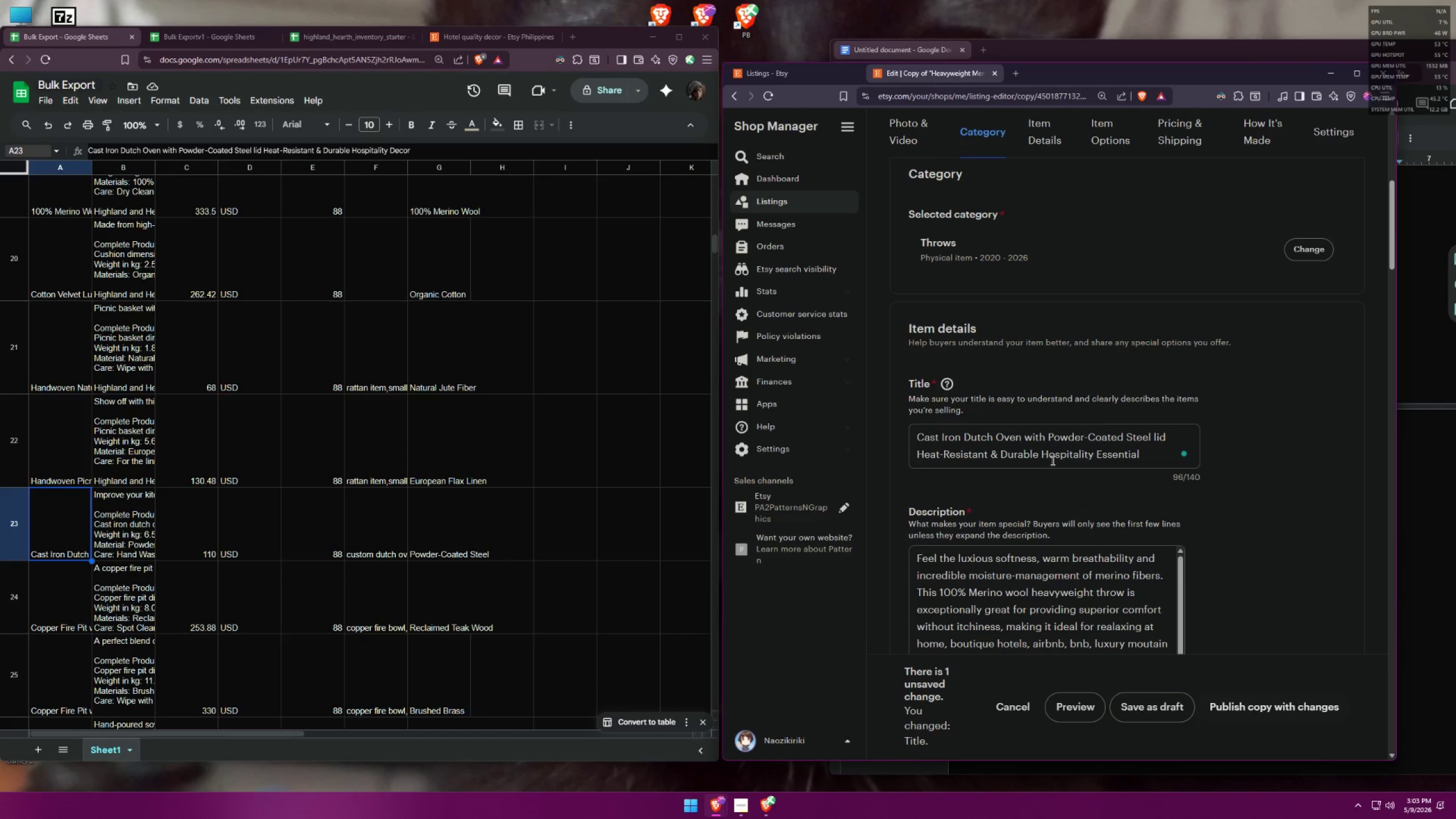 
left_click_drag(start_coordinate=[1044, 454], to_coordinate=[1146, 455])
 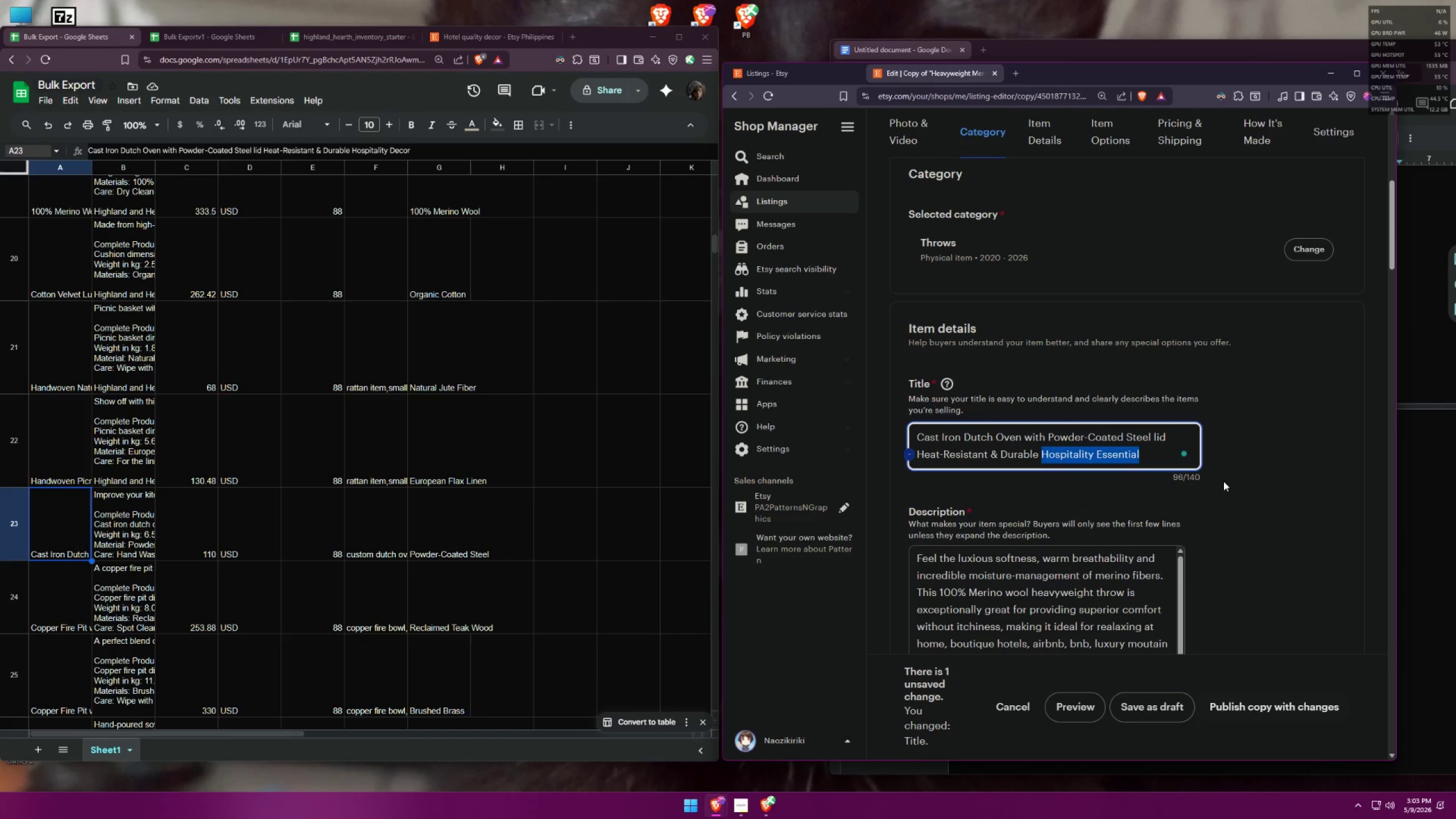 
key(Backspace)
key(Backspace)
type( fr)
key(Backspace)
type(or Rental H)
key(Backspace)
key(Backspace)
key(Backspace)
key(Backspace)
key(Backspace)
type(Vacatuib)
key(Backspace)
key(Backspace)
key(Backspace)
type(ion Rentals)
 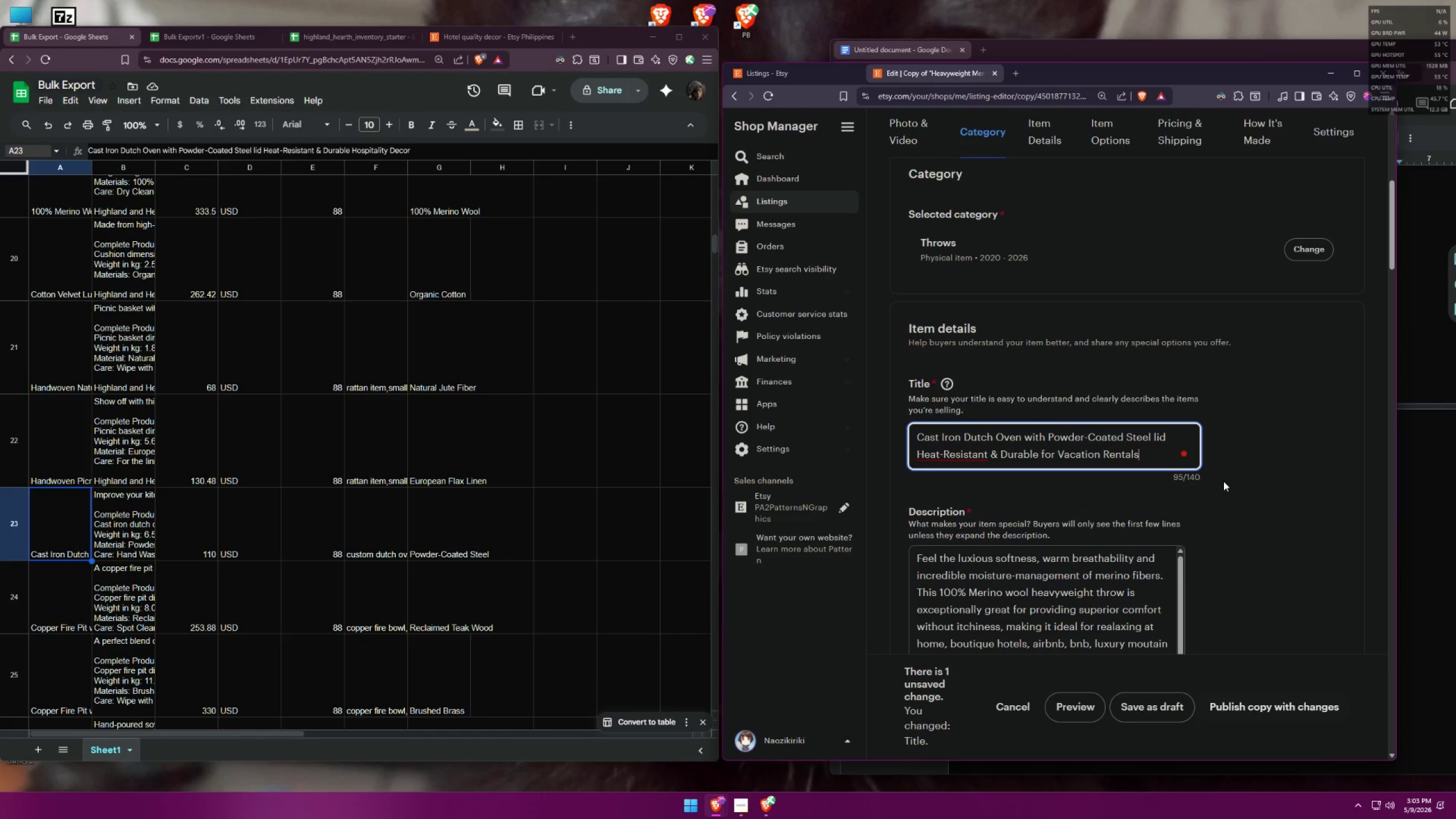 
key(Control+A)
 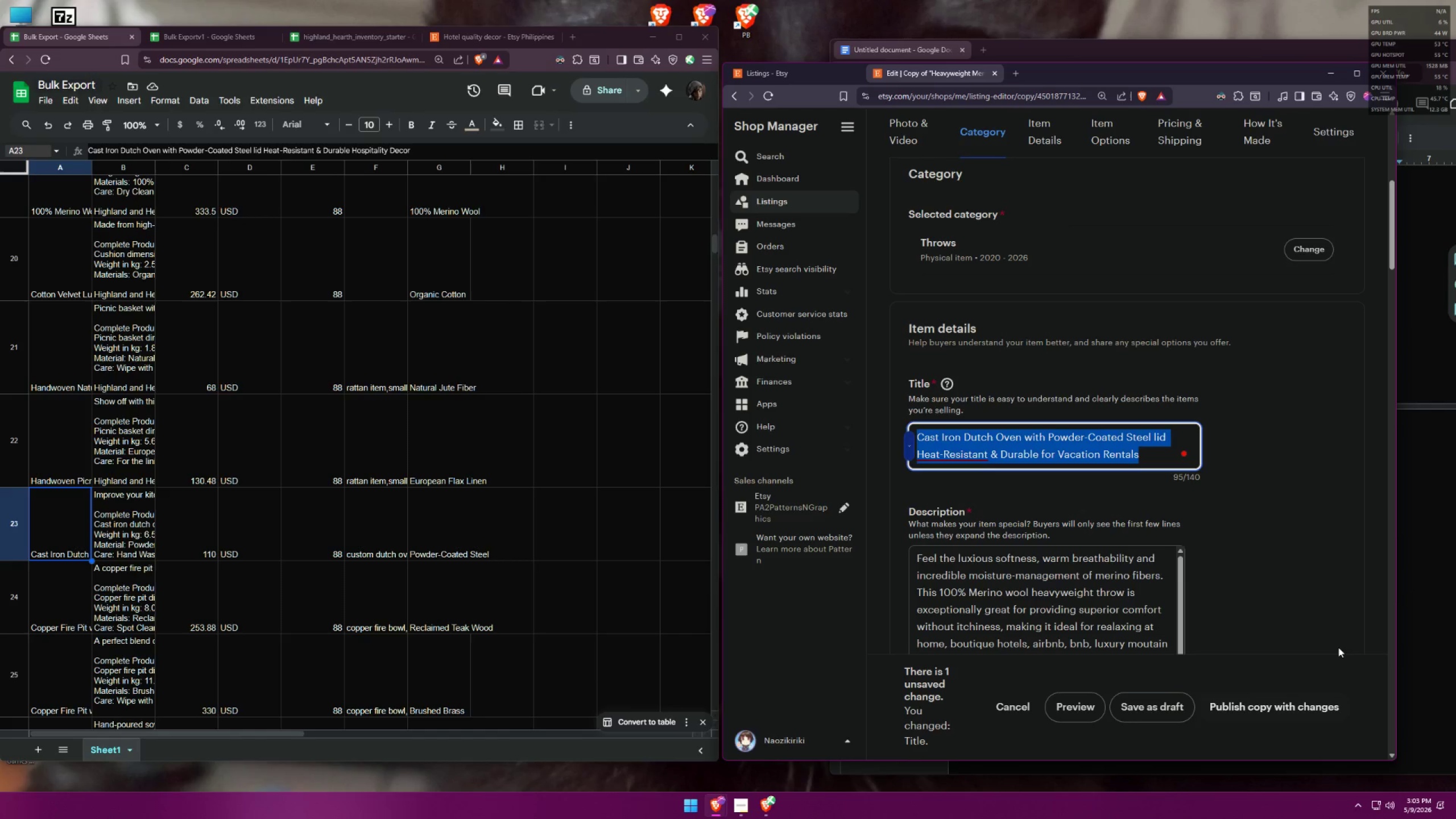 
key(Control+C)
 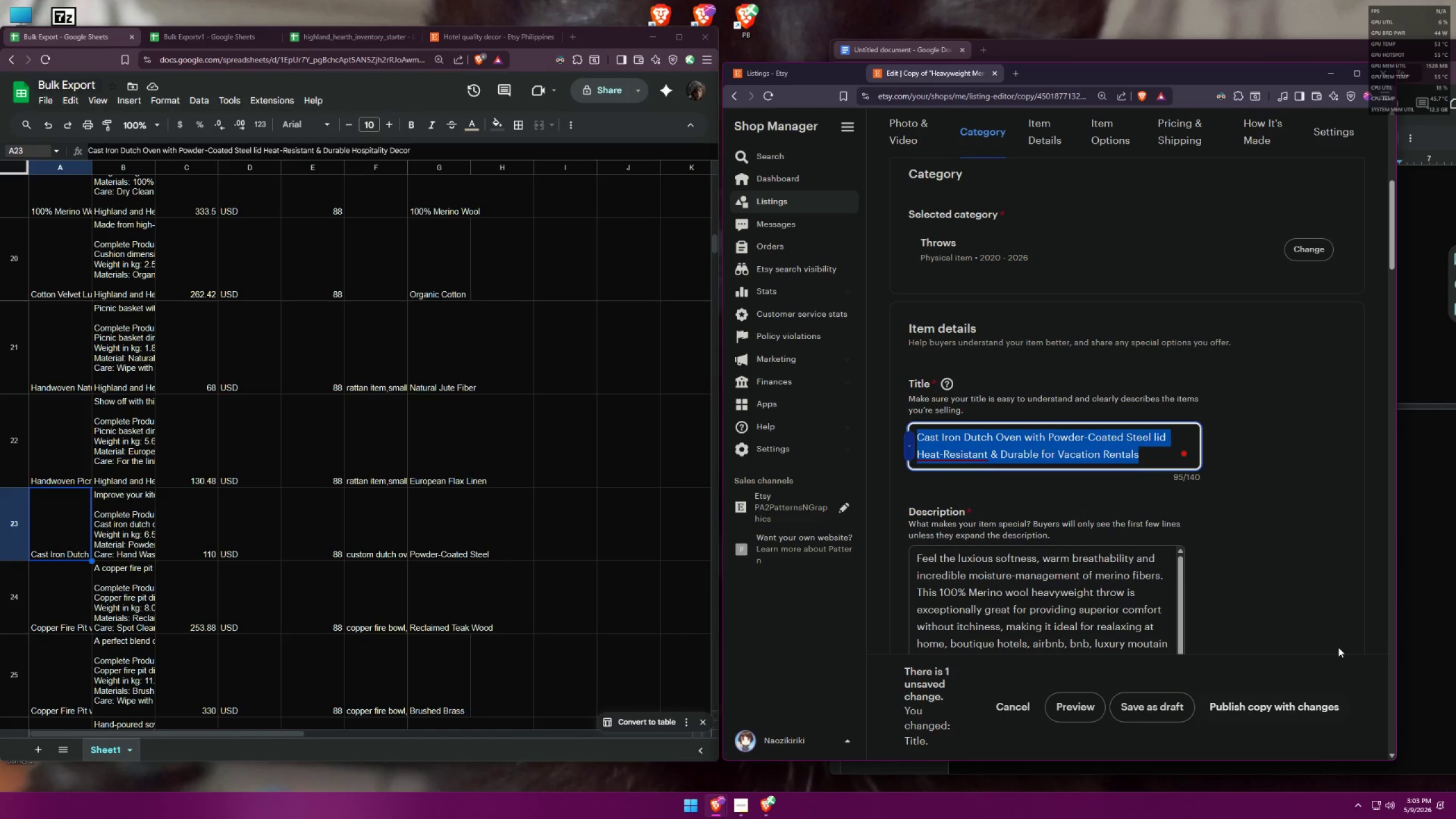 
key(Control+C)
 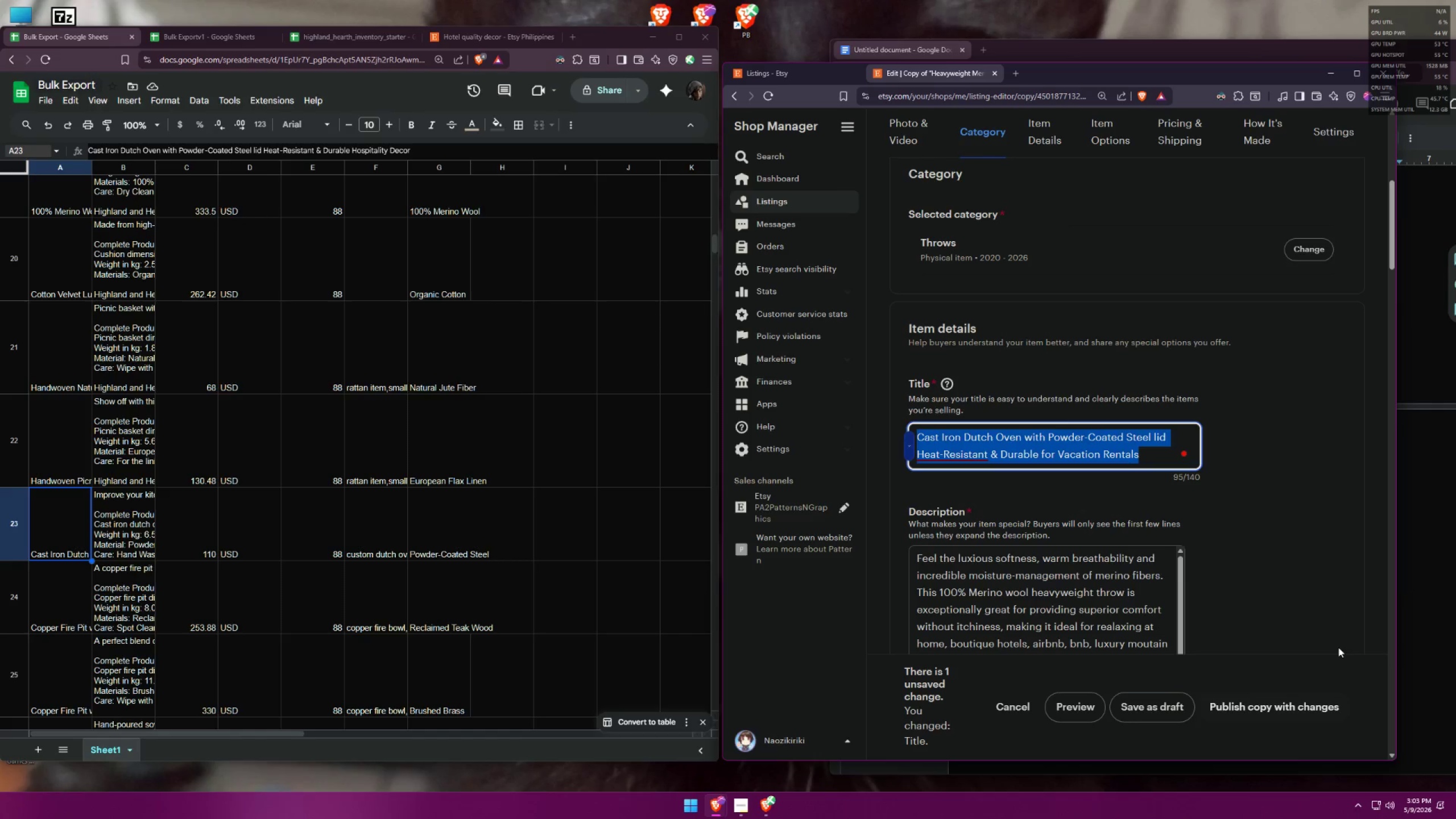 
key(Control+C)
 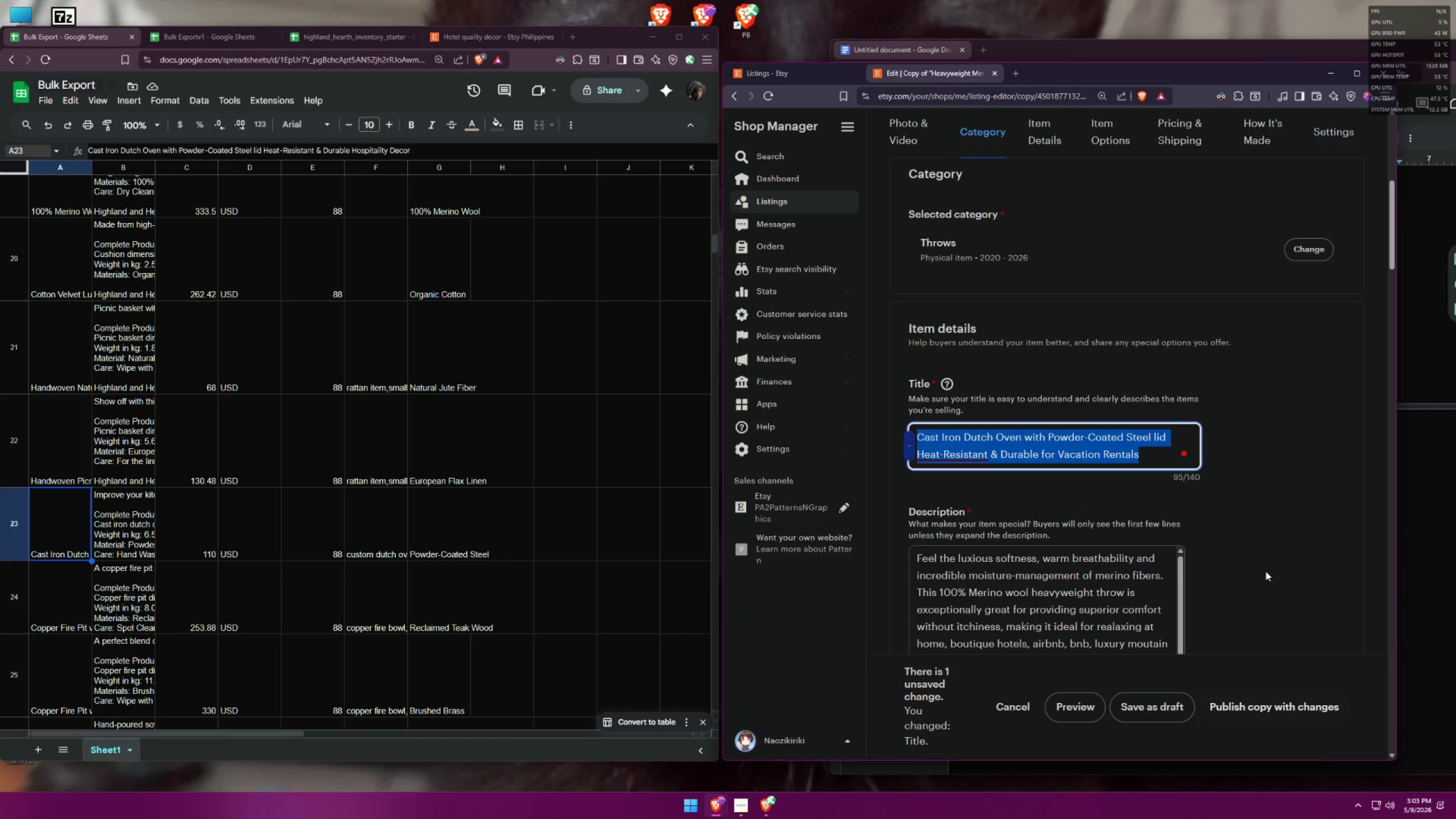 
left_click([1284, 557])
 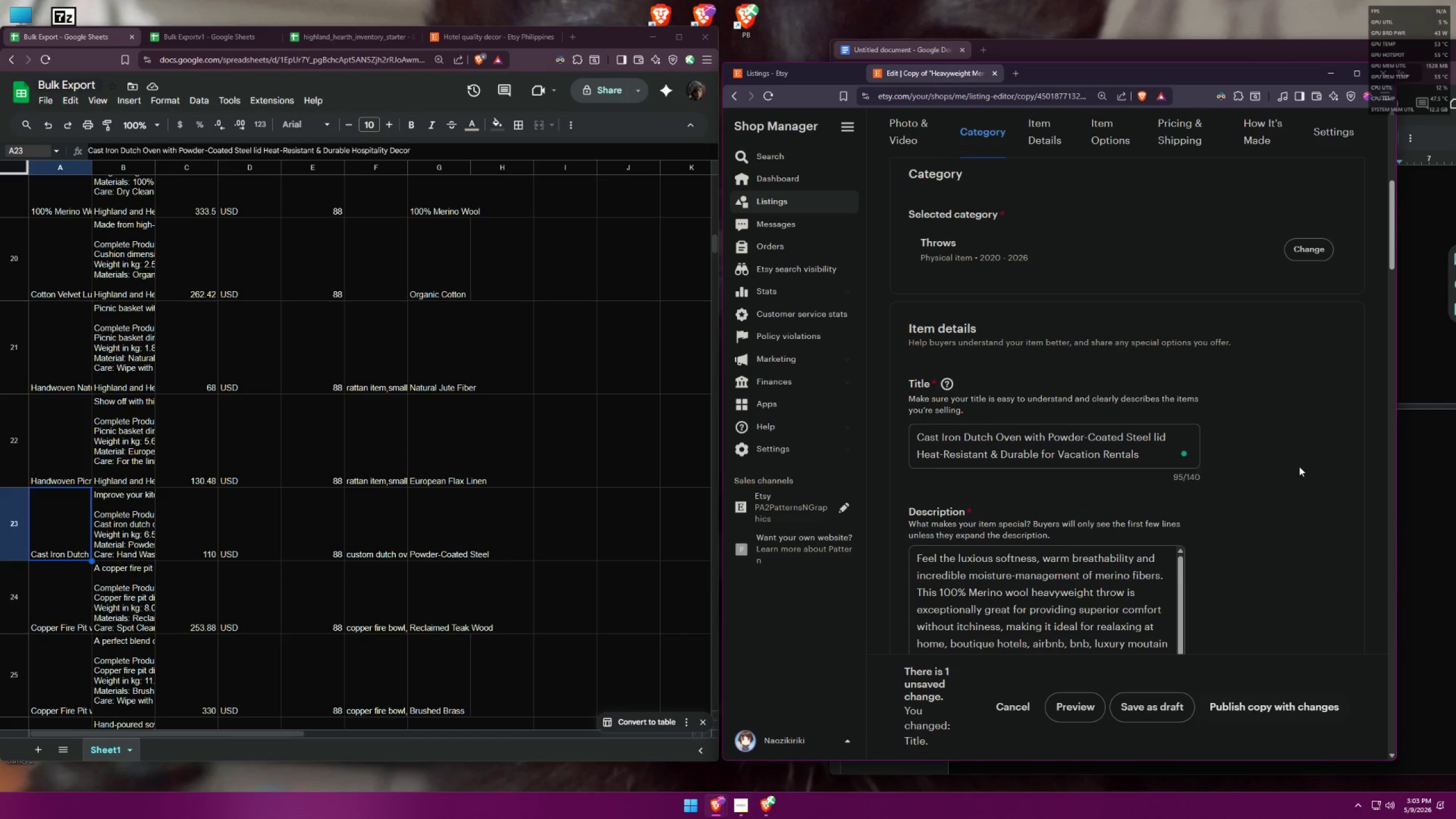 
left_click([1142, 453])
 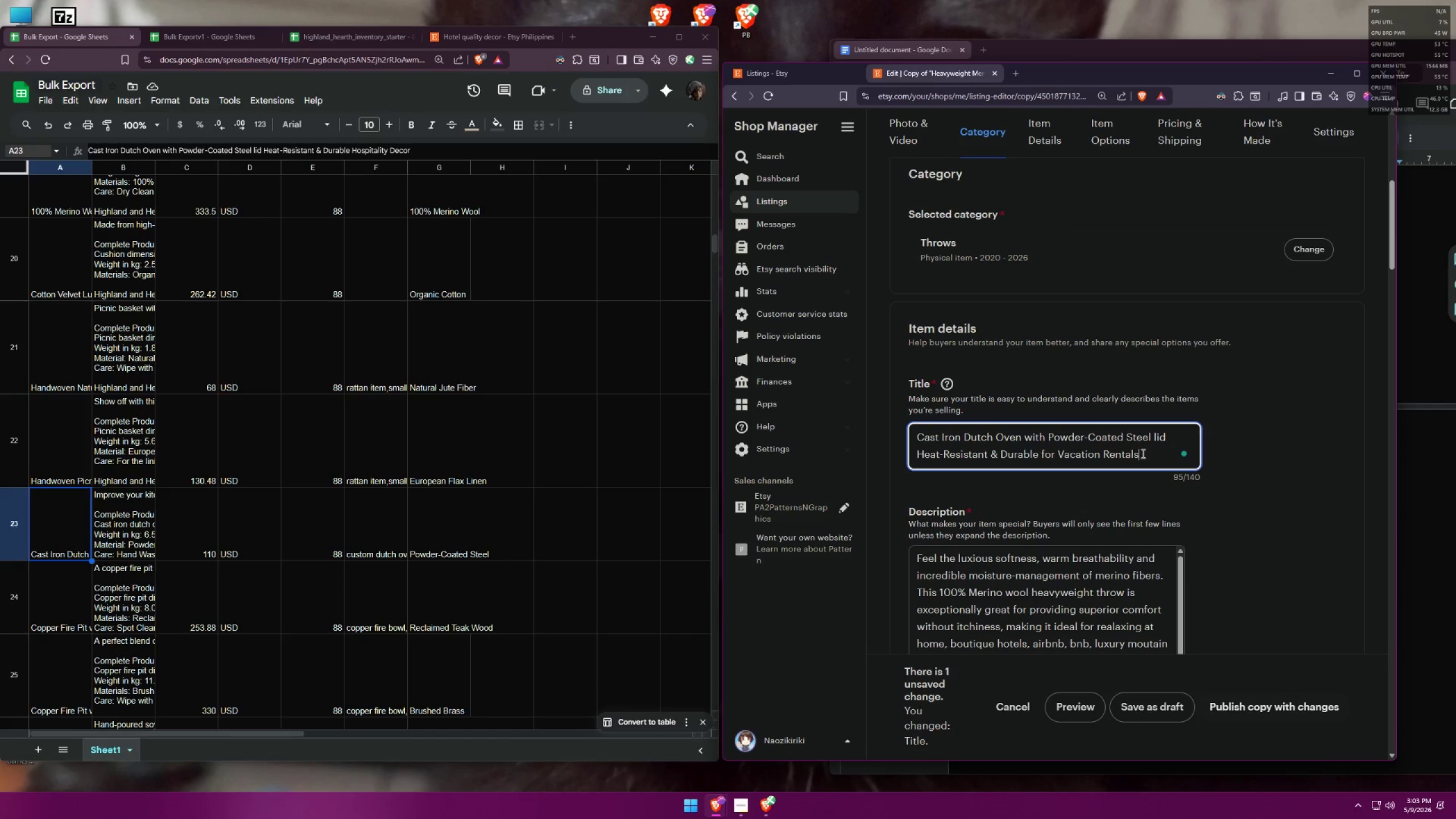 
key(Control+A)
 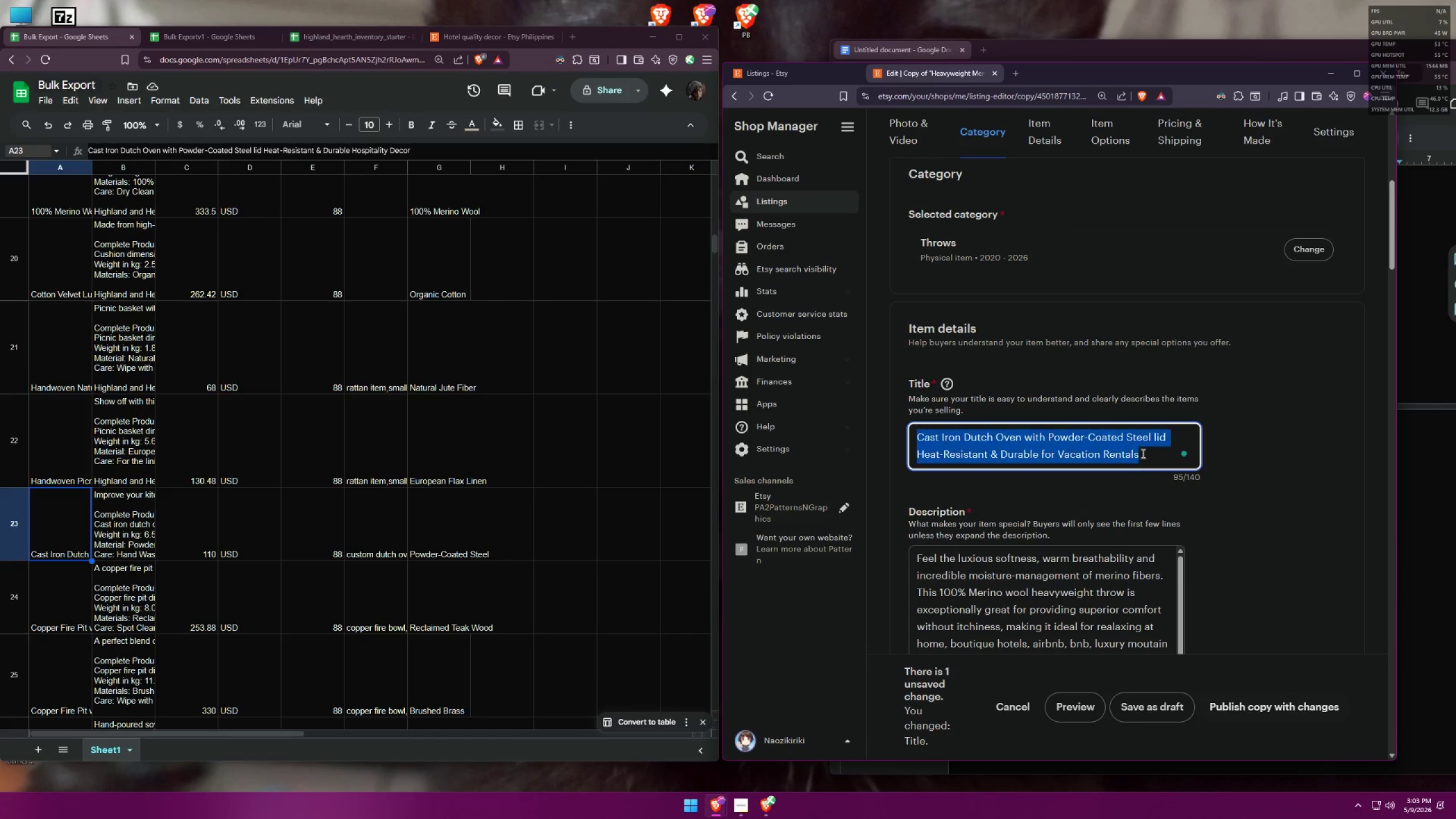 
key(Control+C)
 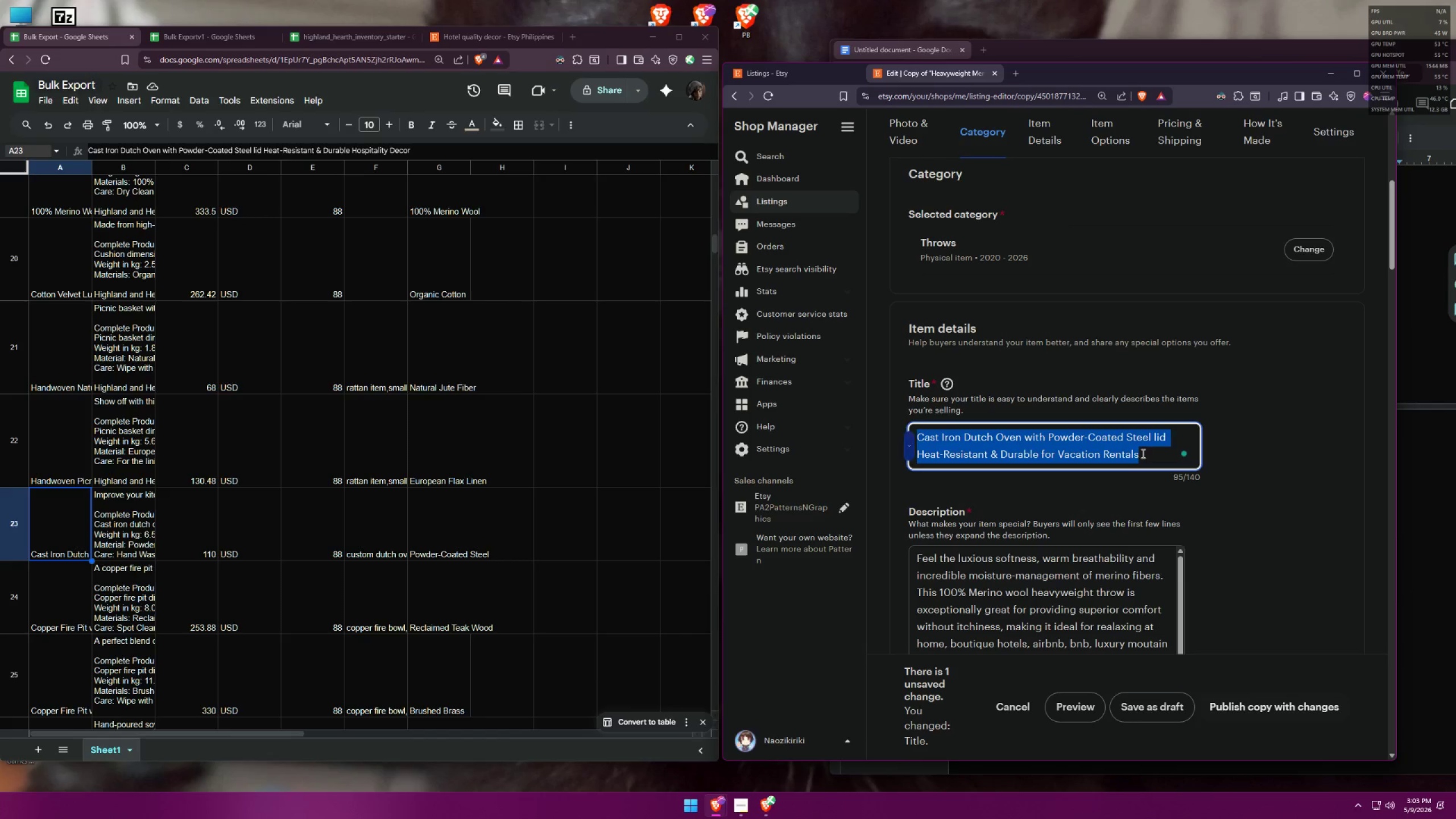 
key(Control+C)
 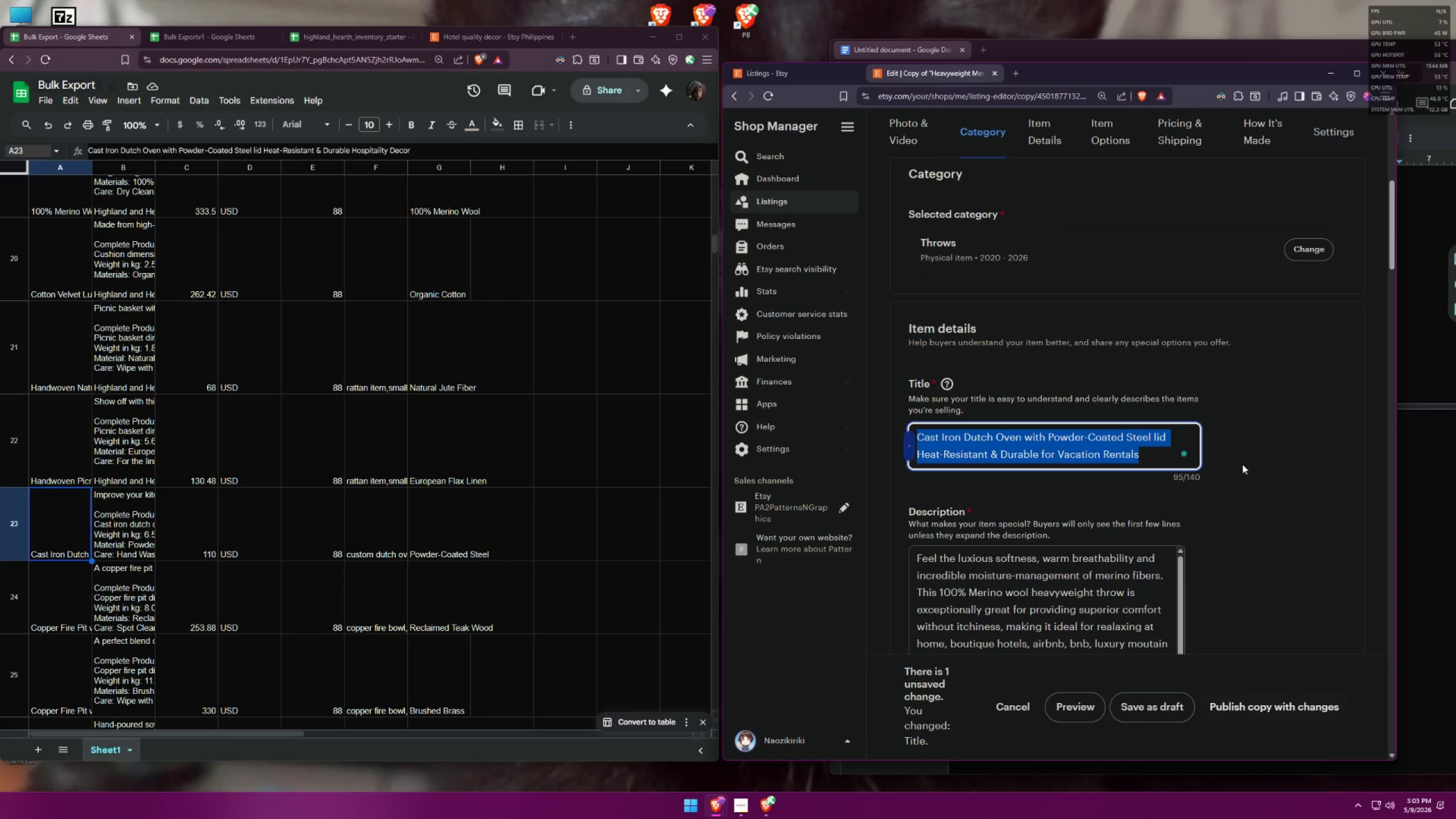 
left_click([1284, 462])
 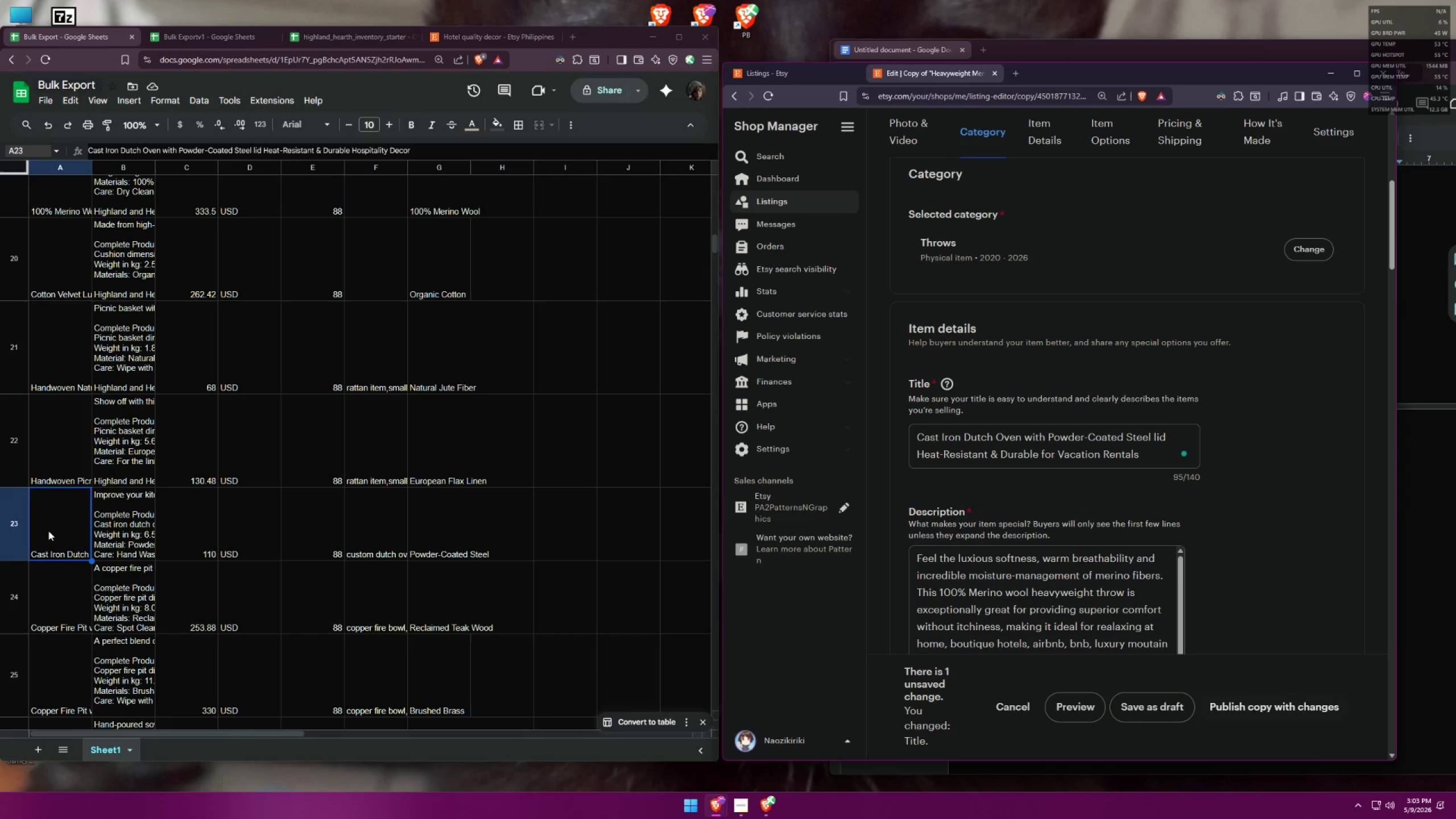 
double_click([64, 528])
 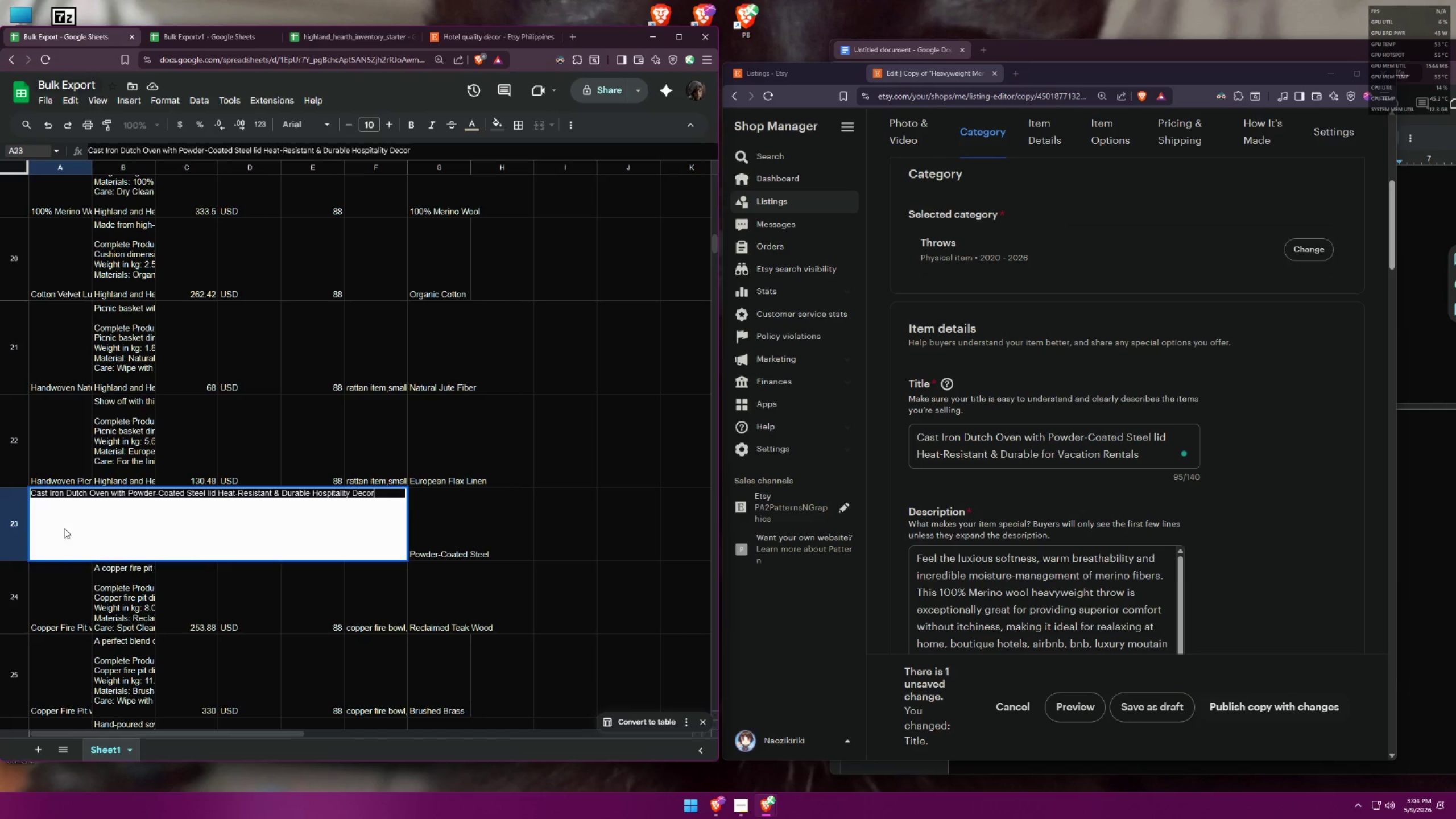 
key(Control+A)
 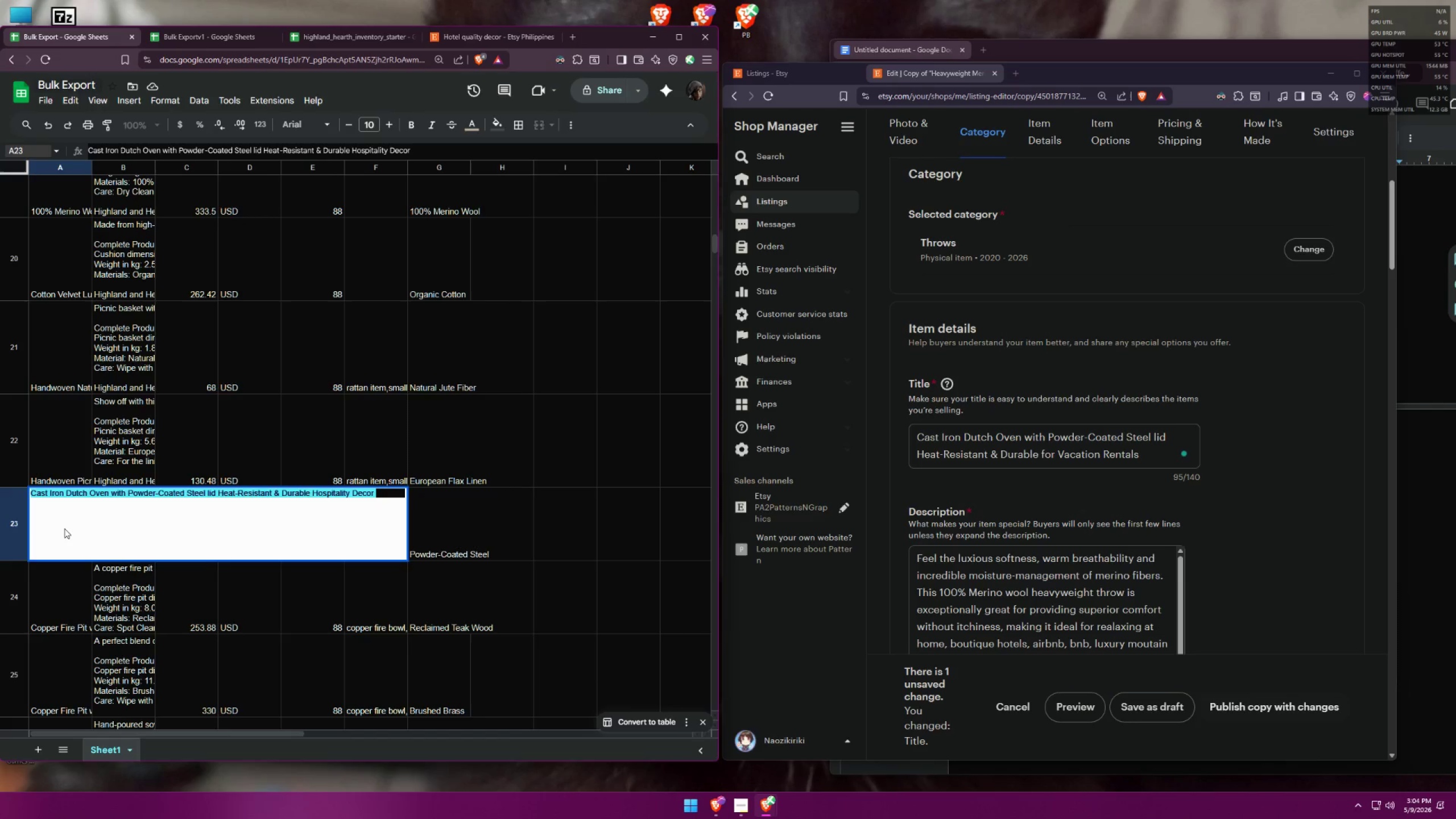 
key(Control+V)
 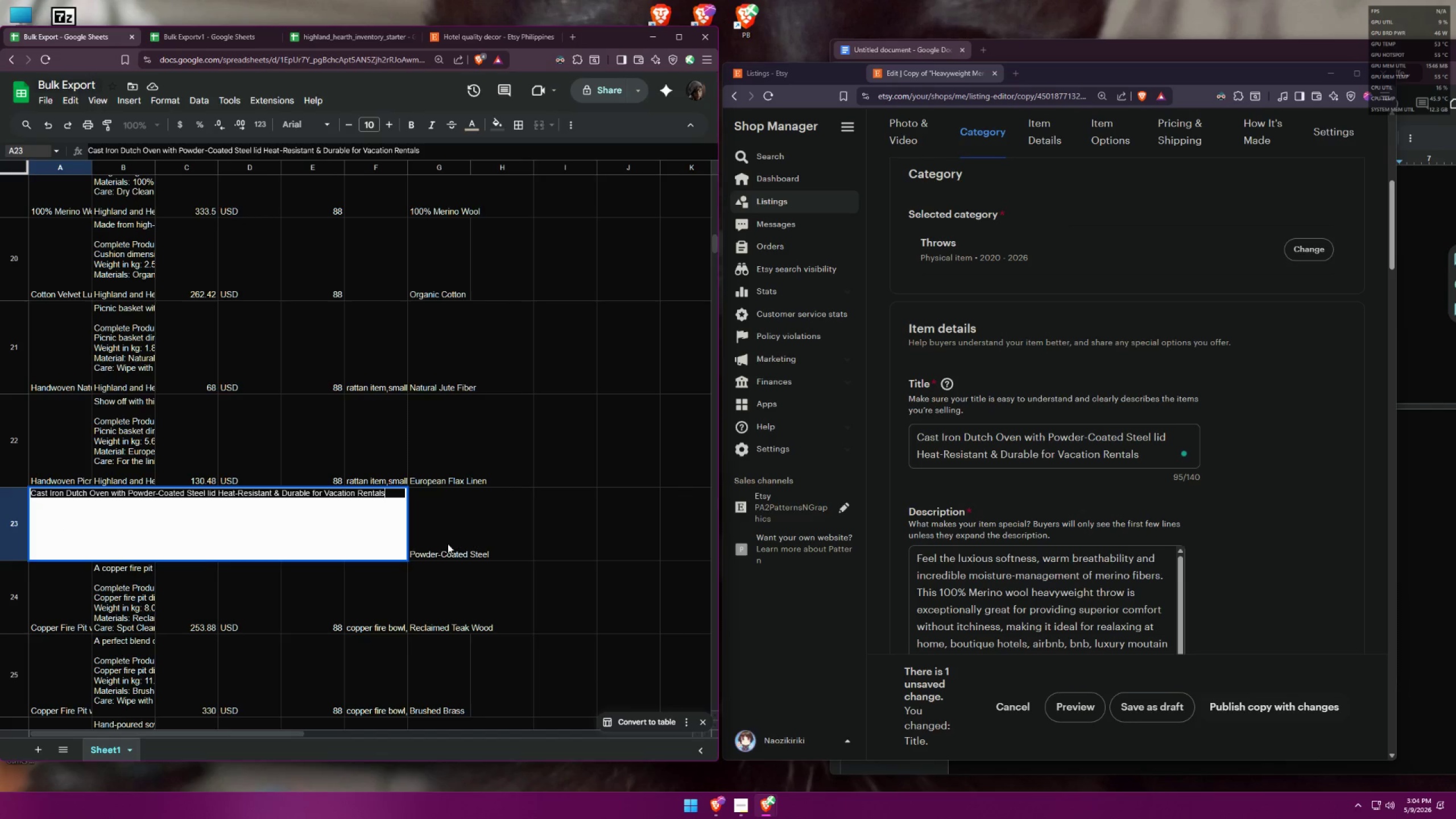 
left_click([443, 541])
 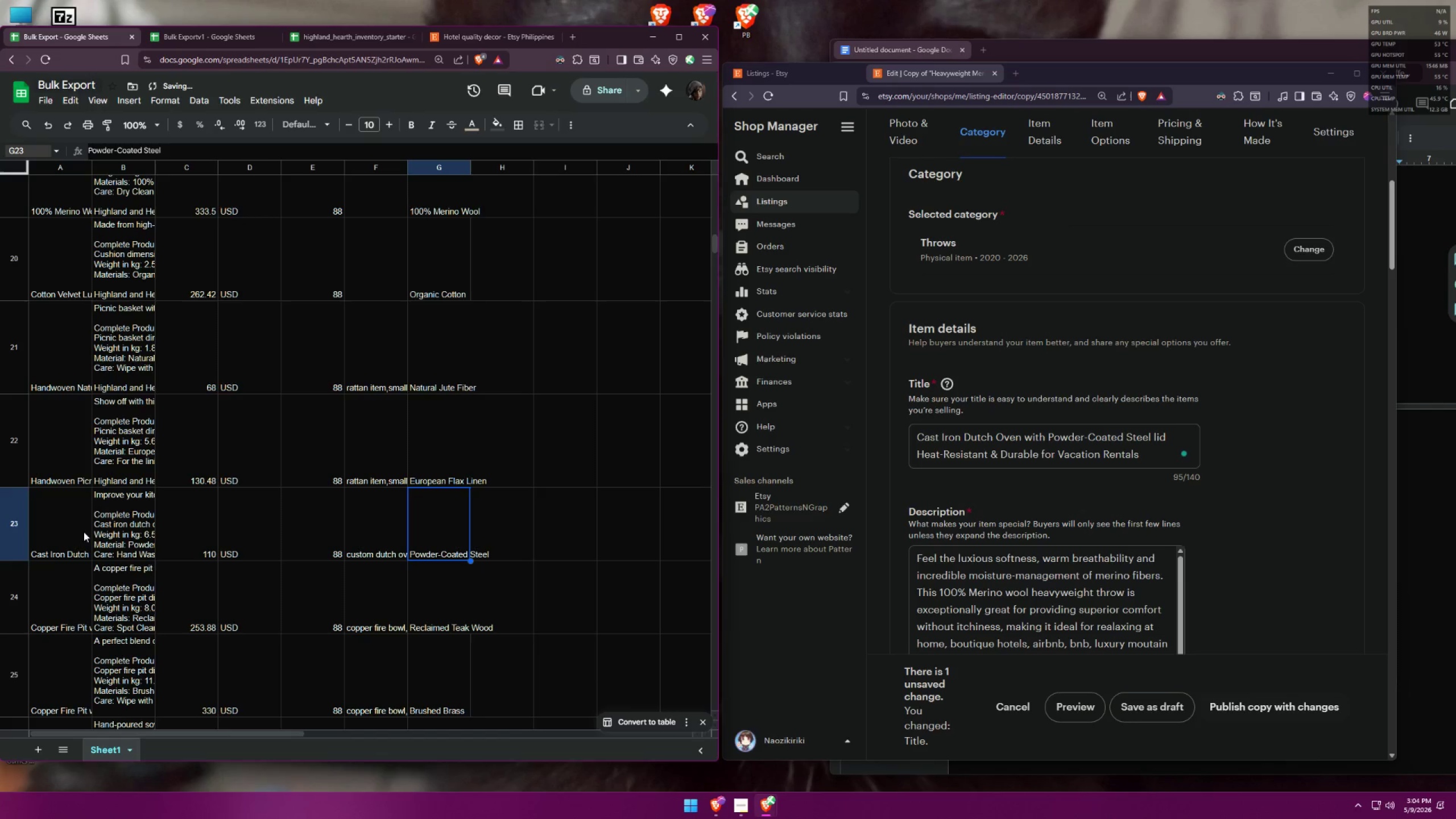 
left_click([51, 528])
 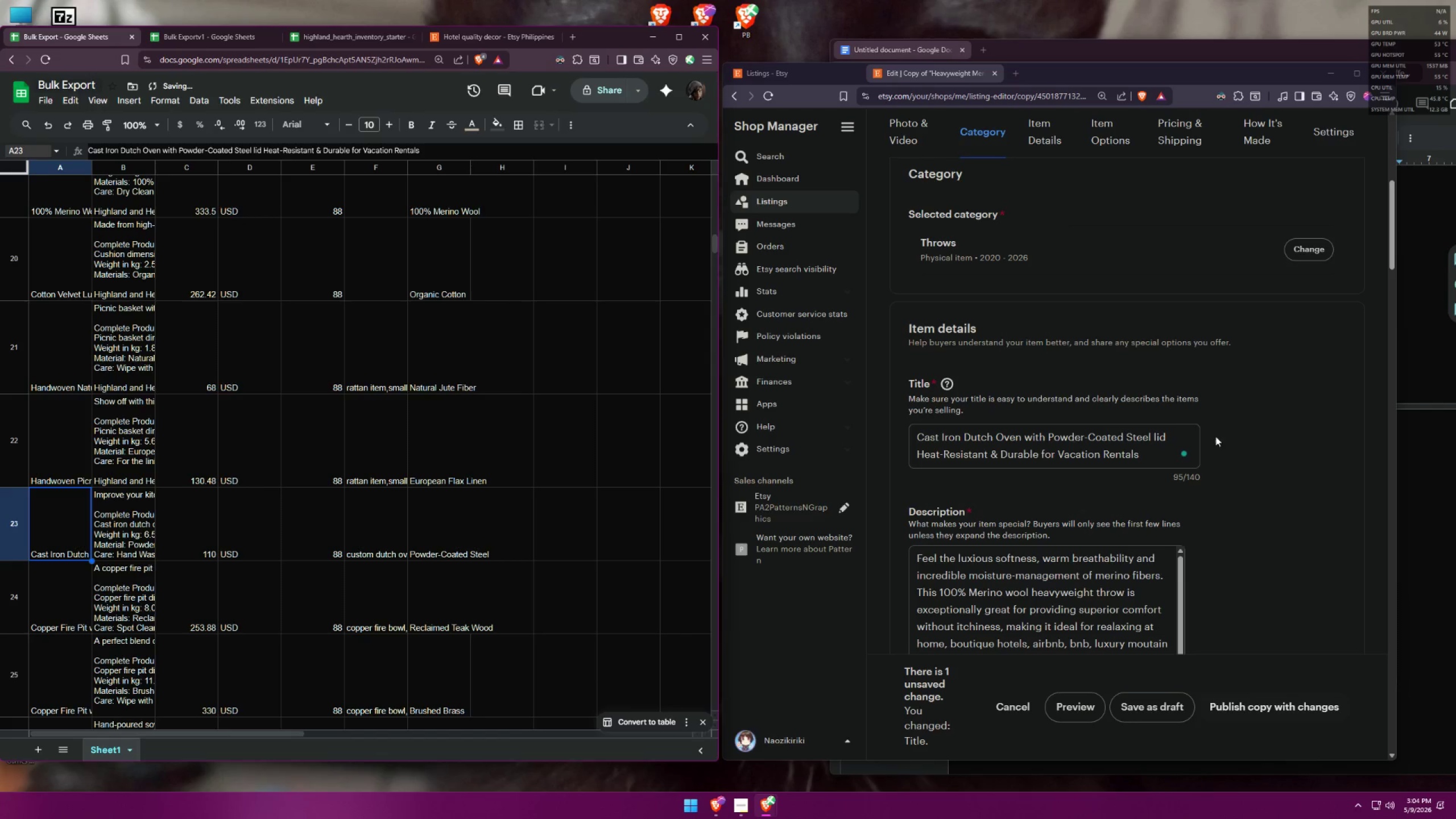 
left_click([1256, 429])
 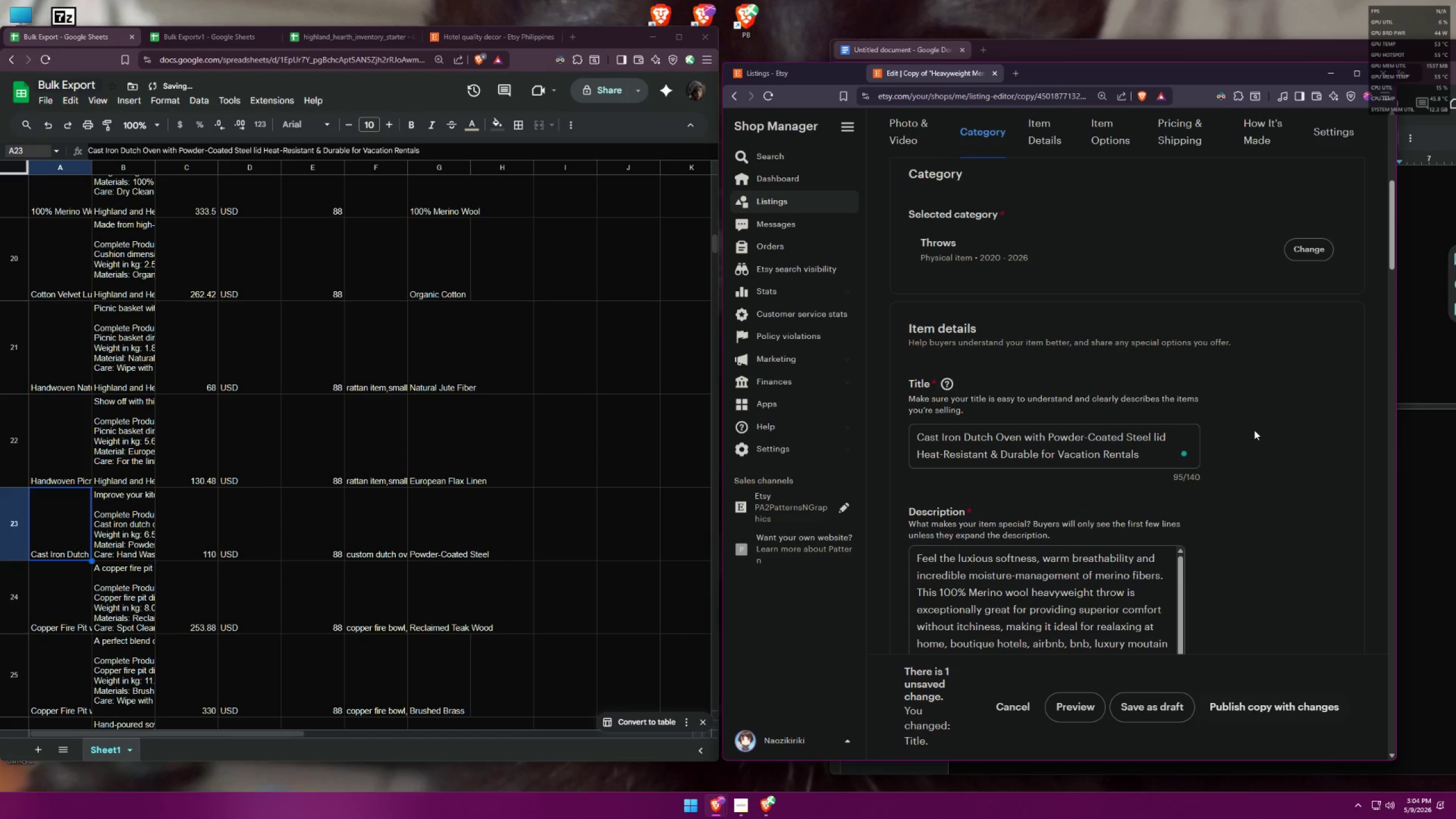 
scroll: coordinate [1255, 430], scroll_direction: up, amount: 5.0
 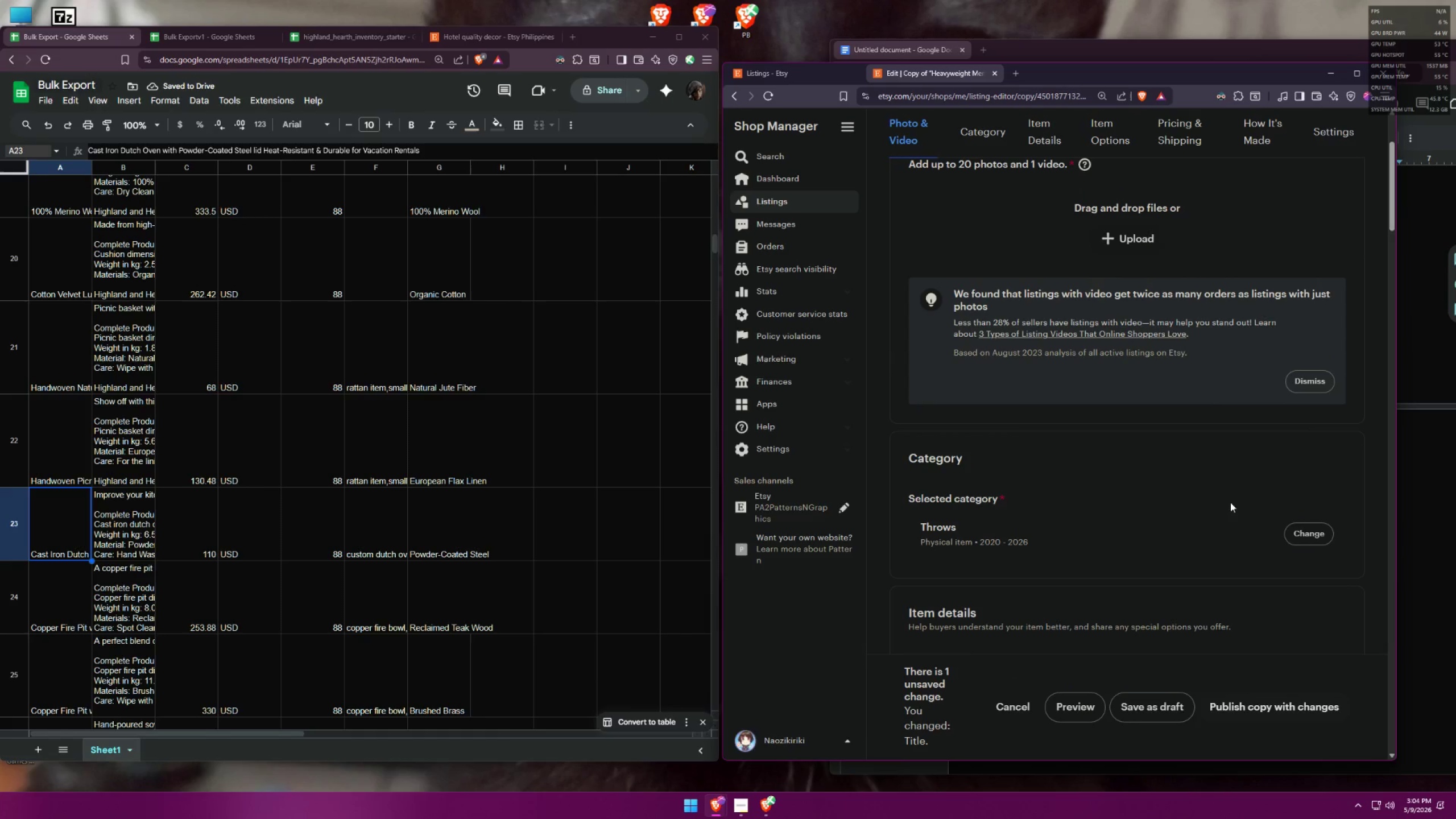 
left_click([1298, 528])
 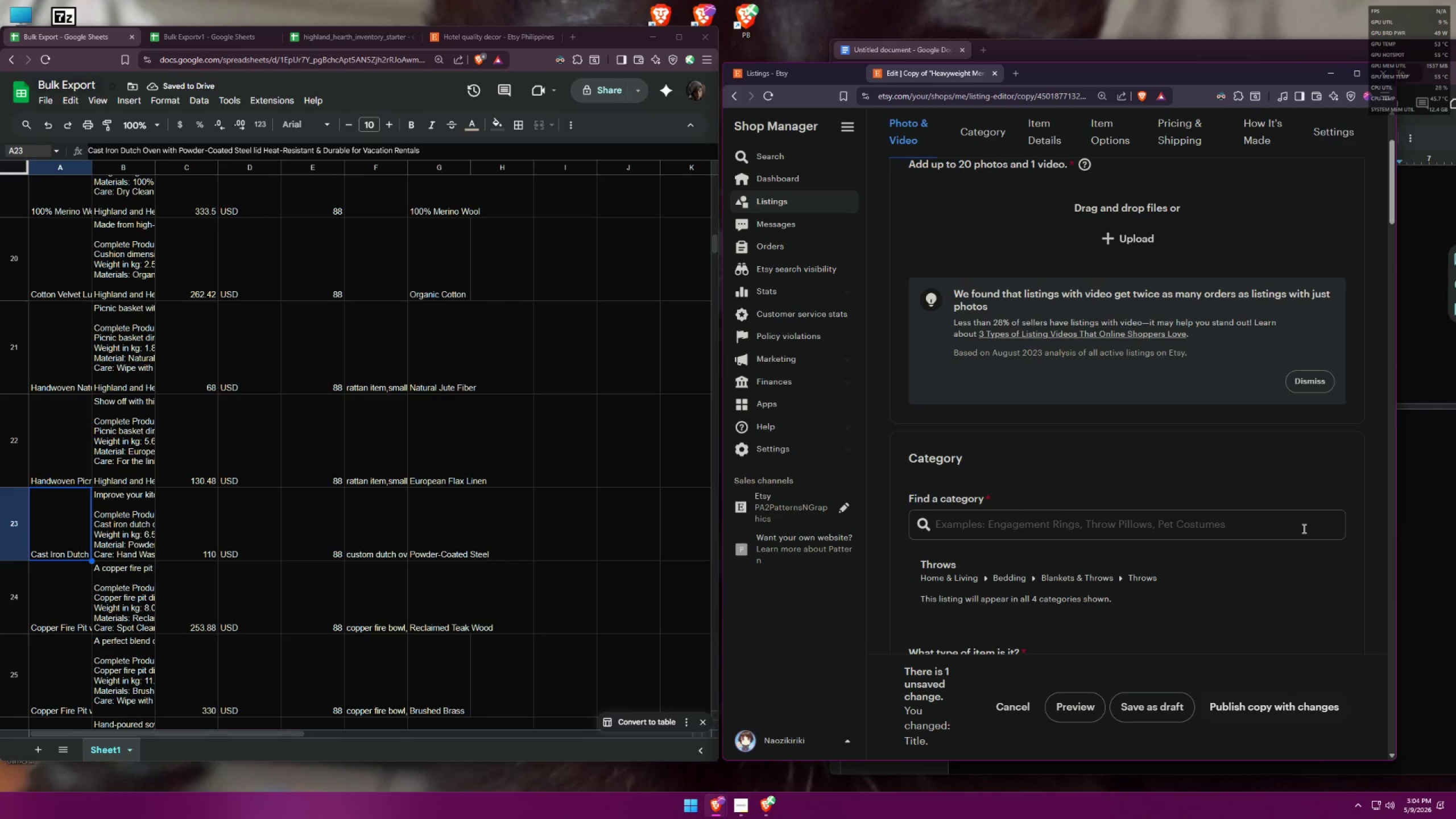 
type(cast )
 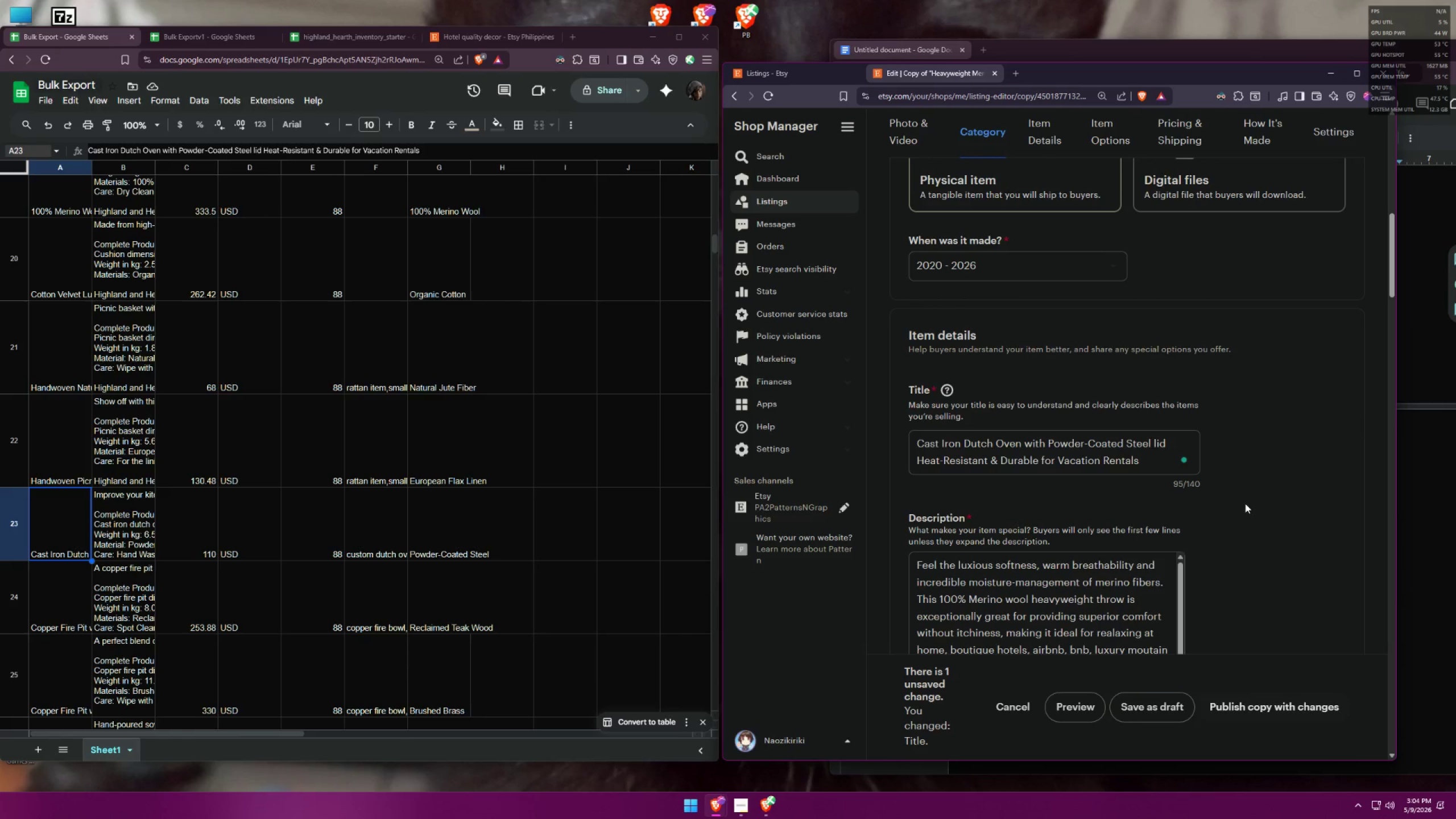 
scroll: coordinate [1267, 490], scroll_direction: up, amount: 7.0
 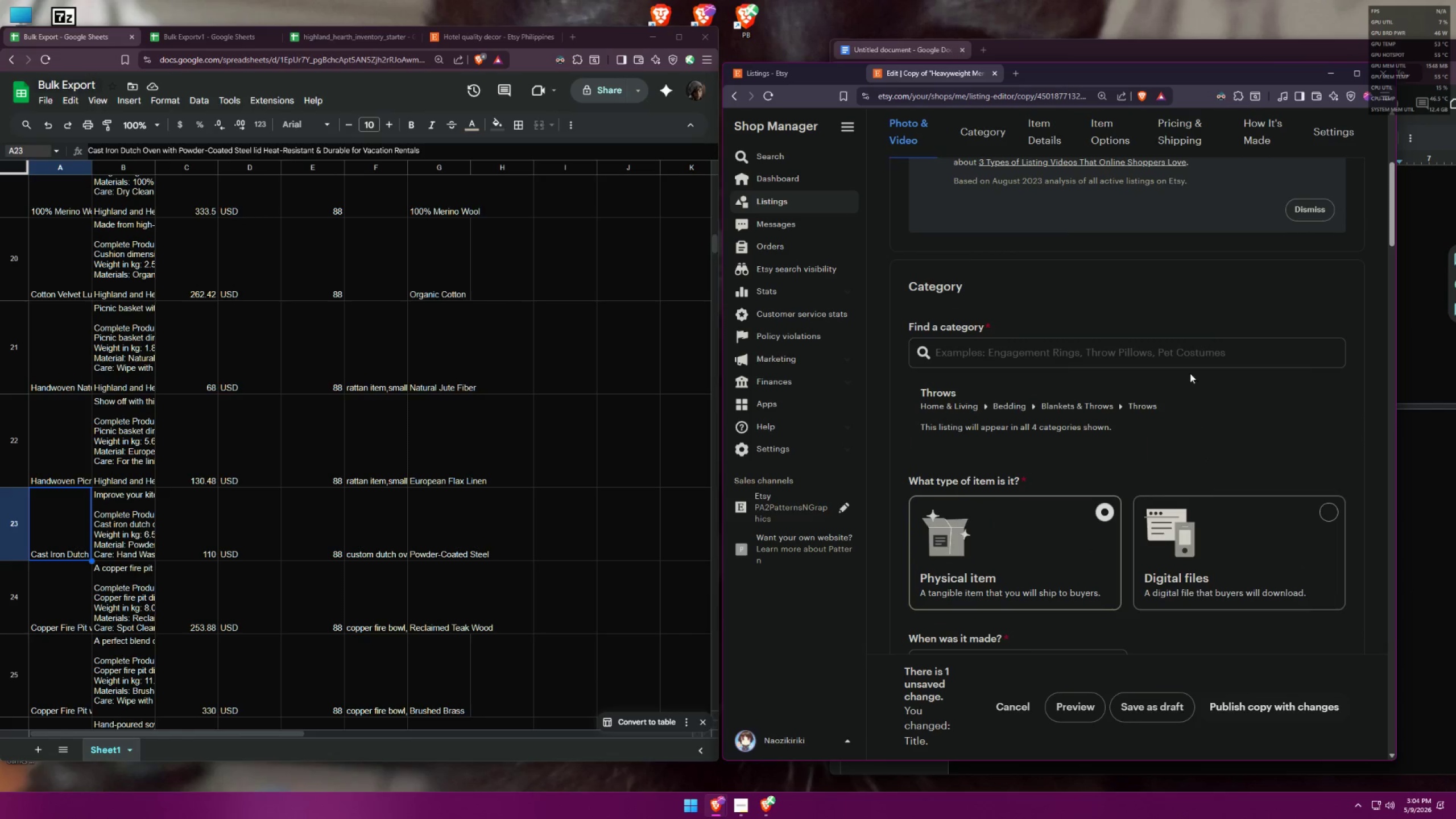 
left_click([1187, 349])
 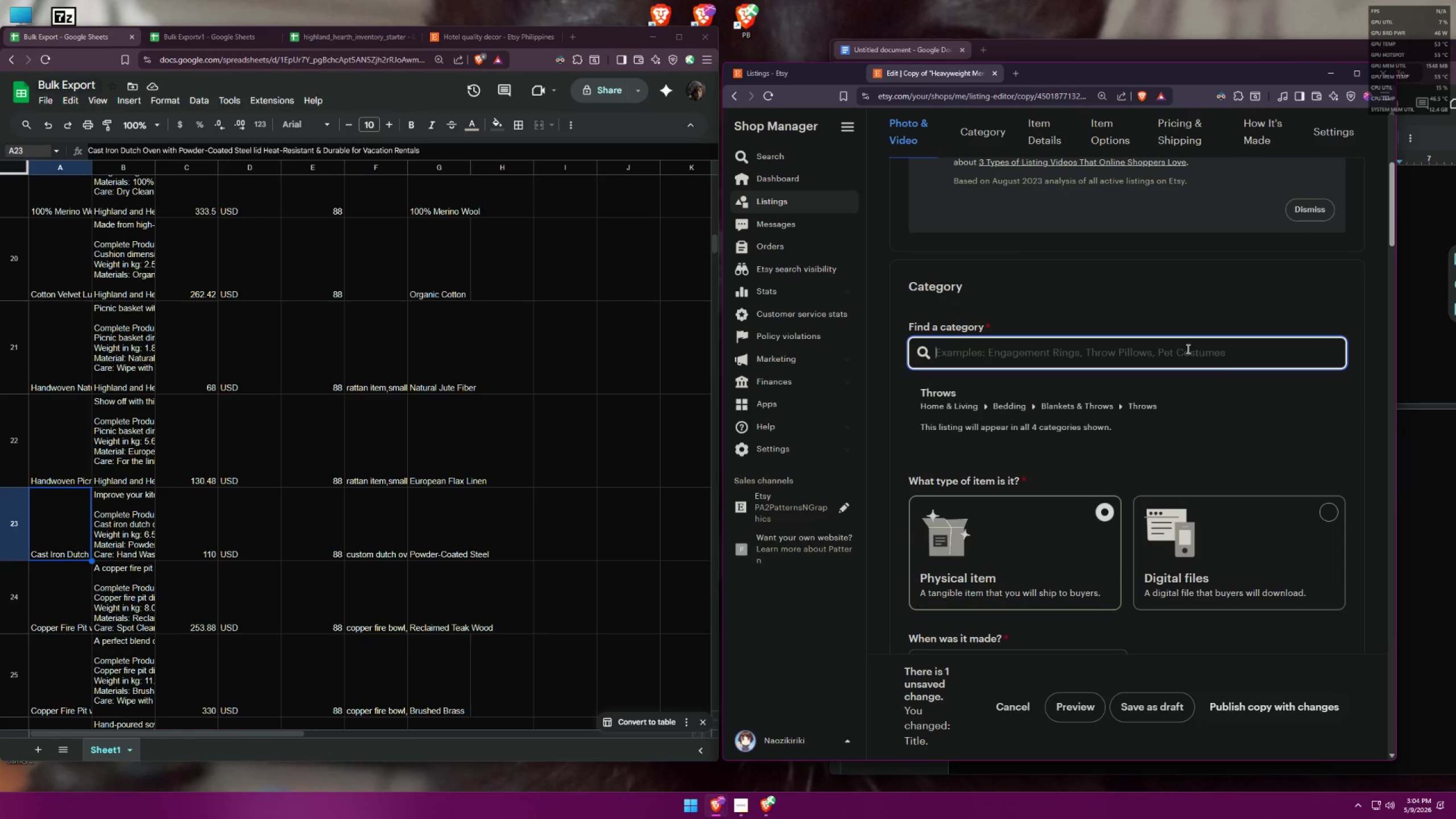 
type(cast iron)
 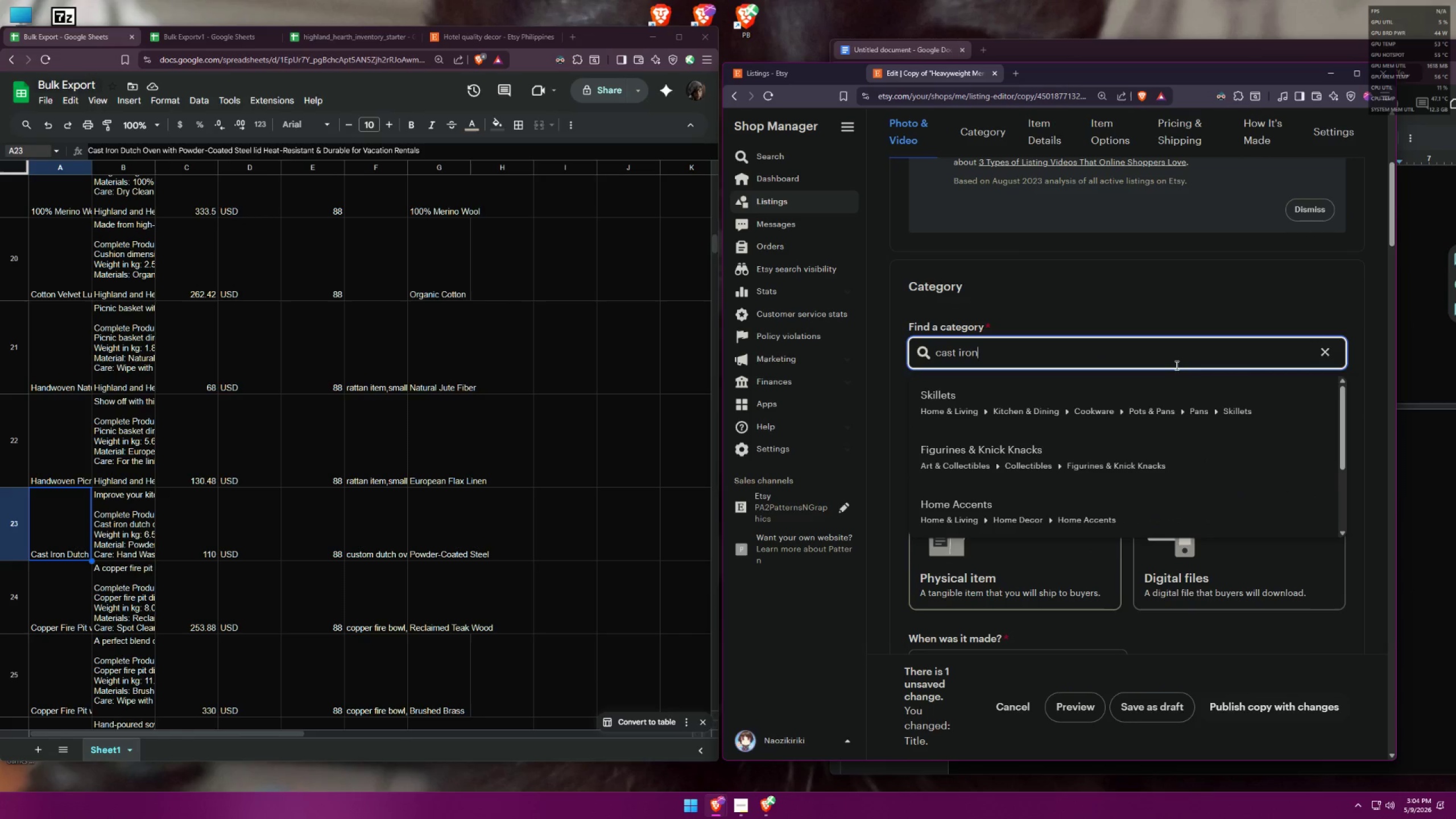 
hold_key(key=Backspace, duration=0.92)
 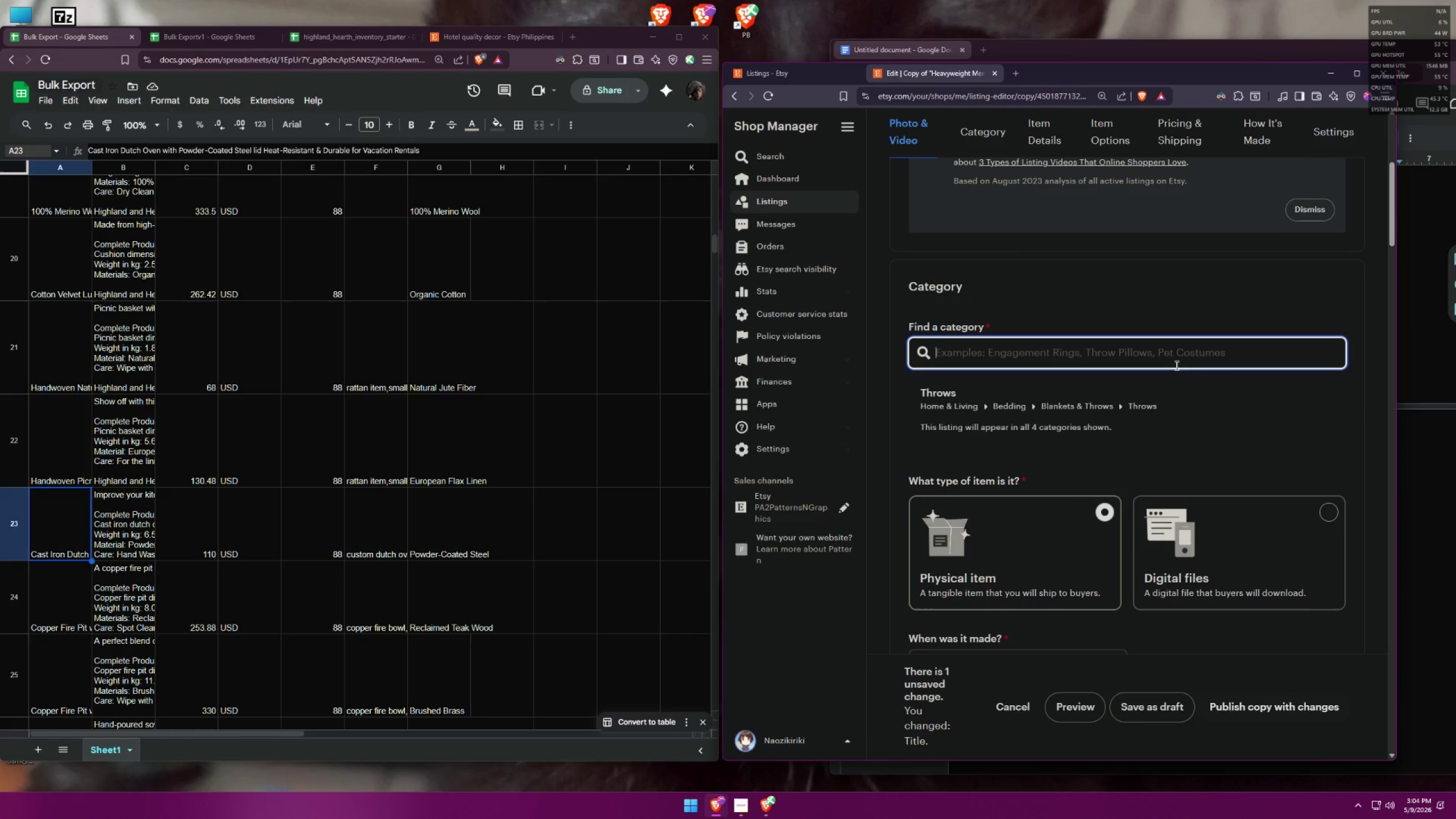 
type(d)
key(Backspace)
key(Backspace)
key(Backspace)
type(cast iron dutch oven)
 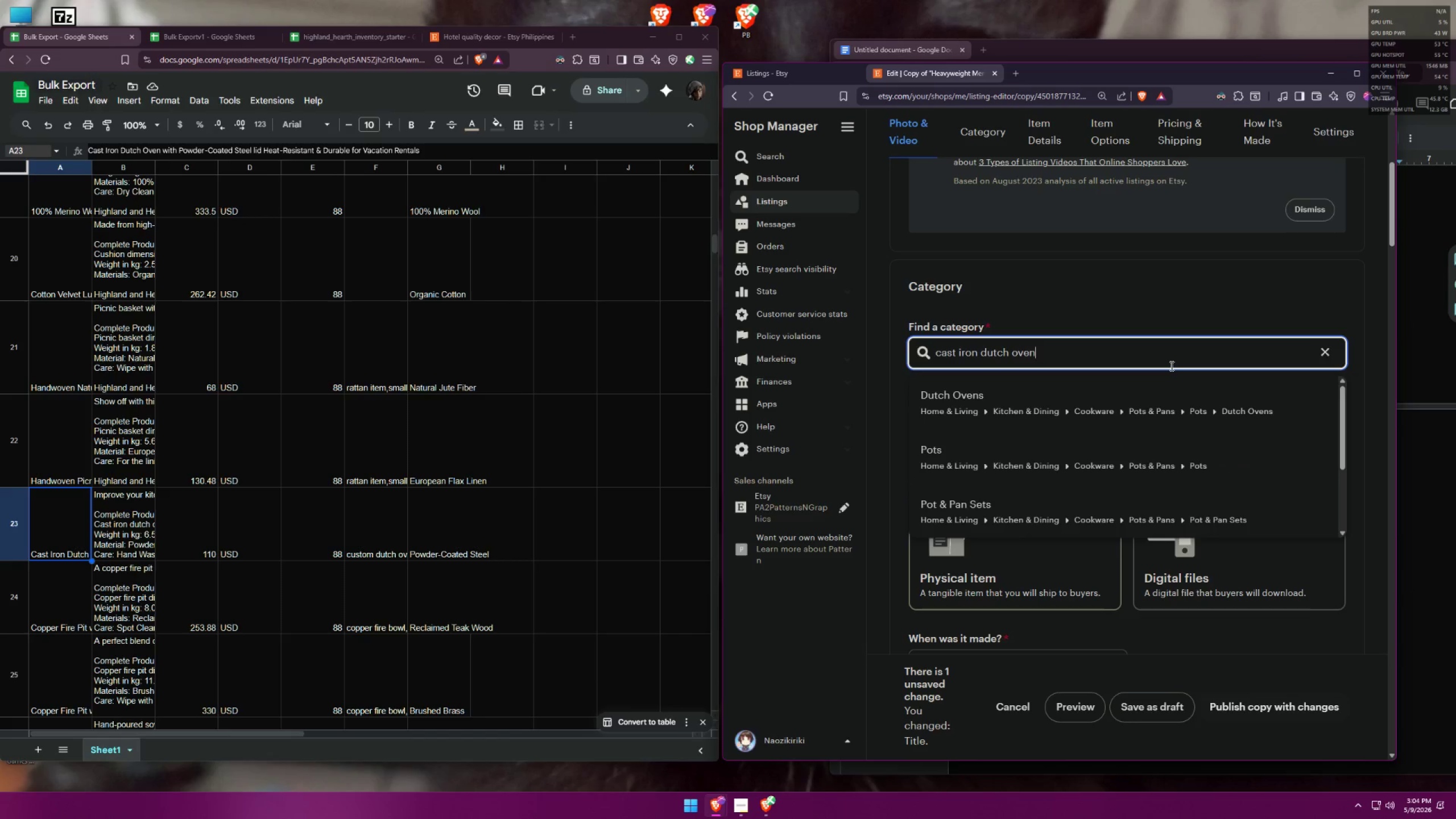 
scroll: coordinate [1199, 384], scroll_direction: up, amount: 1.0
 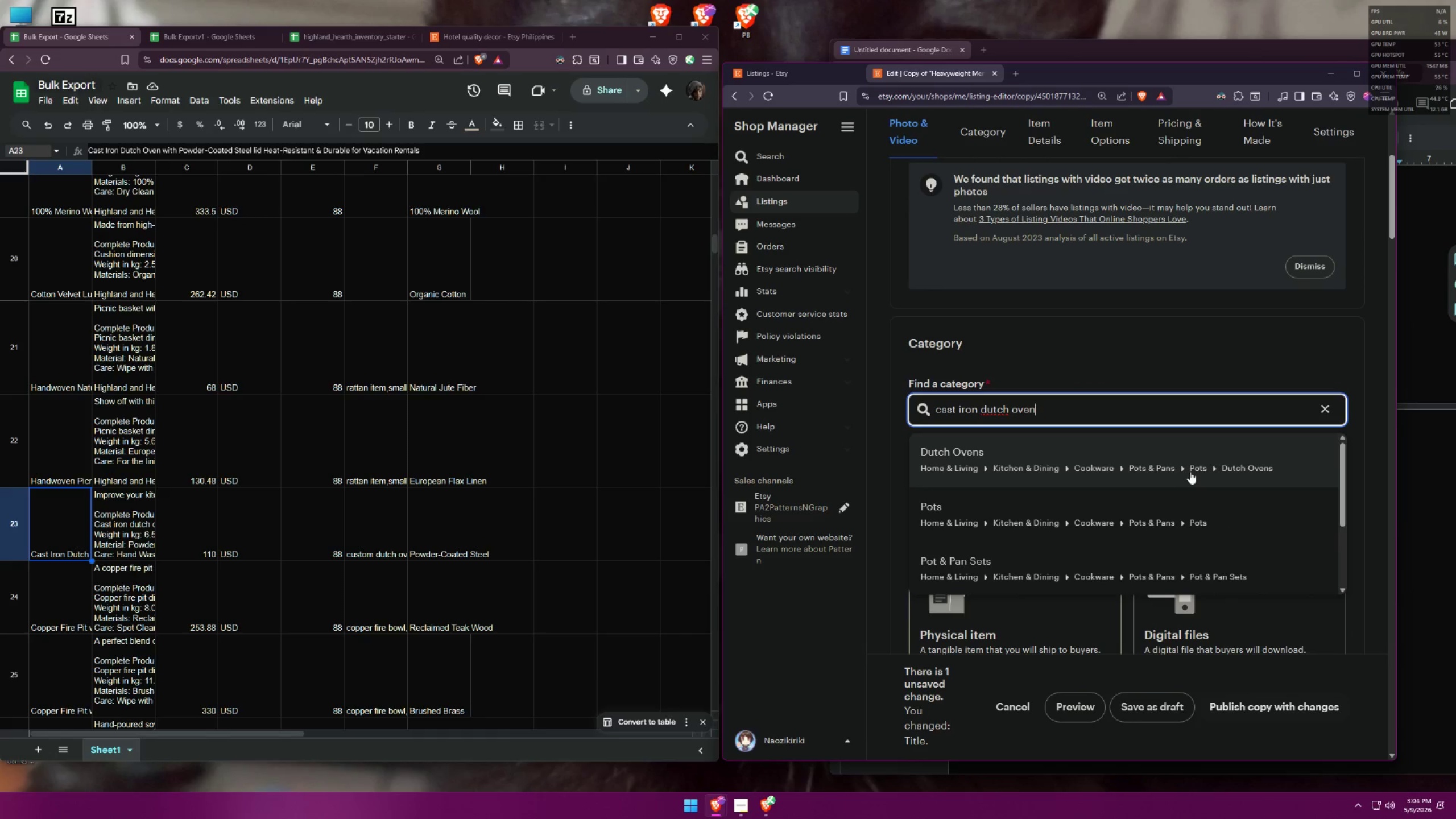 
left_click([1189, 471])
 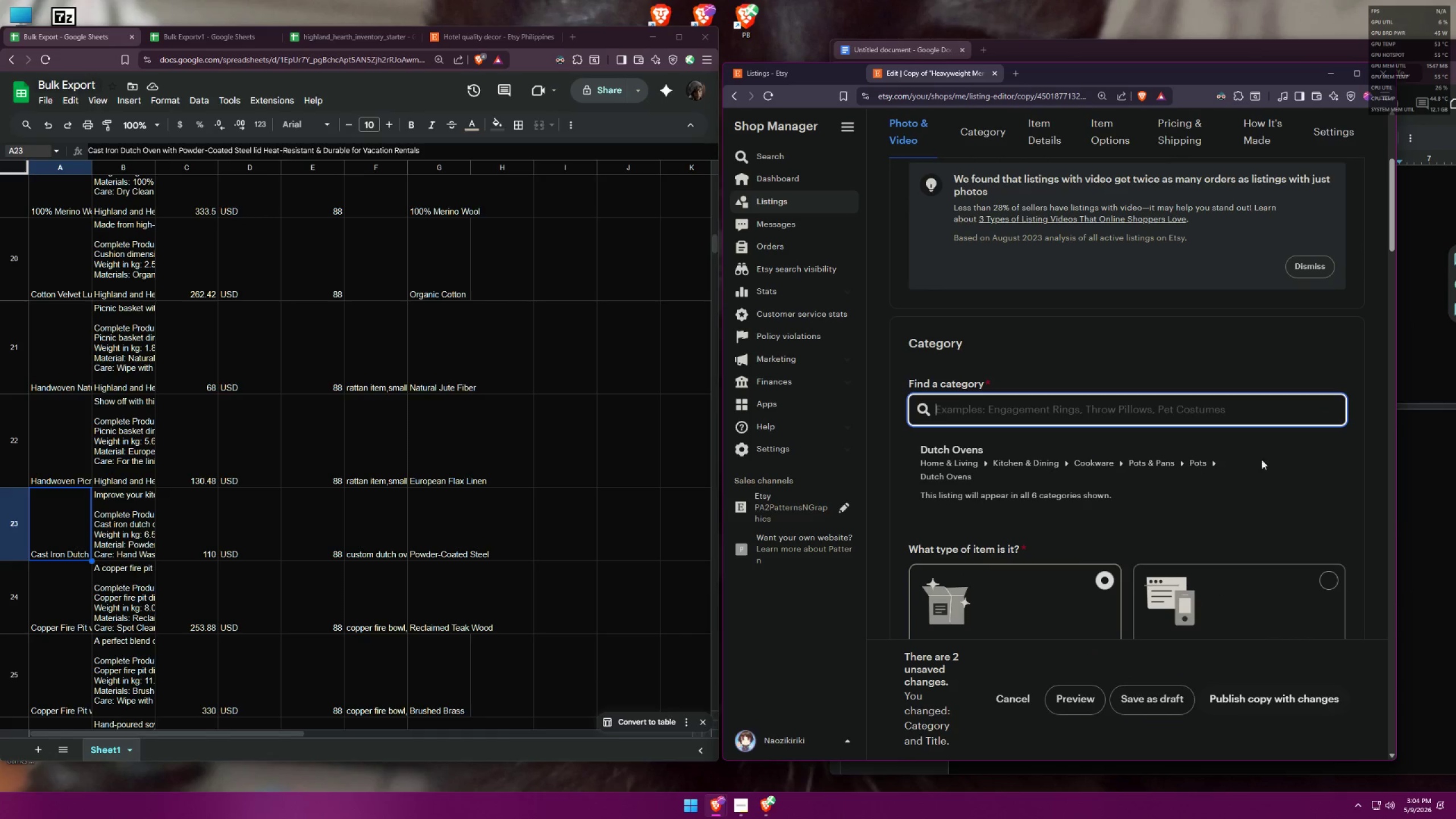 
left_click_drag(start_coordinate=[1298, 466], to_coordinate=[1299, 469])
 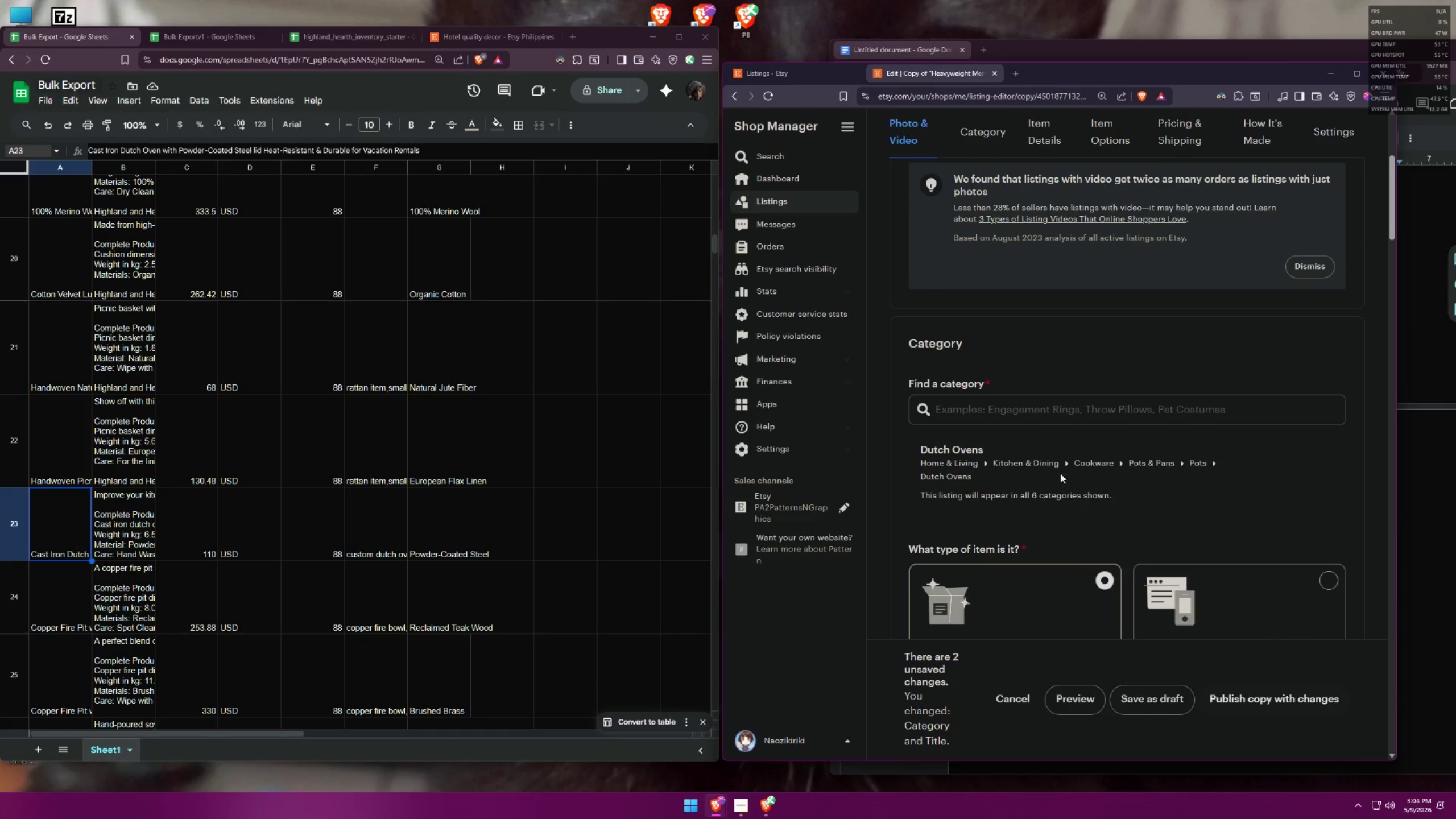 
scroll: coordinate [1096, 469], scroll_direction: down, amount: 5.0
 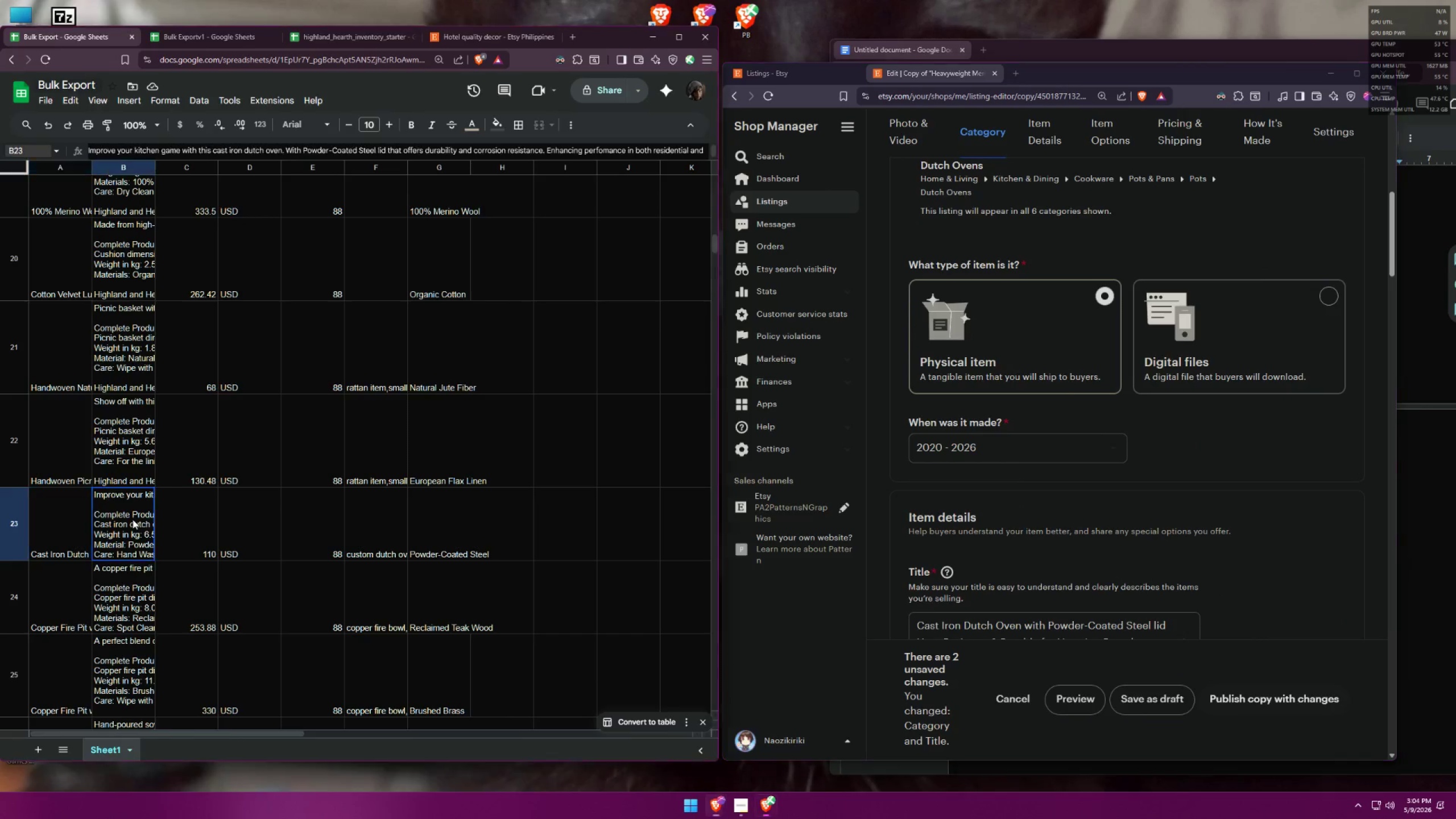 
double_click([46, 527])
 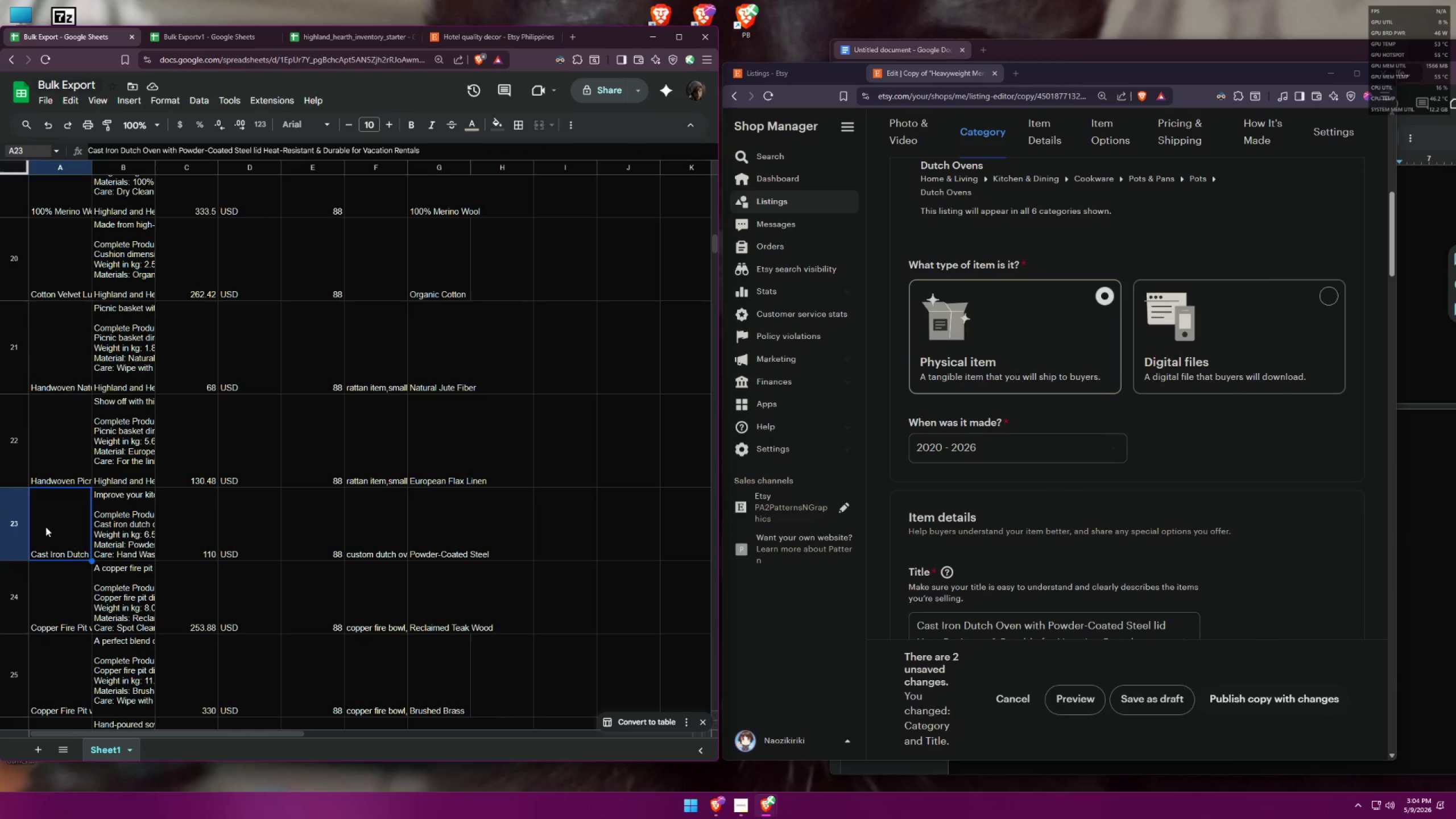 
key(Control+ControlLeft)
 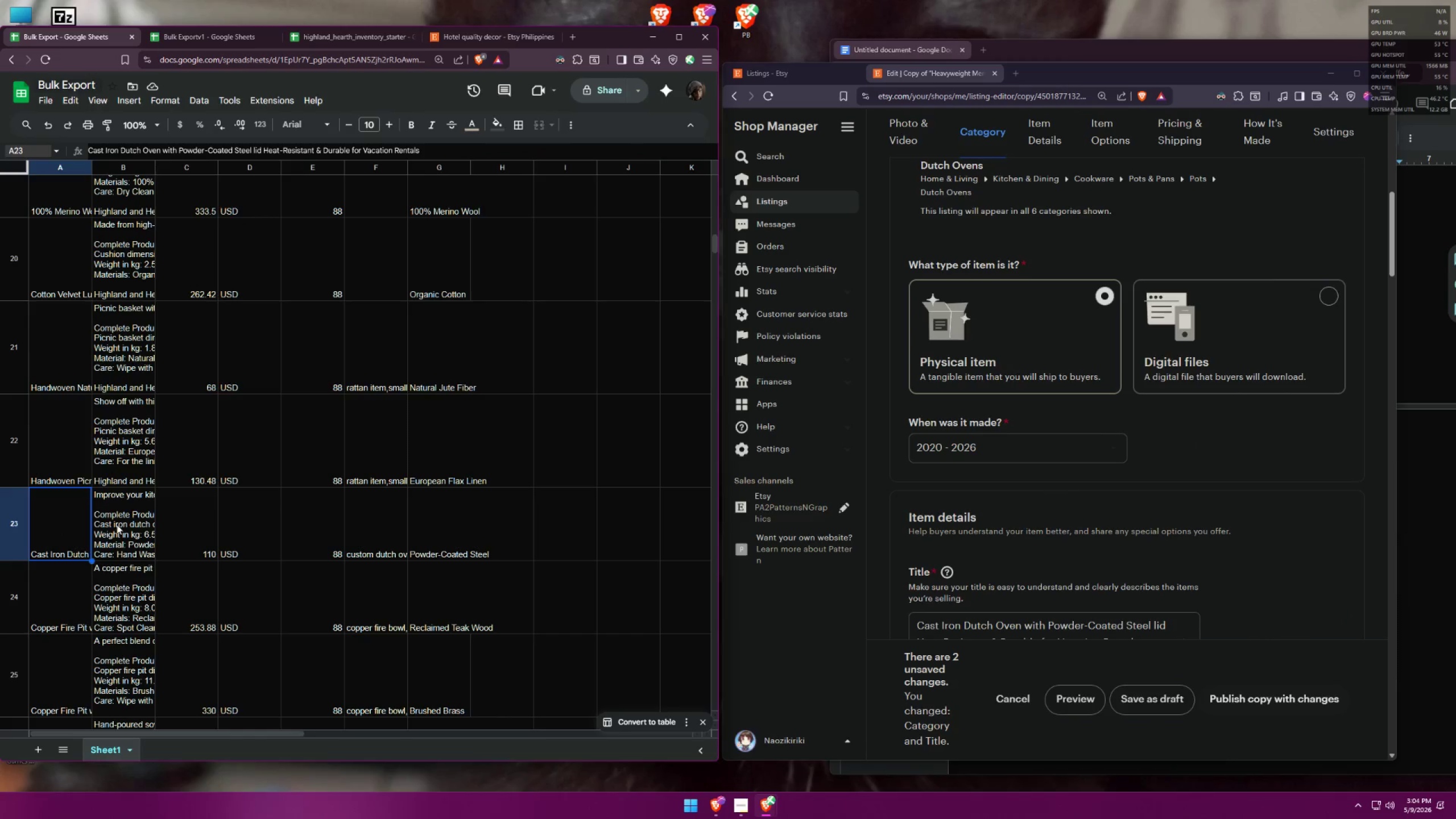 
key(Control+C)
 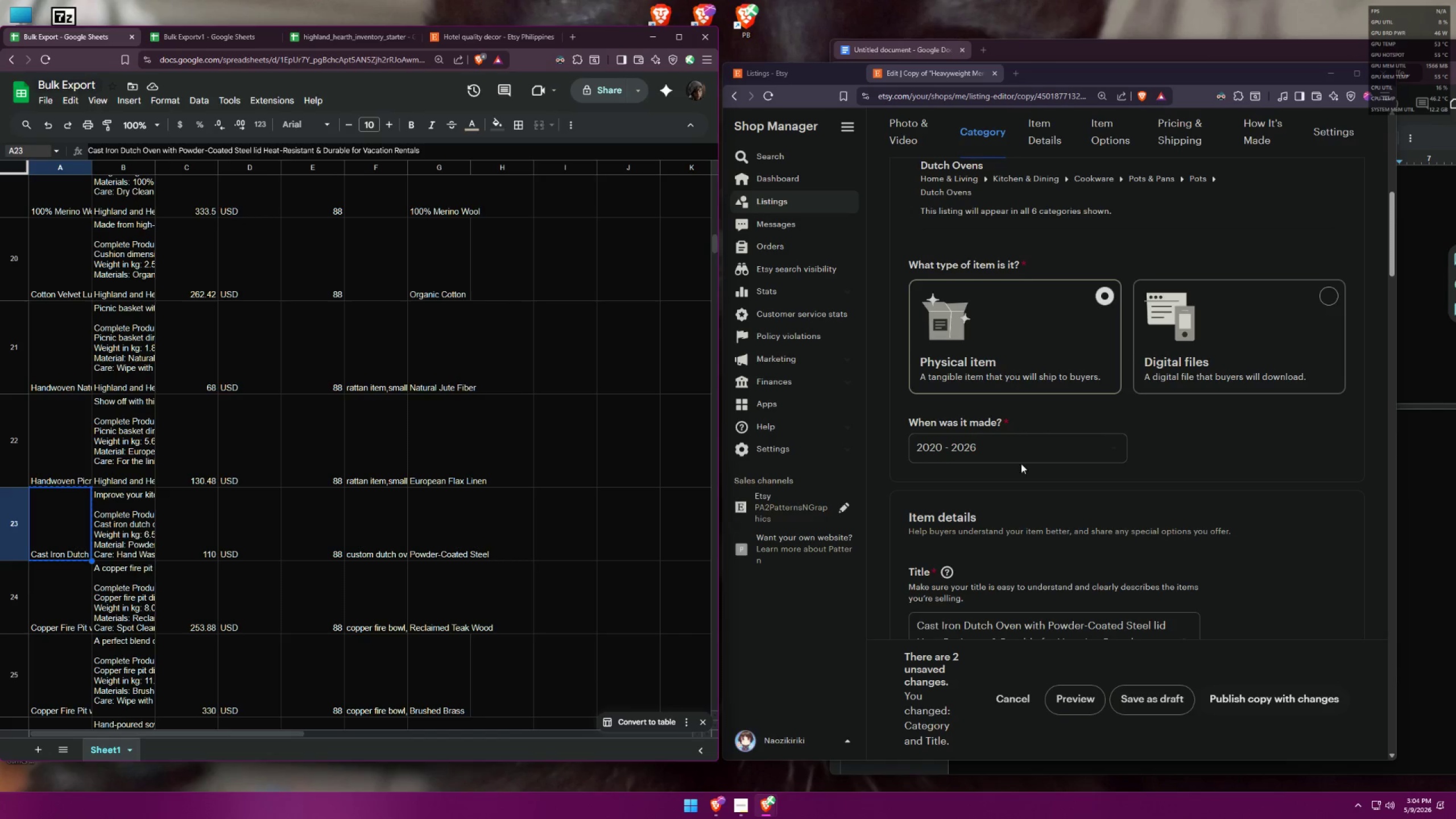 
scroll: coordinate [1070, 447], scroll_direction: down, amount: 3.0
 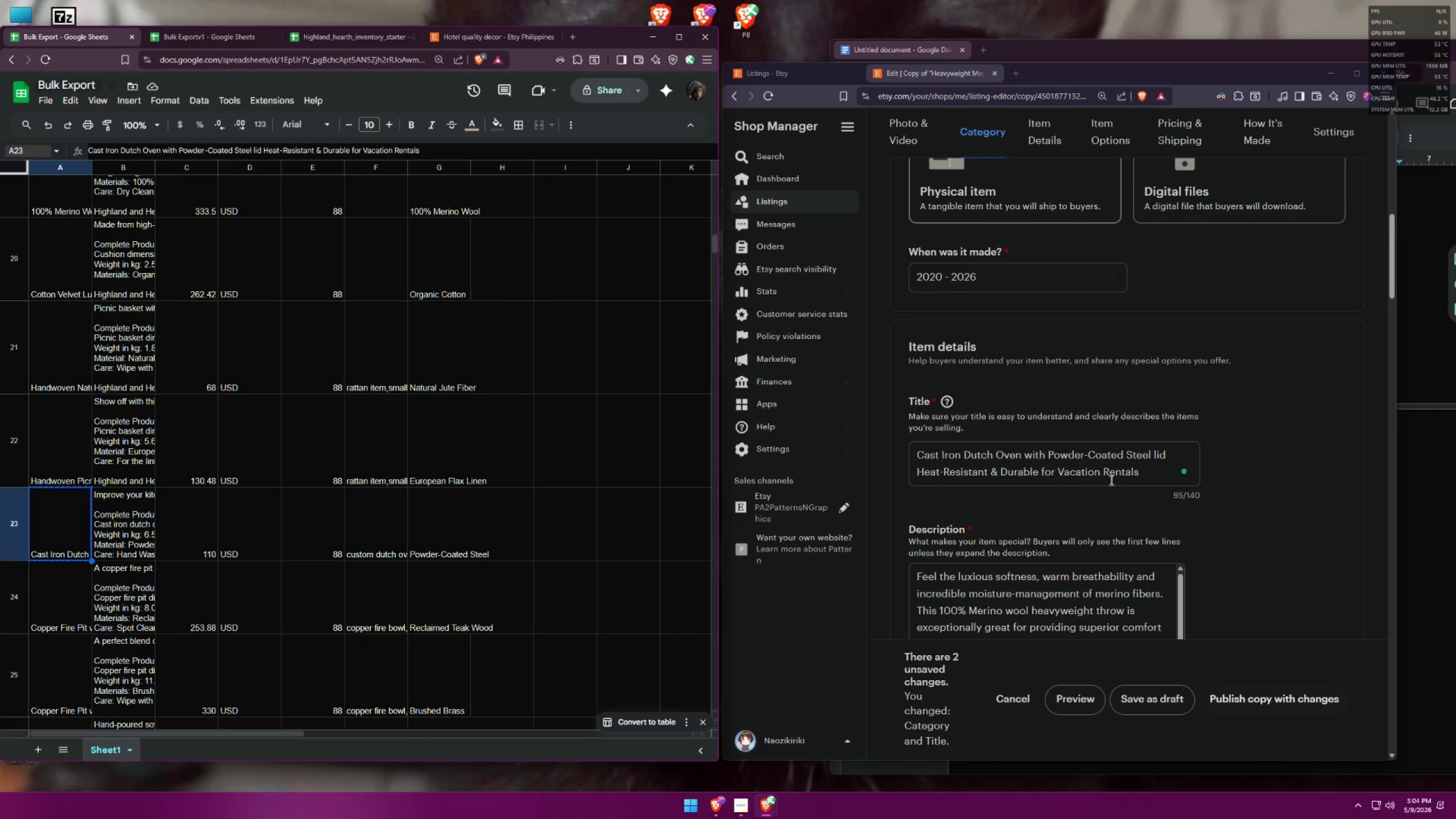 
left_click([1139, 478])
 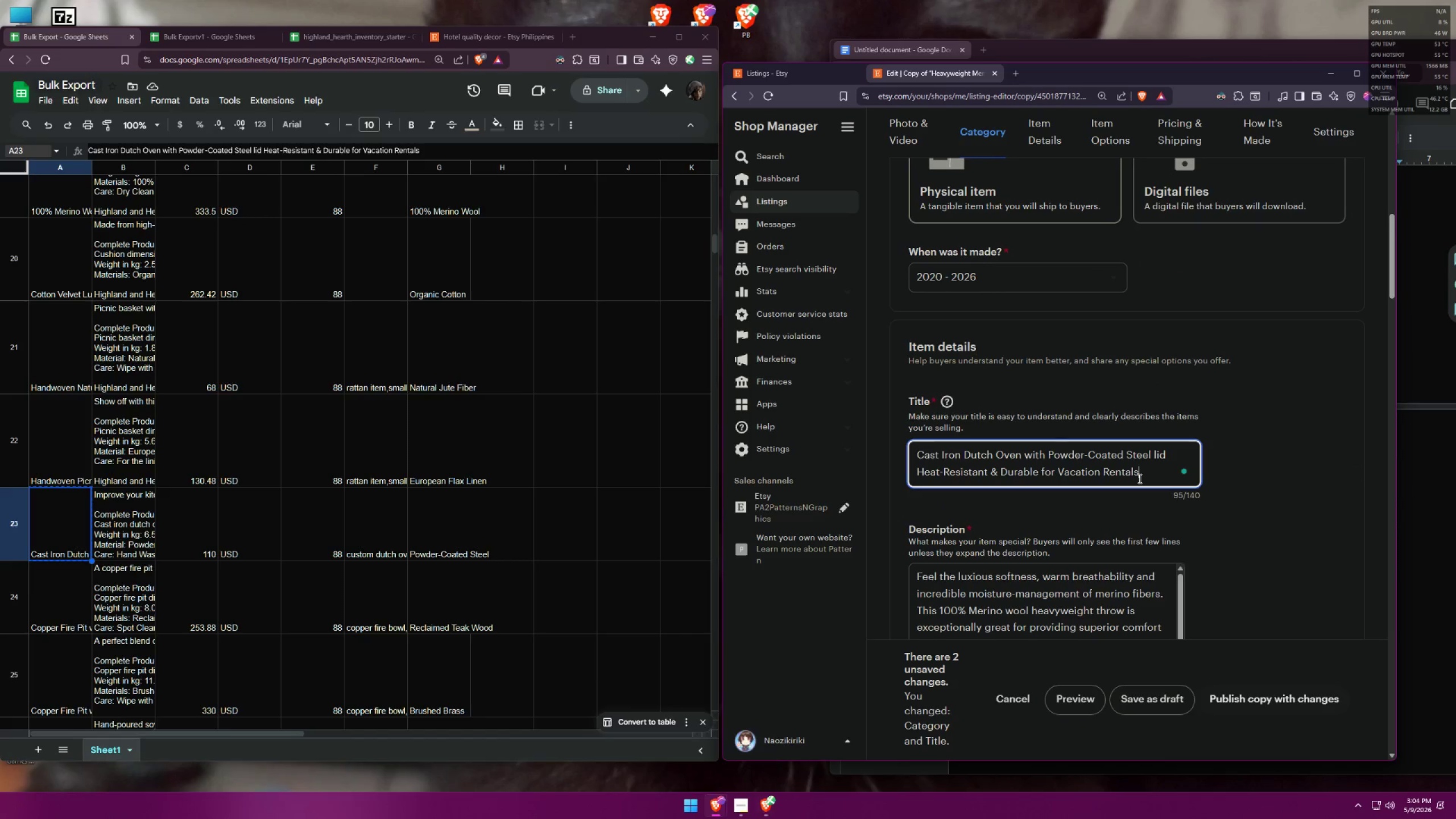 
key(Control+A)
 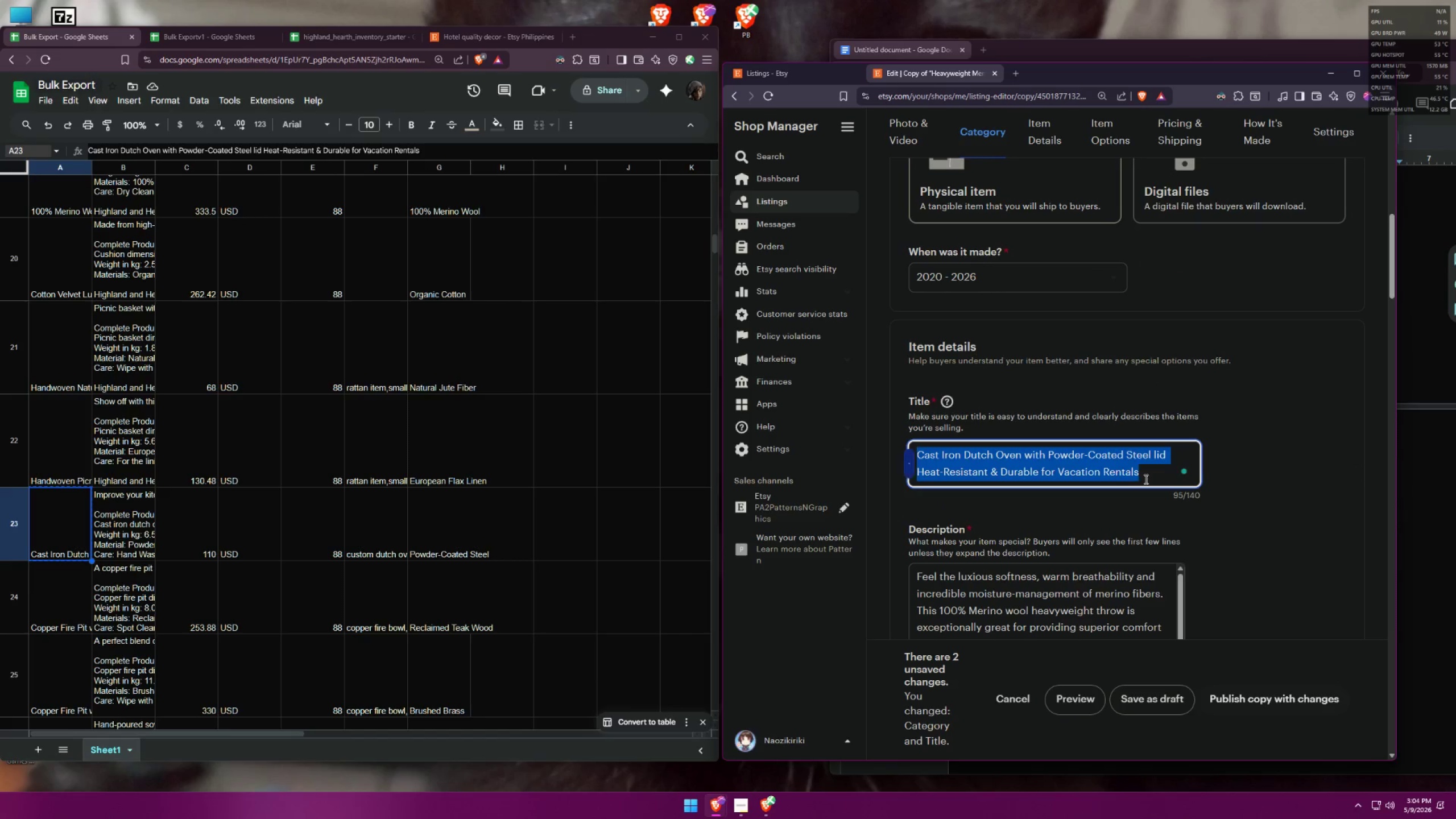 
key(Control+V)
 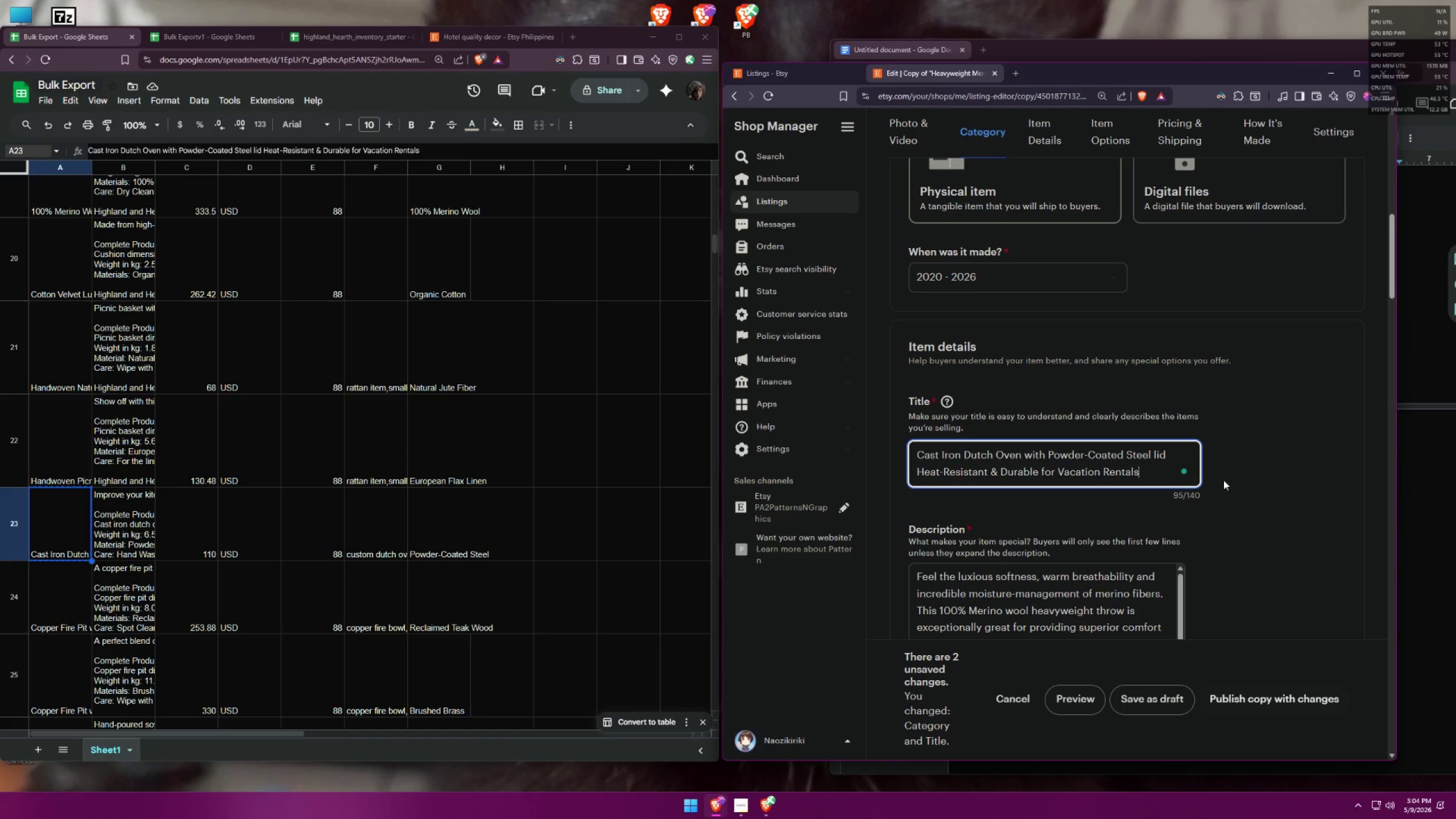 
left_click([1244, 478])
 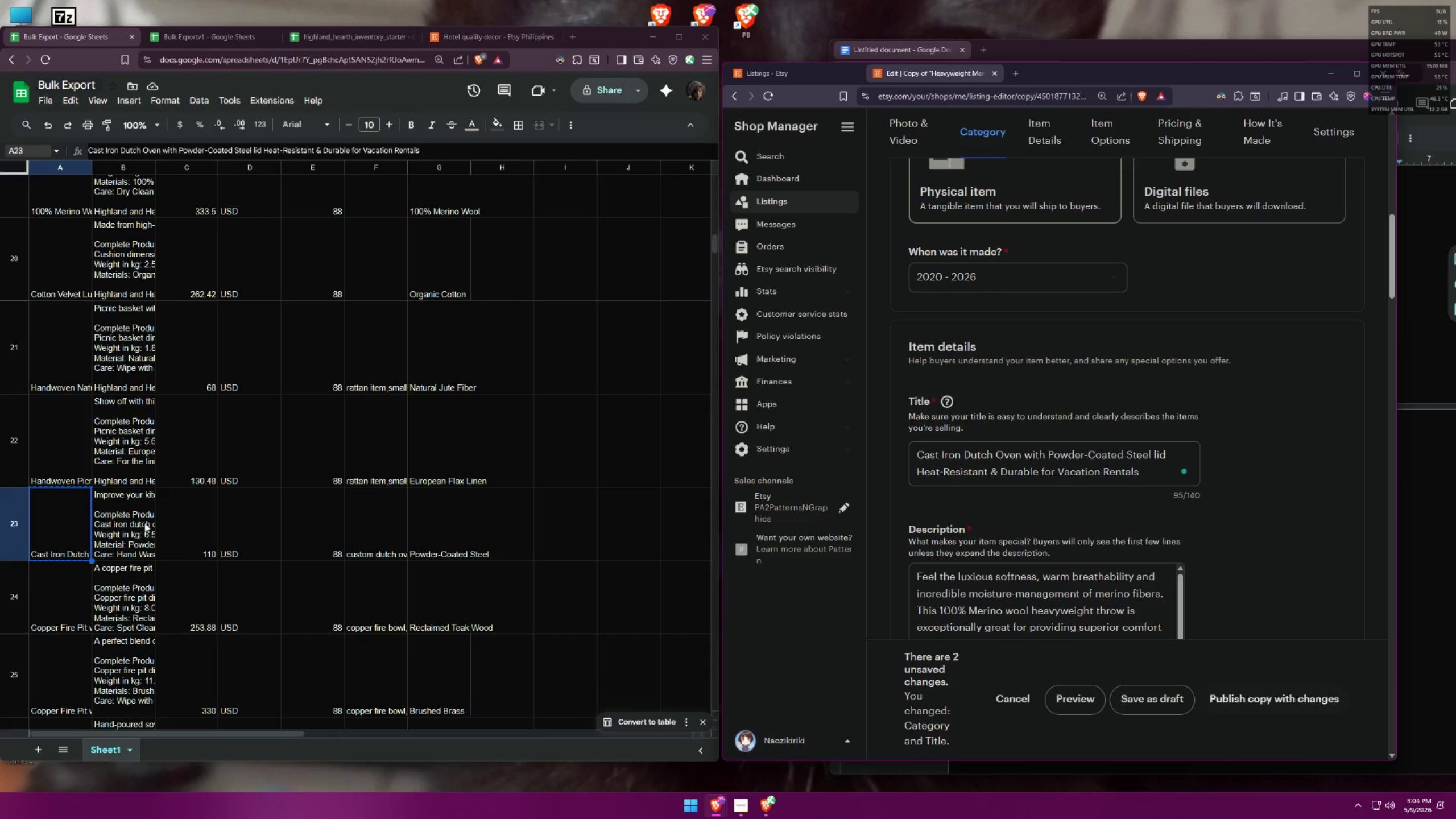 
double_click([120, 523])
 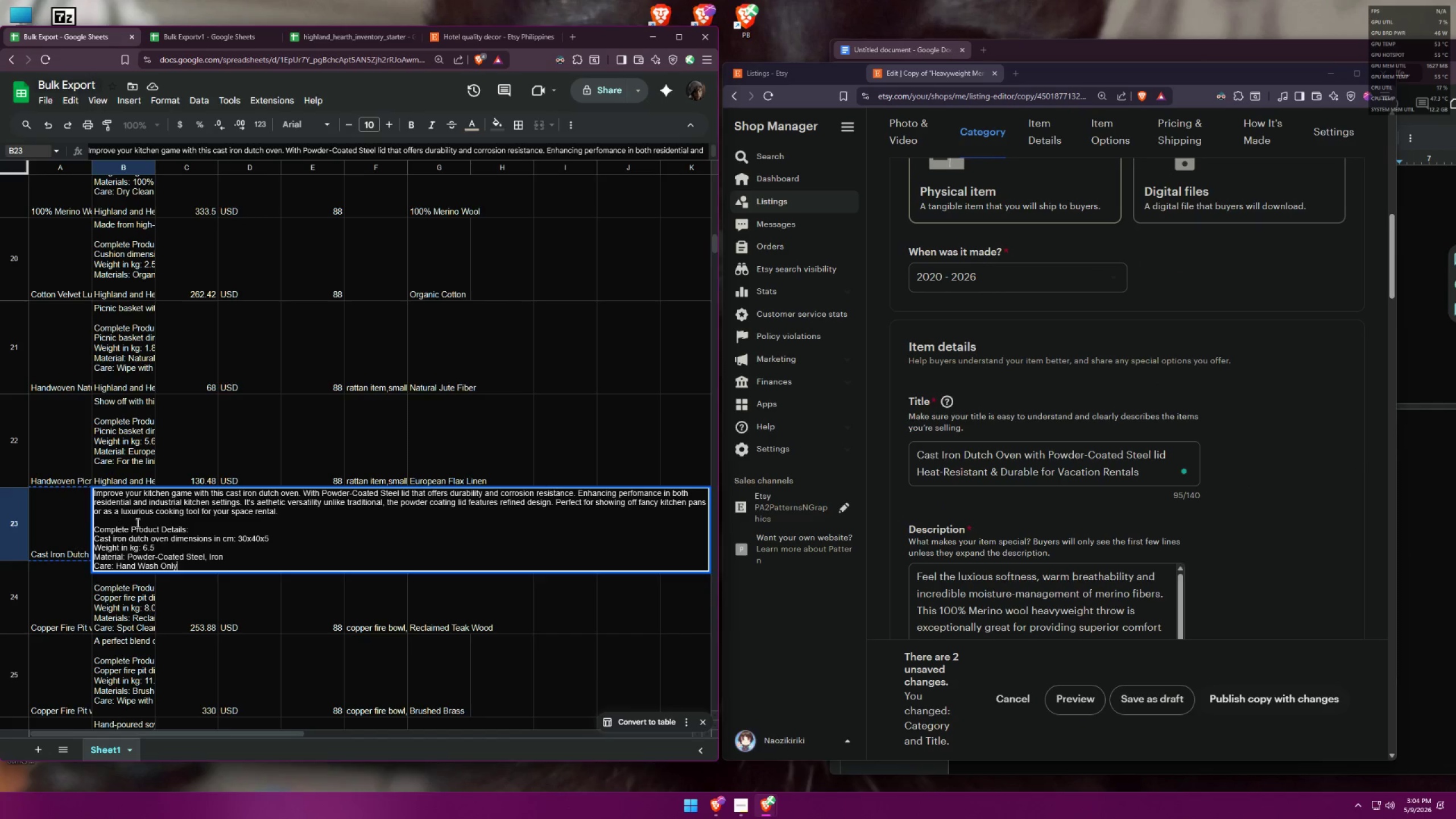 
key(Control+A)
 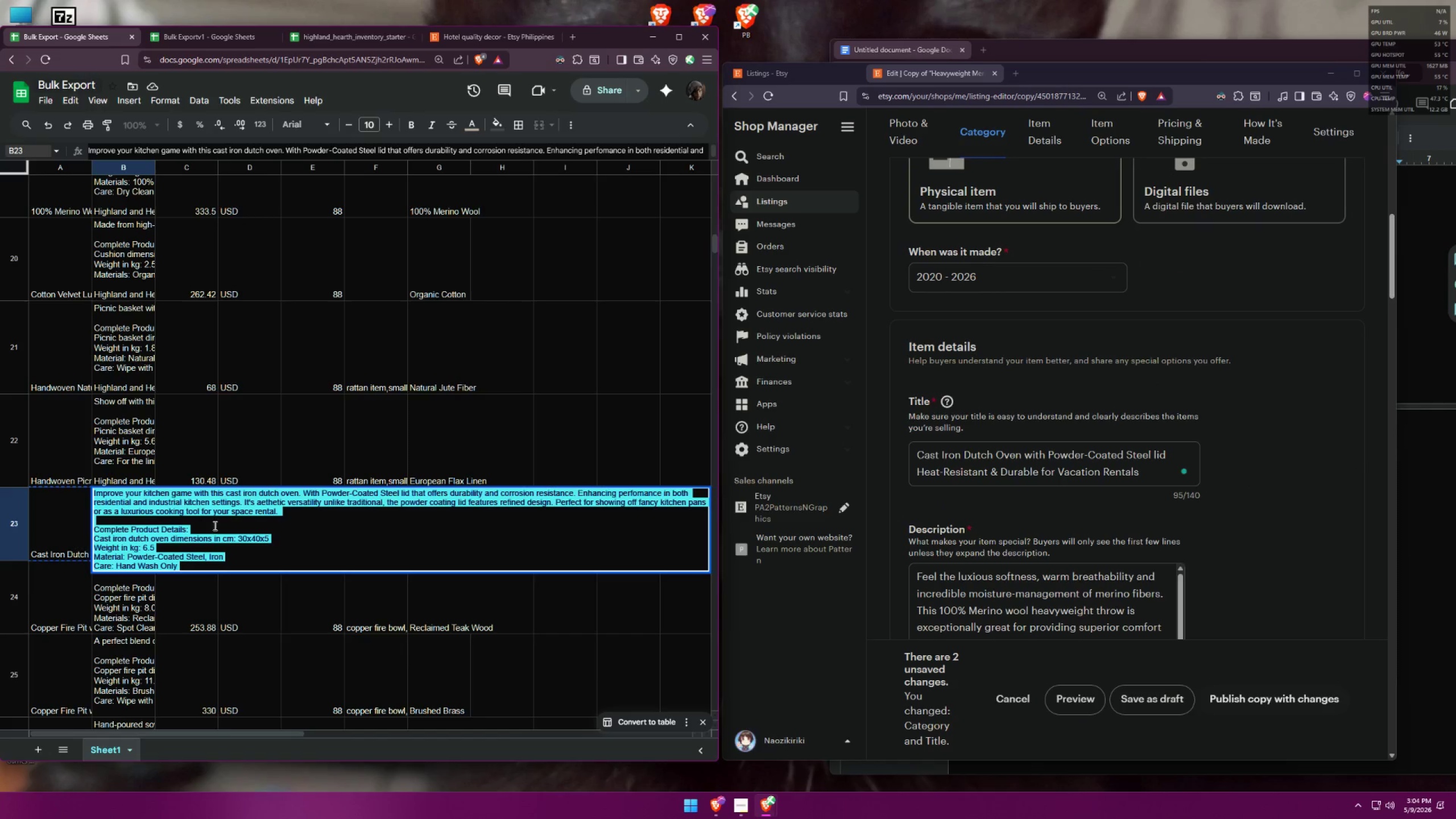 
key(Control+C)
 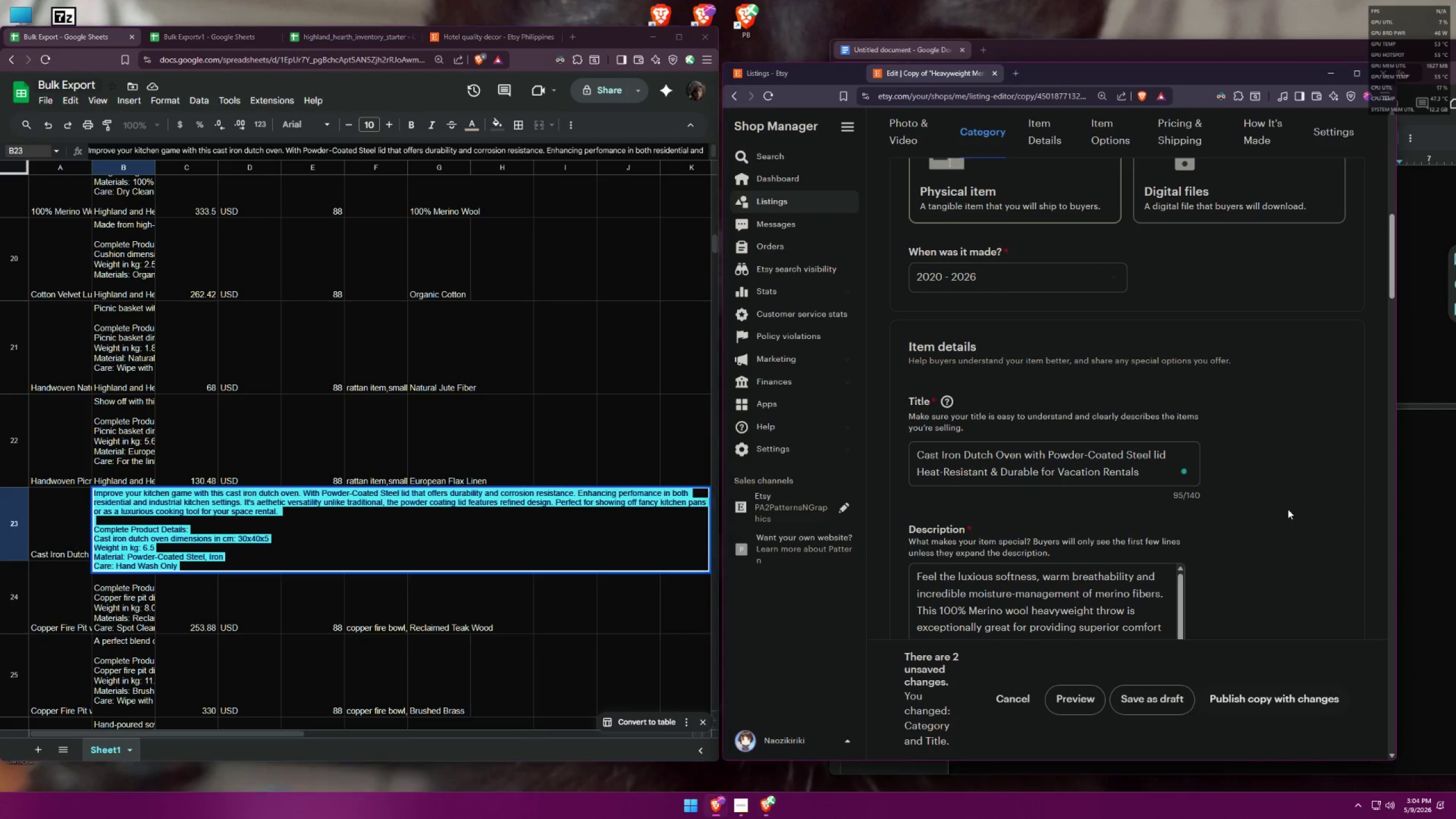 
scroll: coordinate [1264, 496], scroll_direction: down, amount: 4.0
 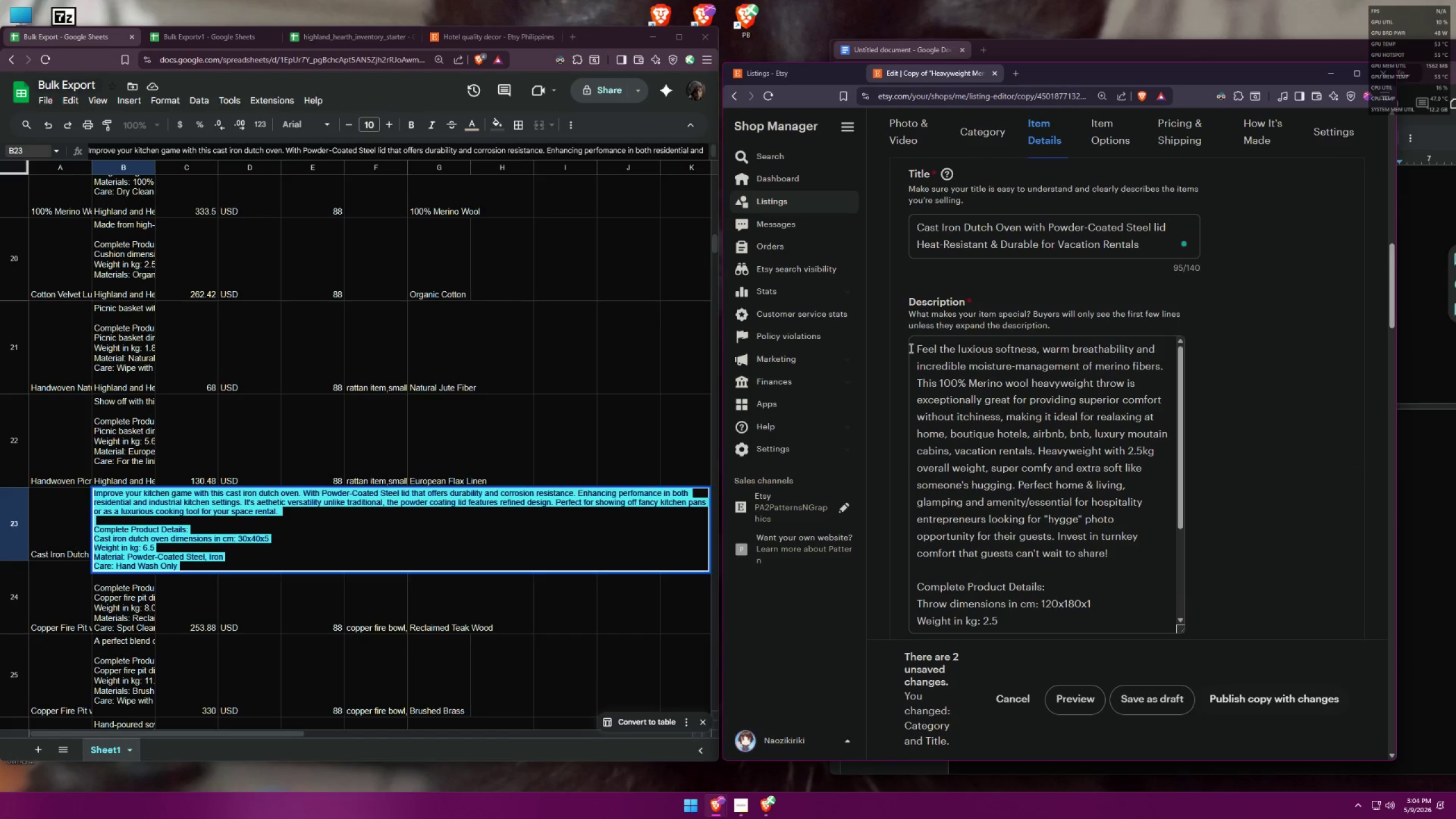 
left_click_drag(start_coordinate=[916, 346], to_coordinate=[1039, 517])
 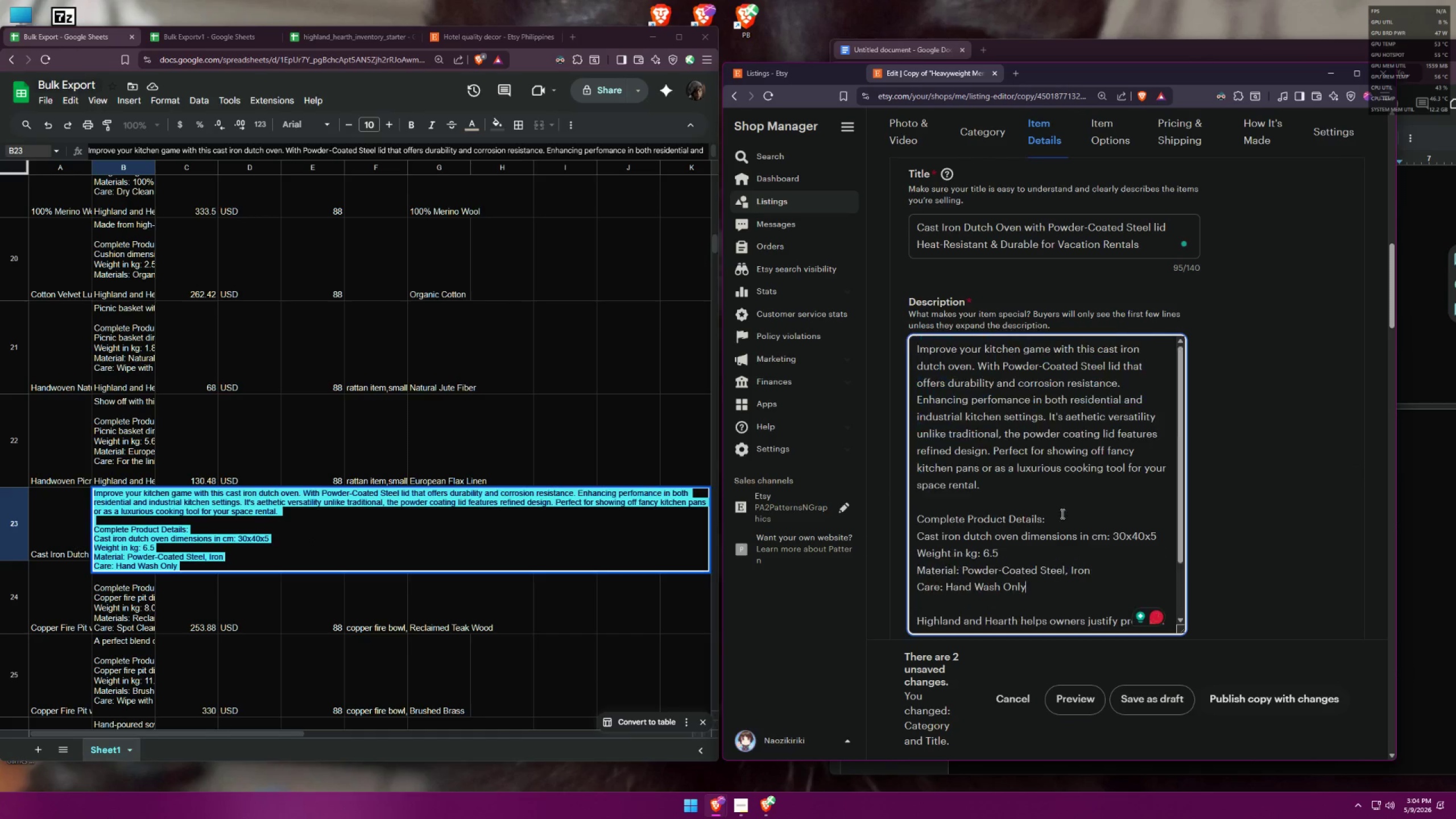 
scroll: coordinate [1033, 493], scroll_direction: down, amount: 2.0
 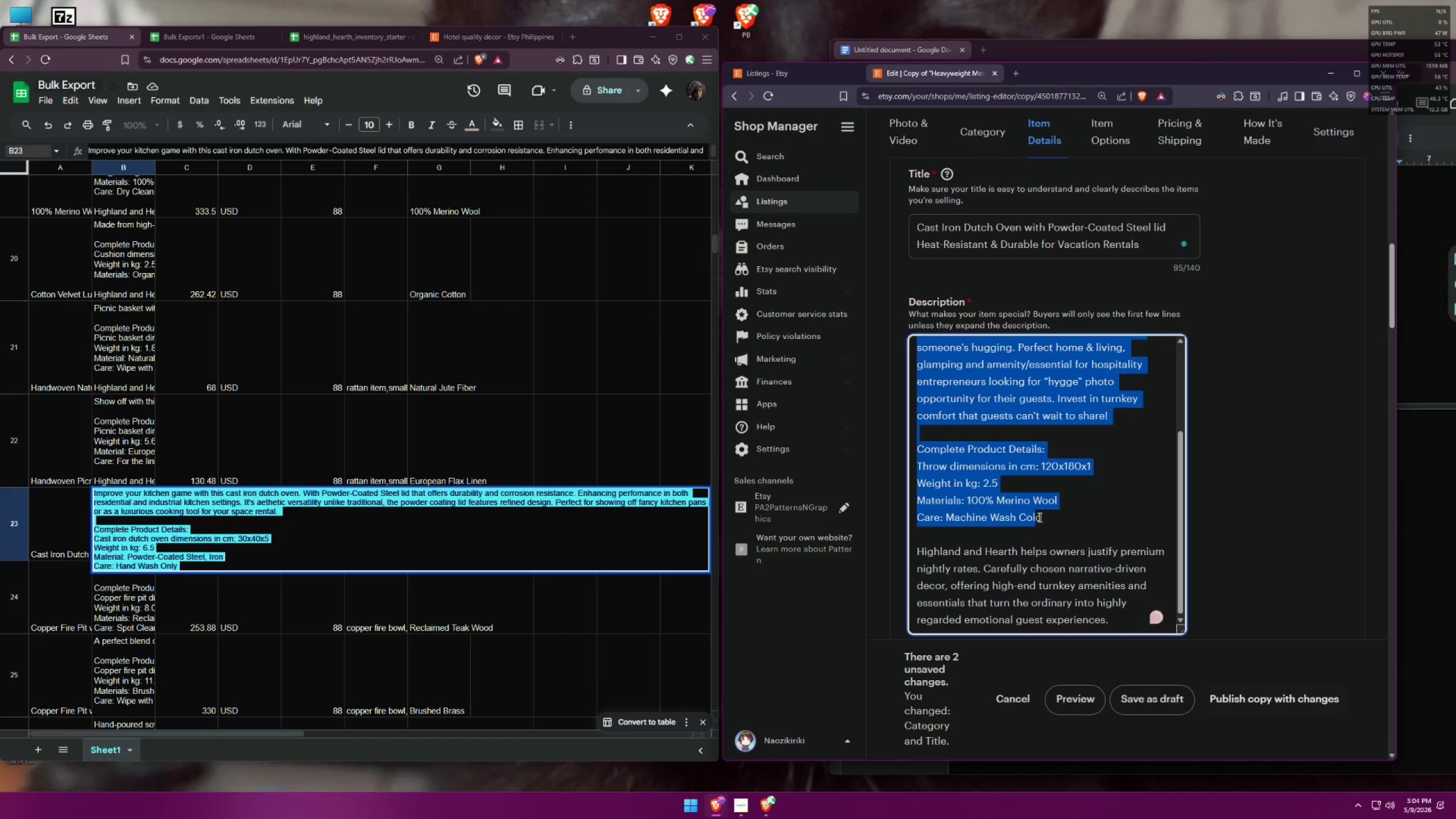 
key(Control+V)
 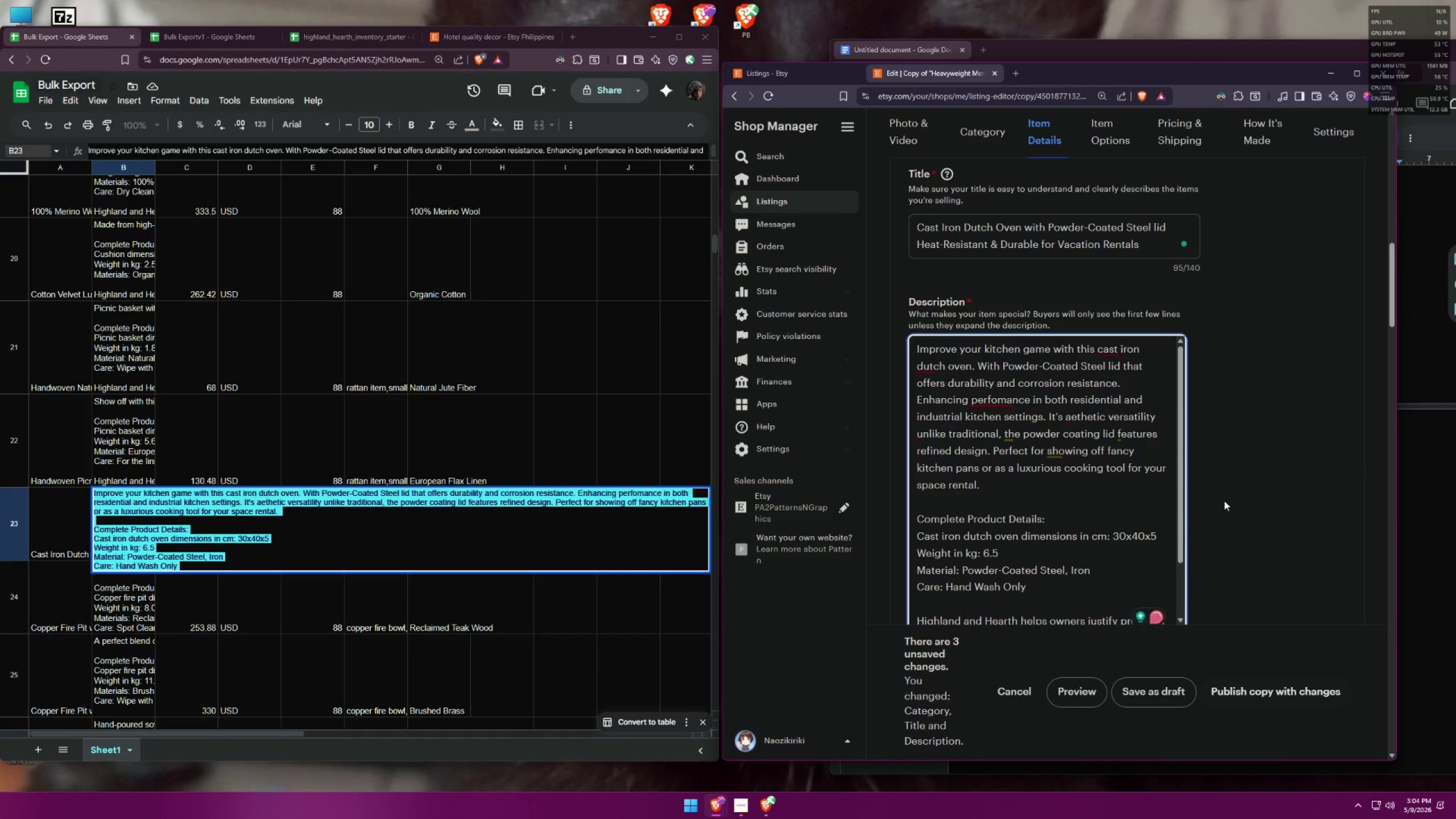 
left_click([1224, 500])
 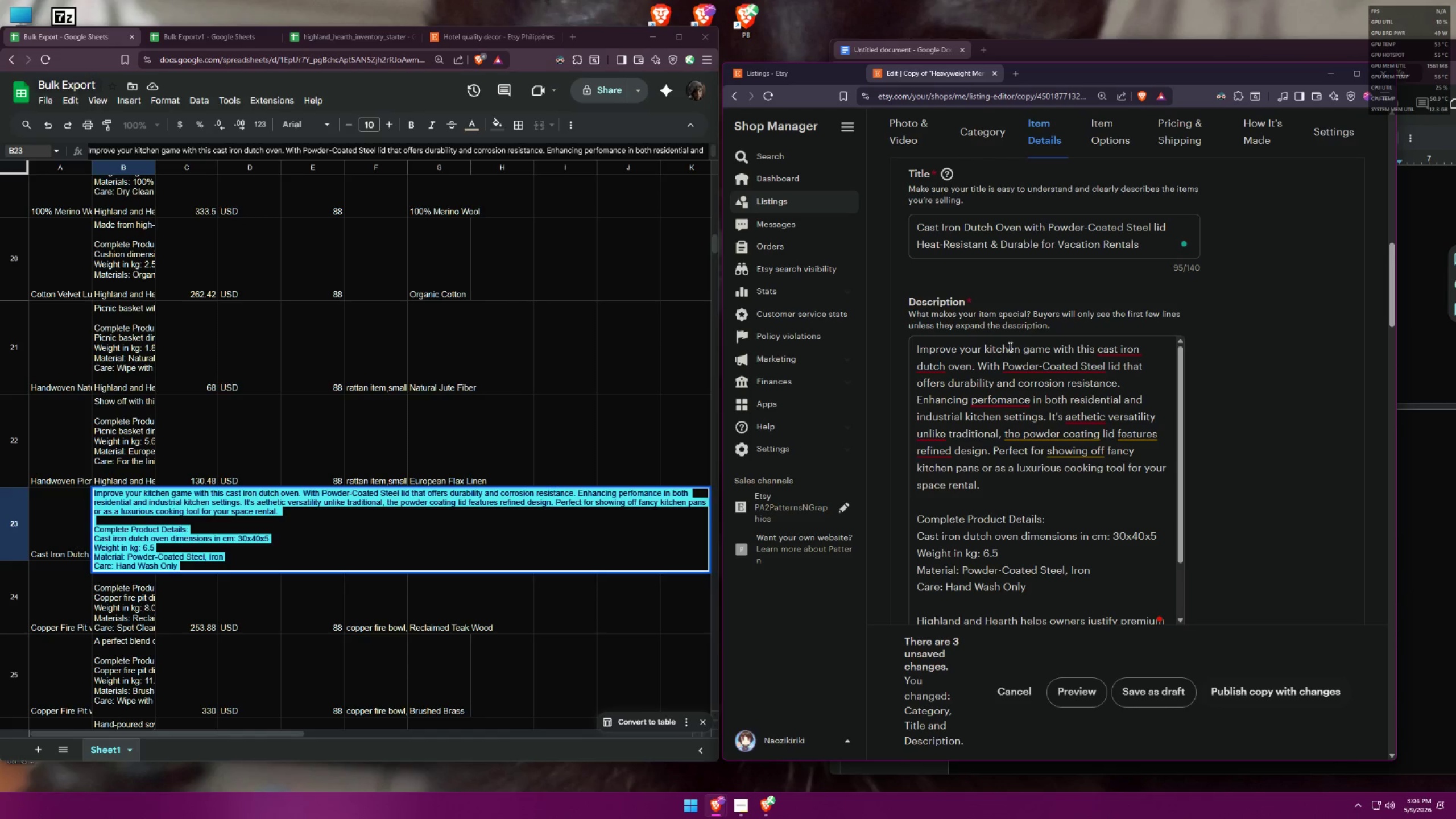 
mouse_move([1108, 370])
 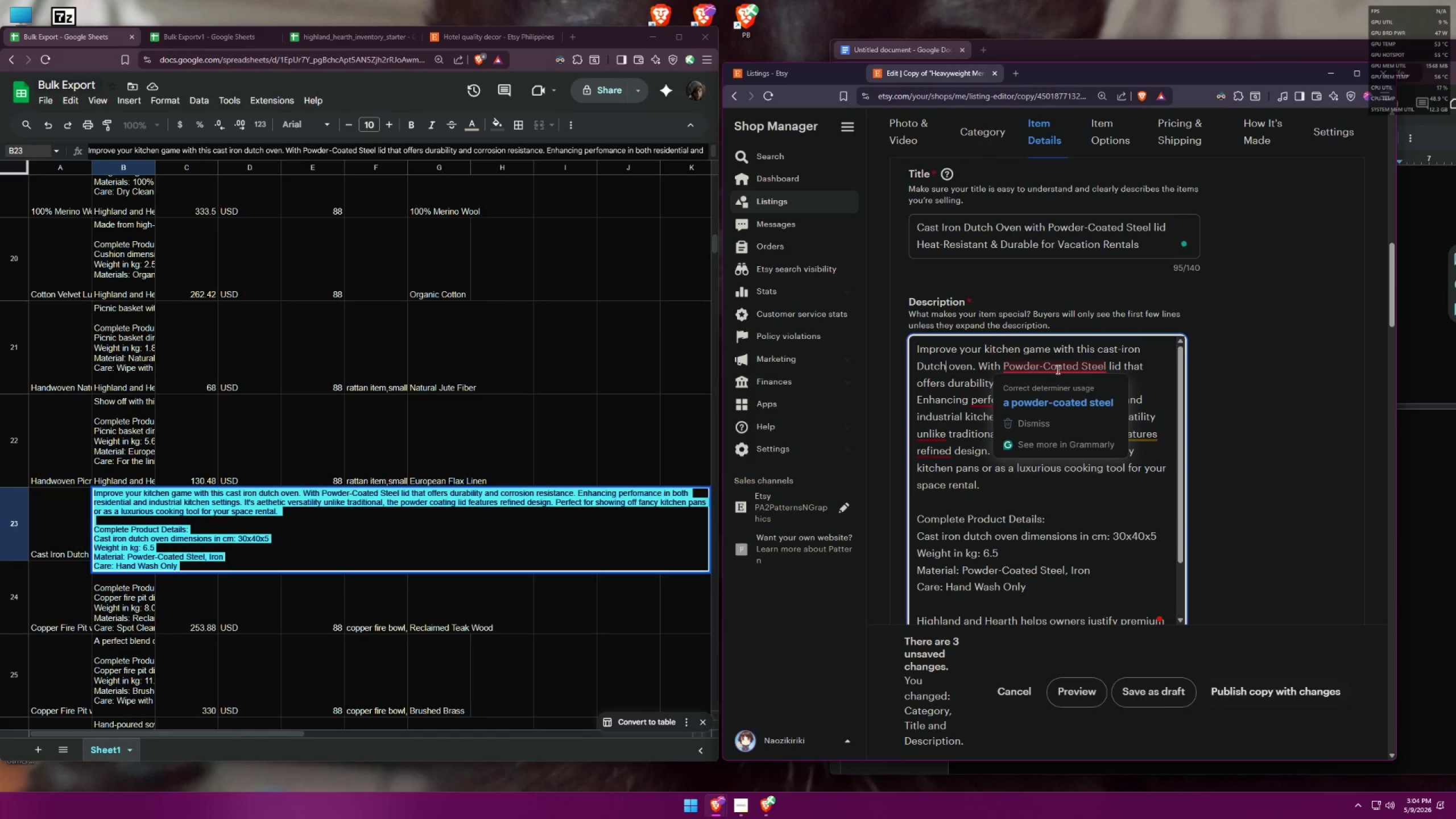 
left_click([1054, 399])
 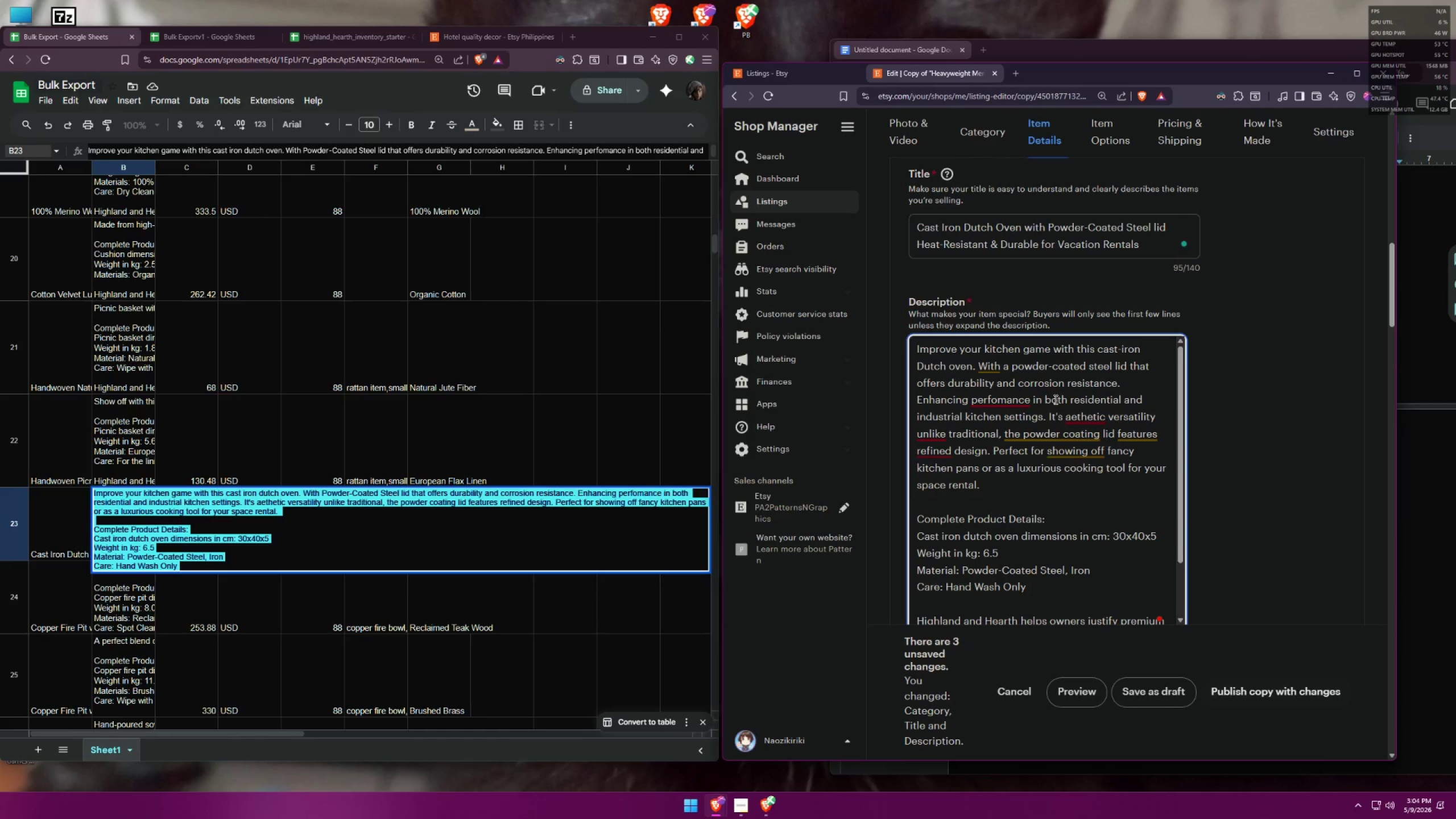 
mouse_move([995, 365])
 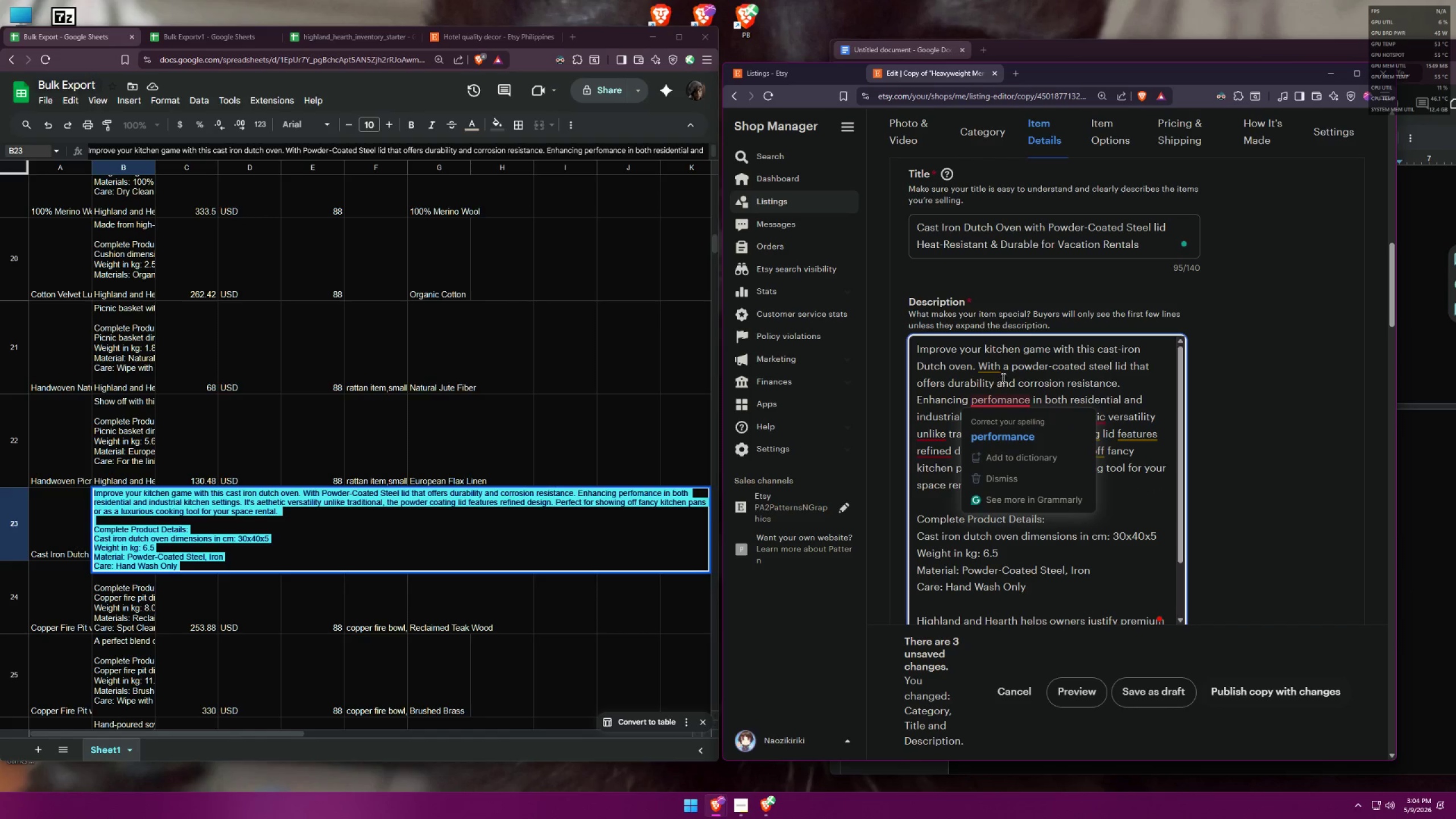 
left_click([1129, 364])
 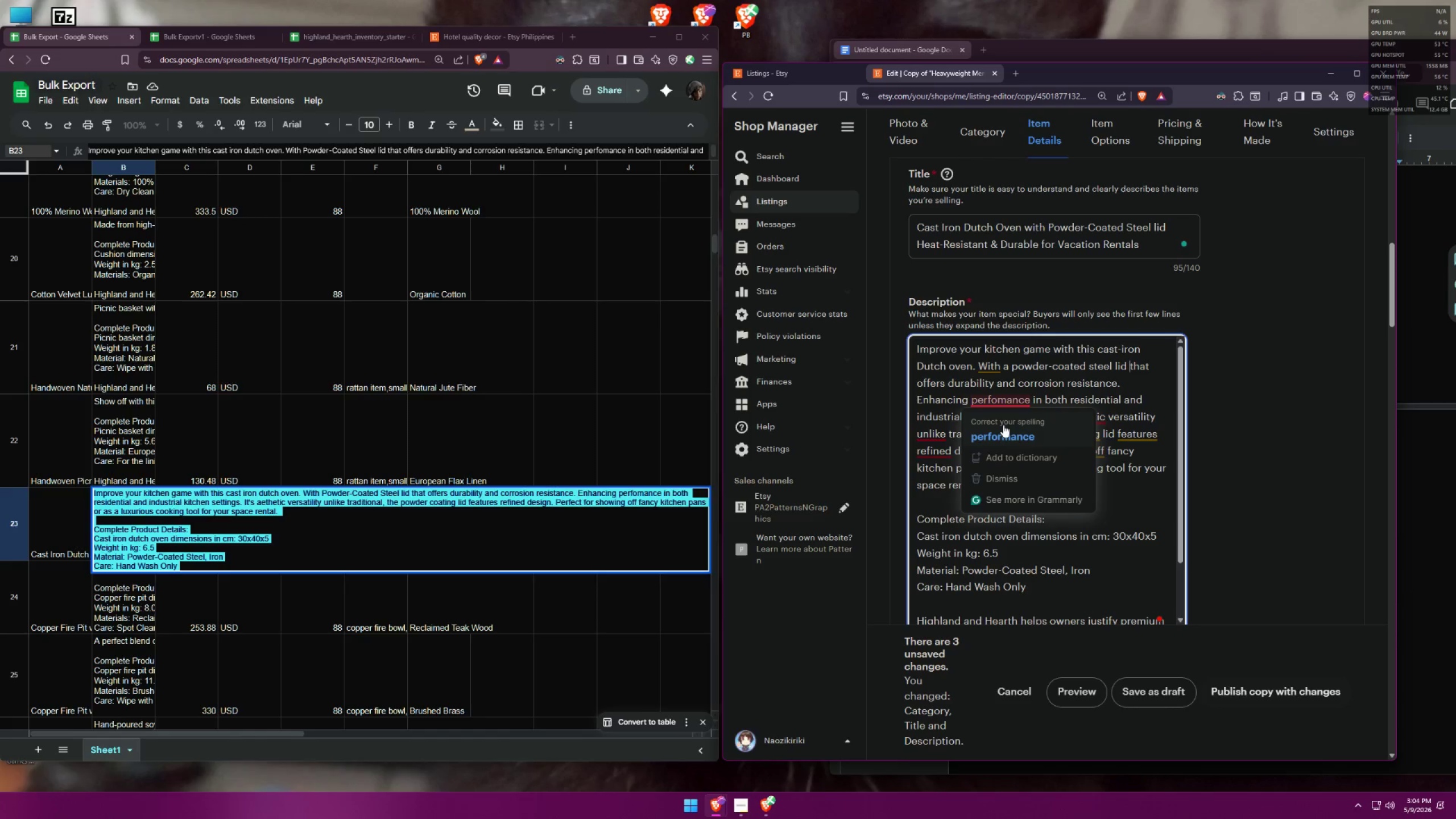 
left_click([1003, 425])
 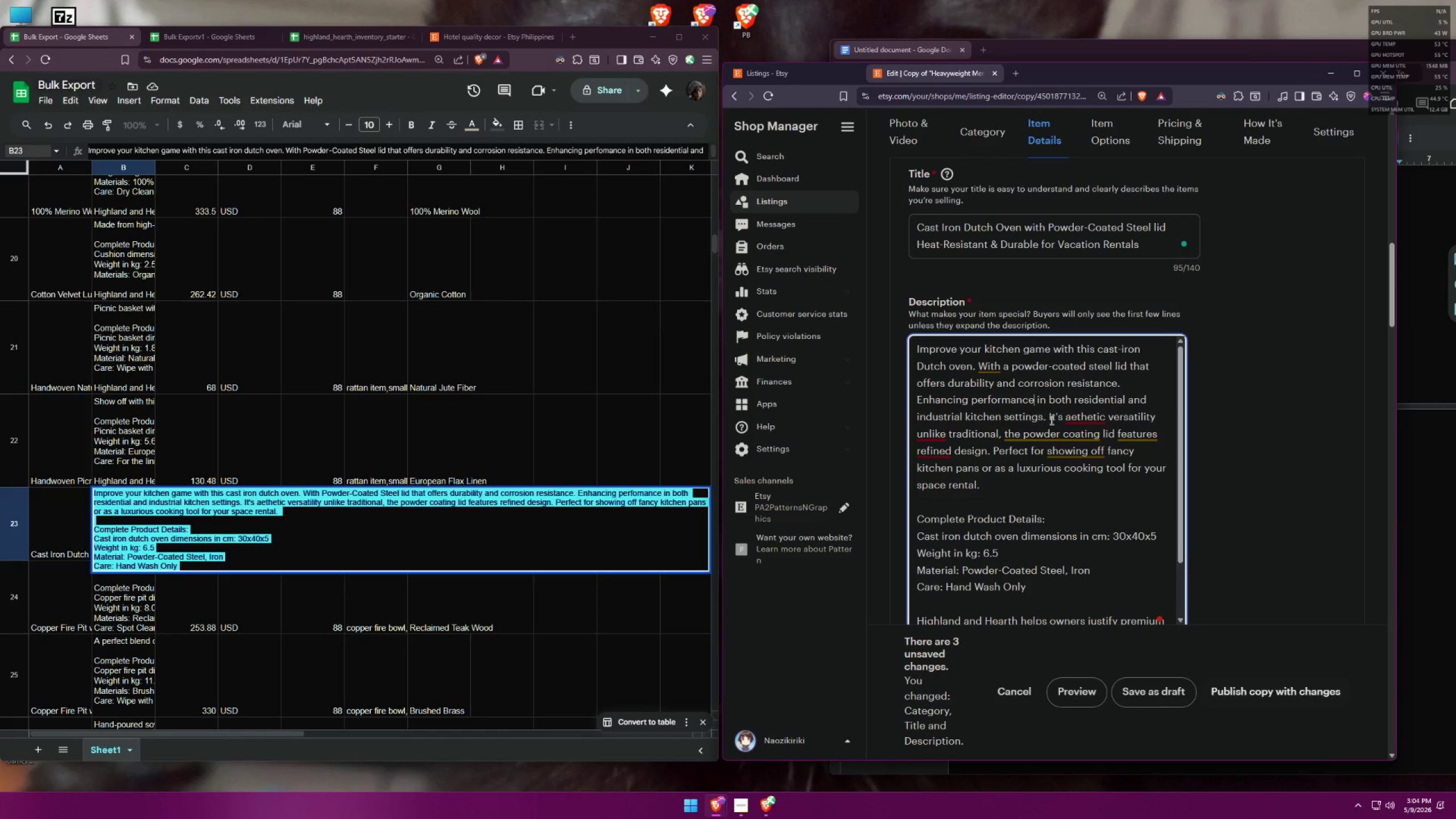 
mouse_move([1073, 430])
 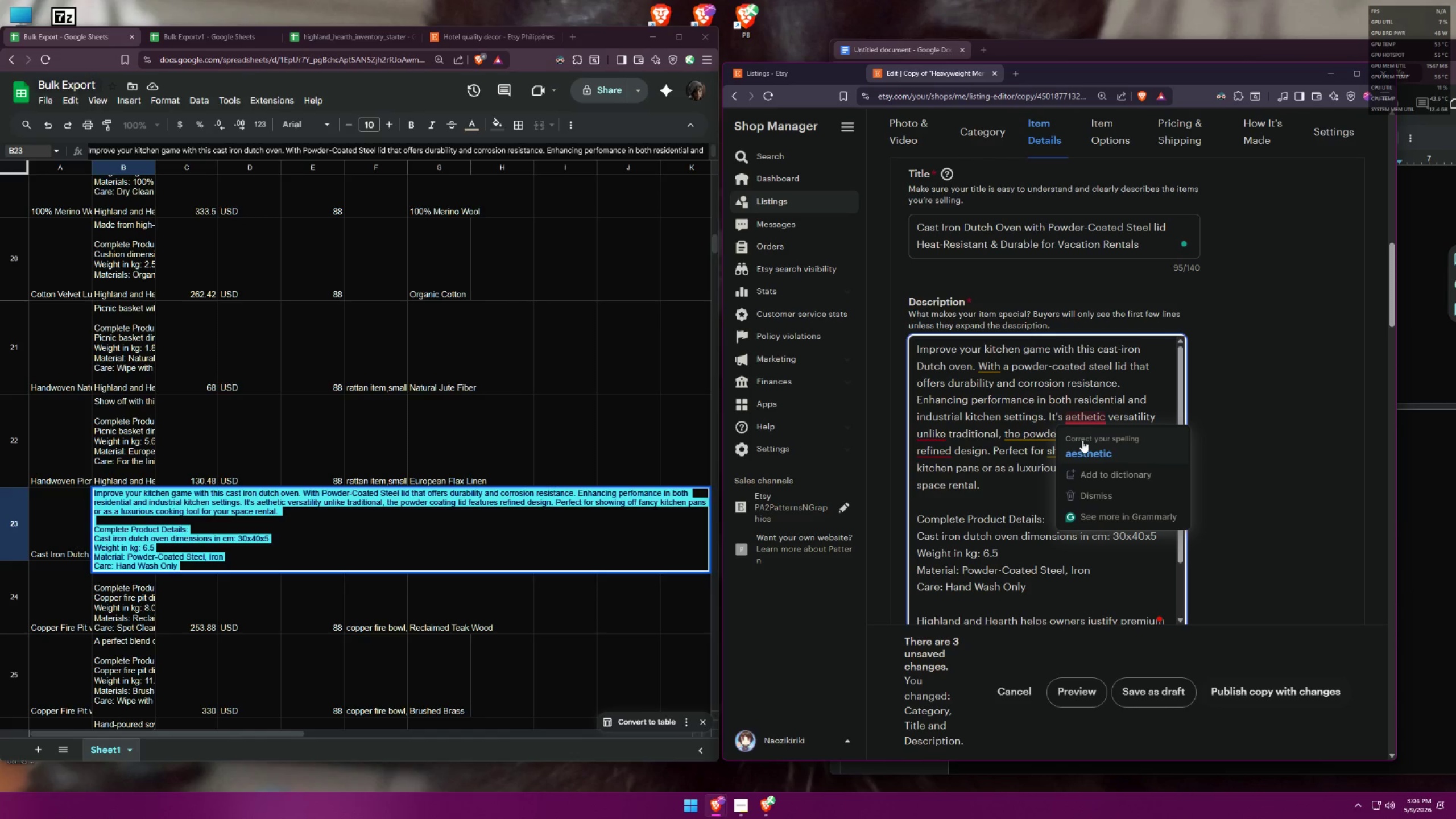 
left_click([1082, 440])
 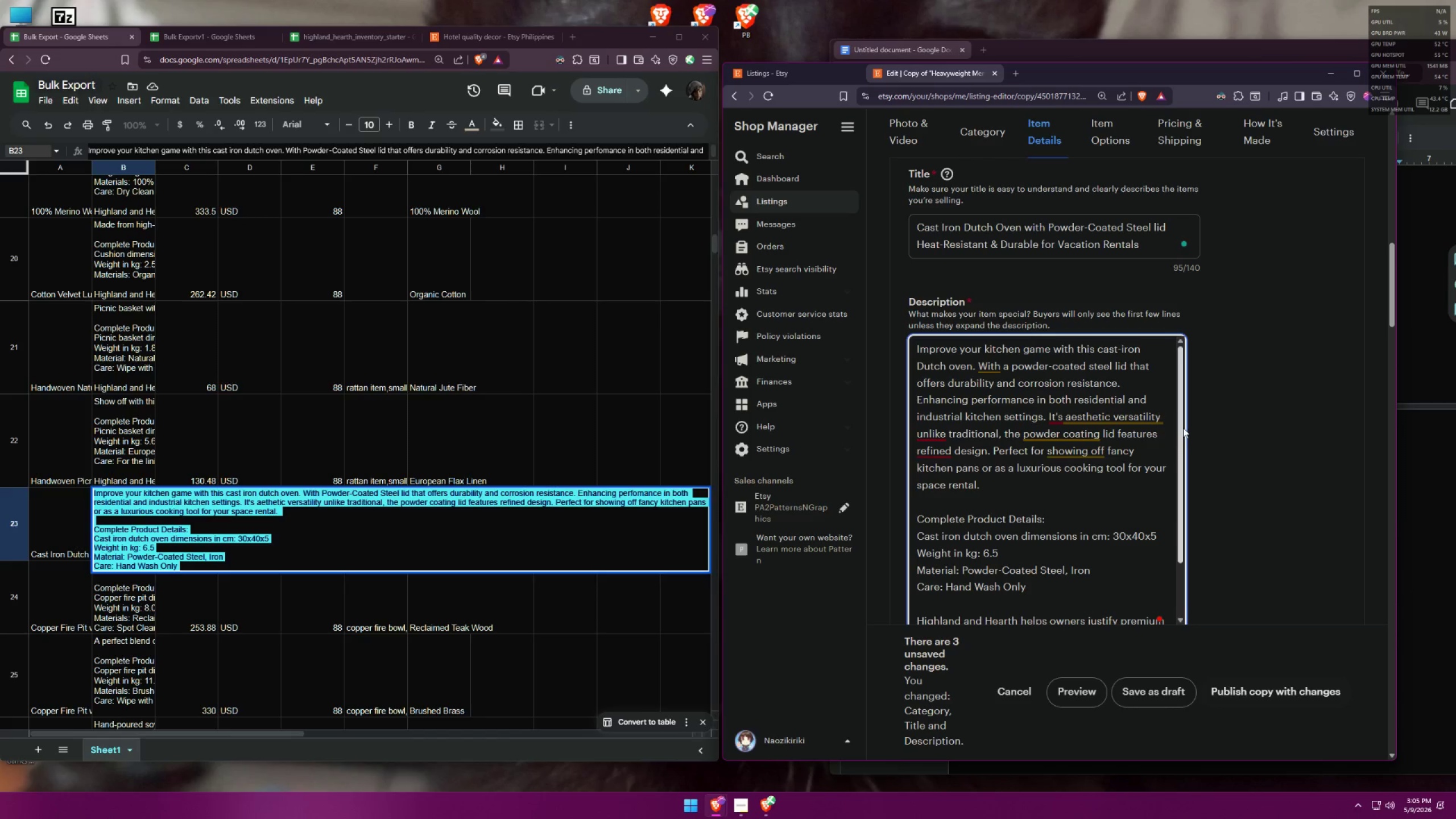 
wait(55.83)
 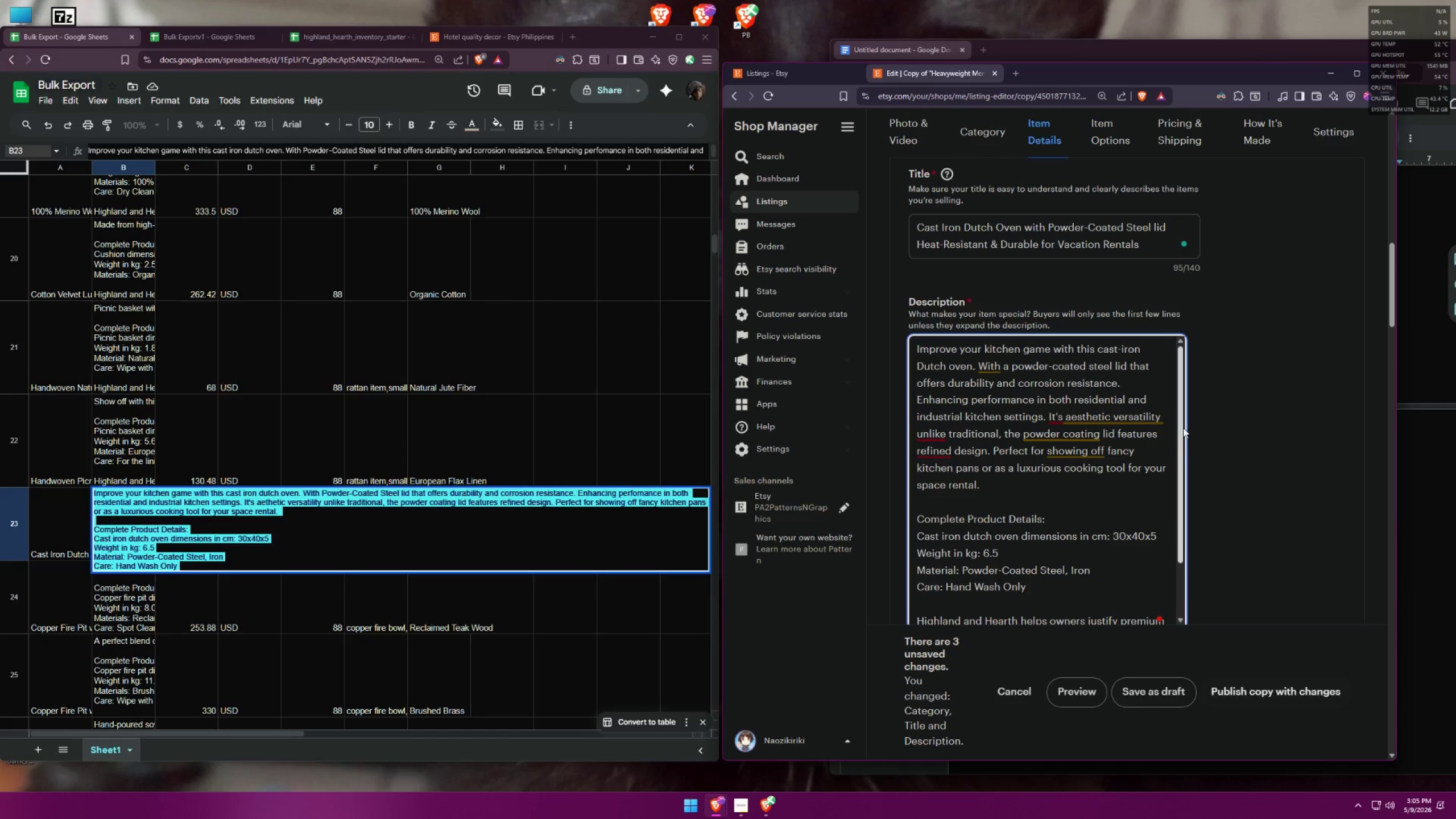 
mouse_move([1455, 804])
 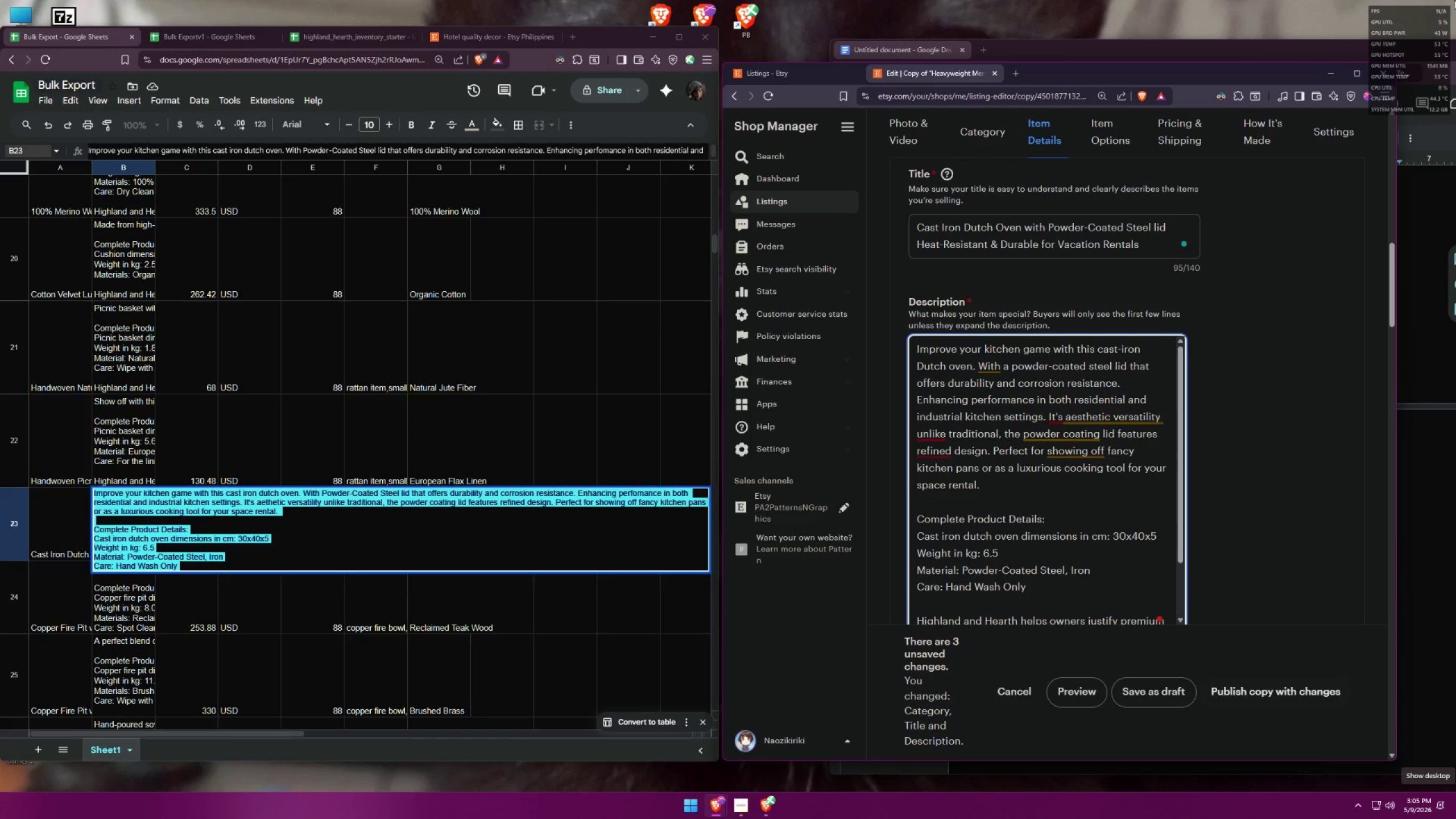 
mouse_move([1064, 437])
 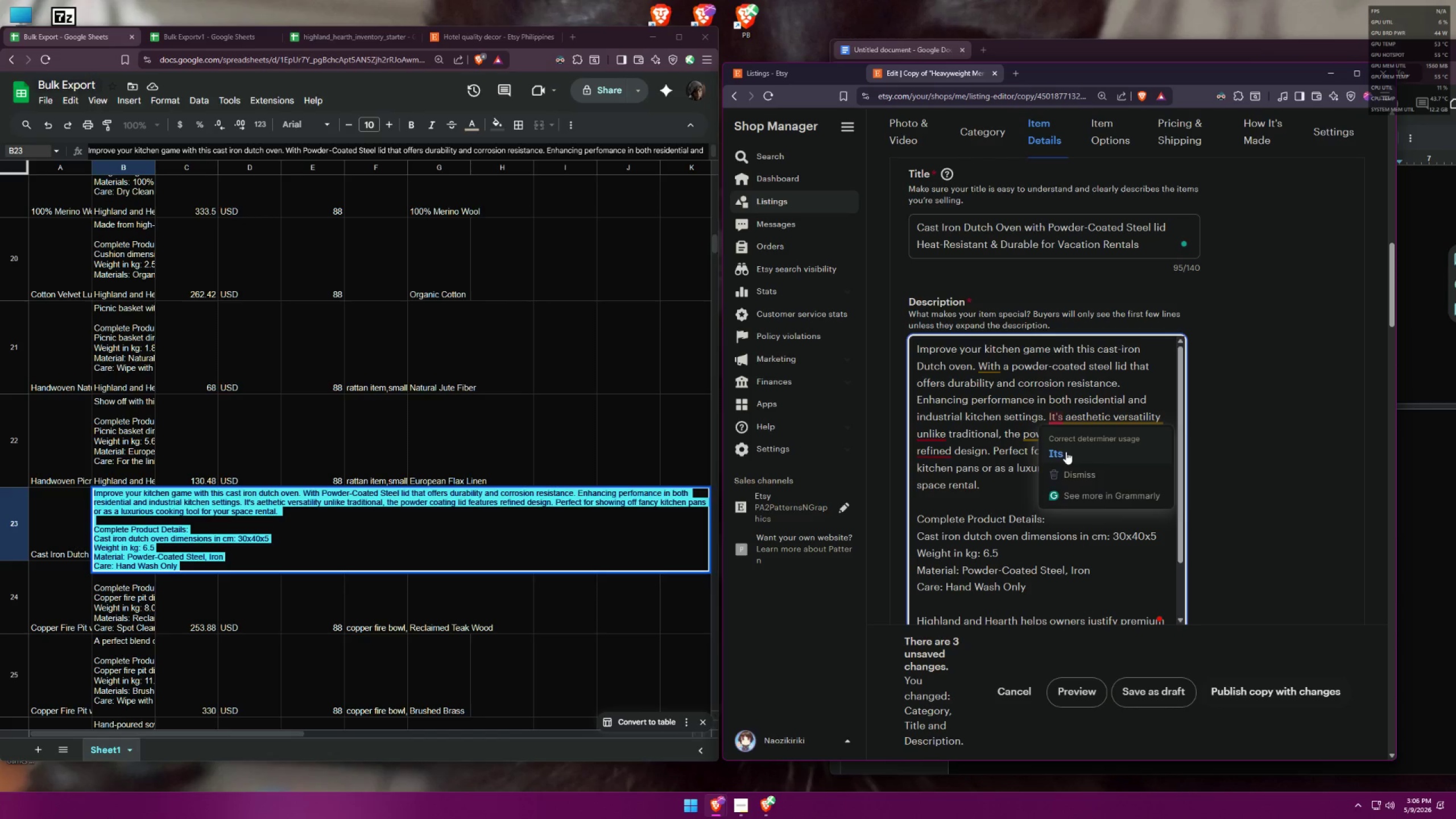 
left_click([1066, 445])
 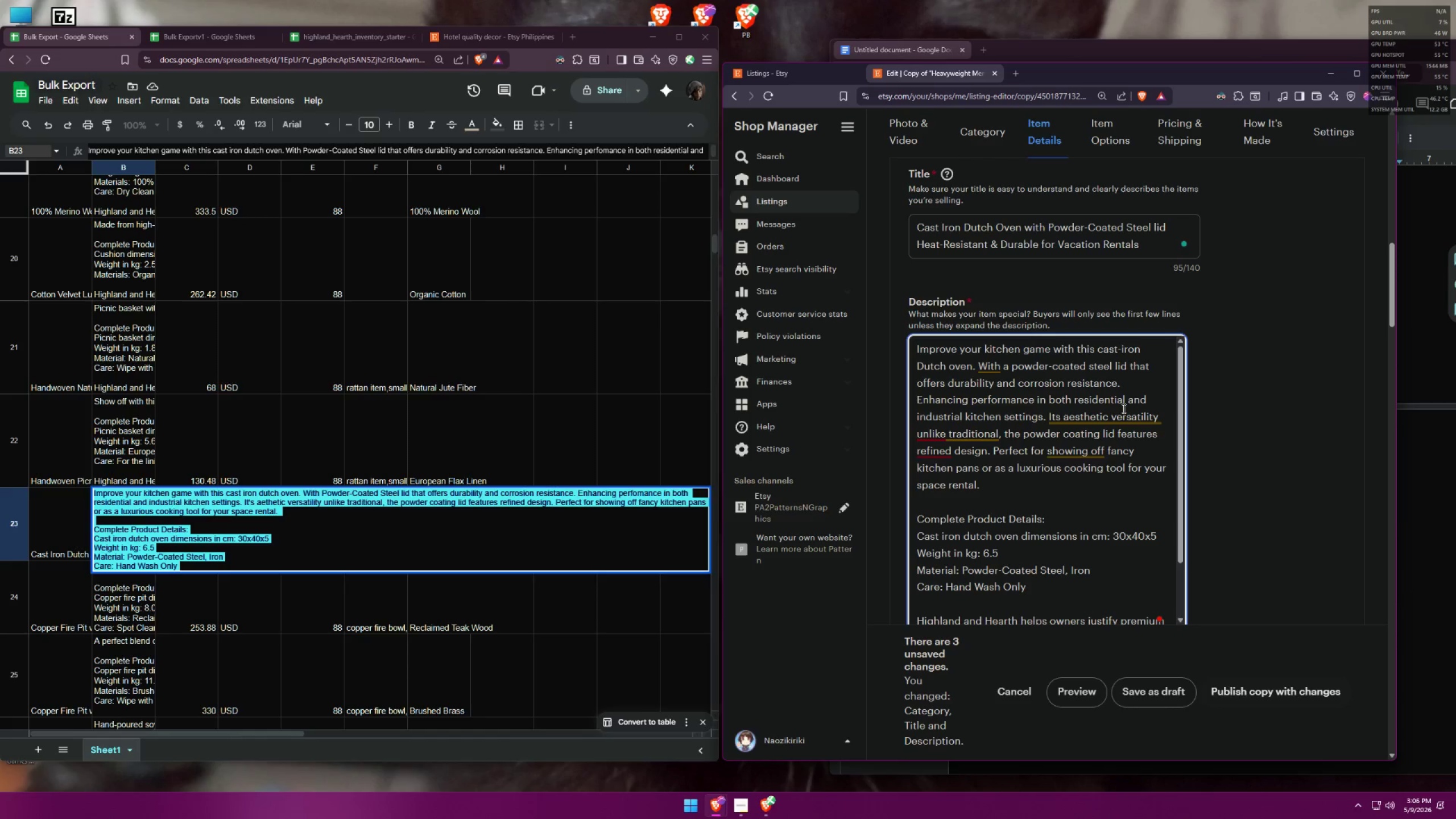 
mouse_move([1033, 424])
 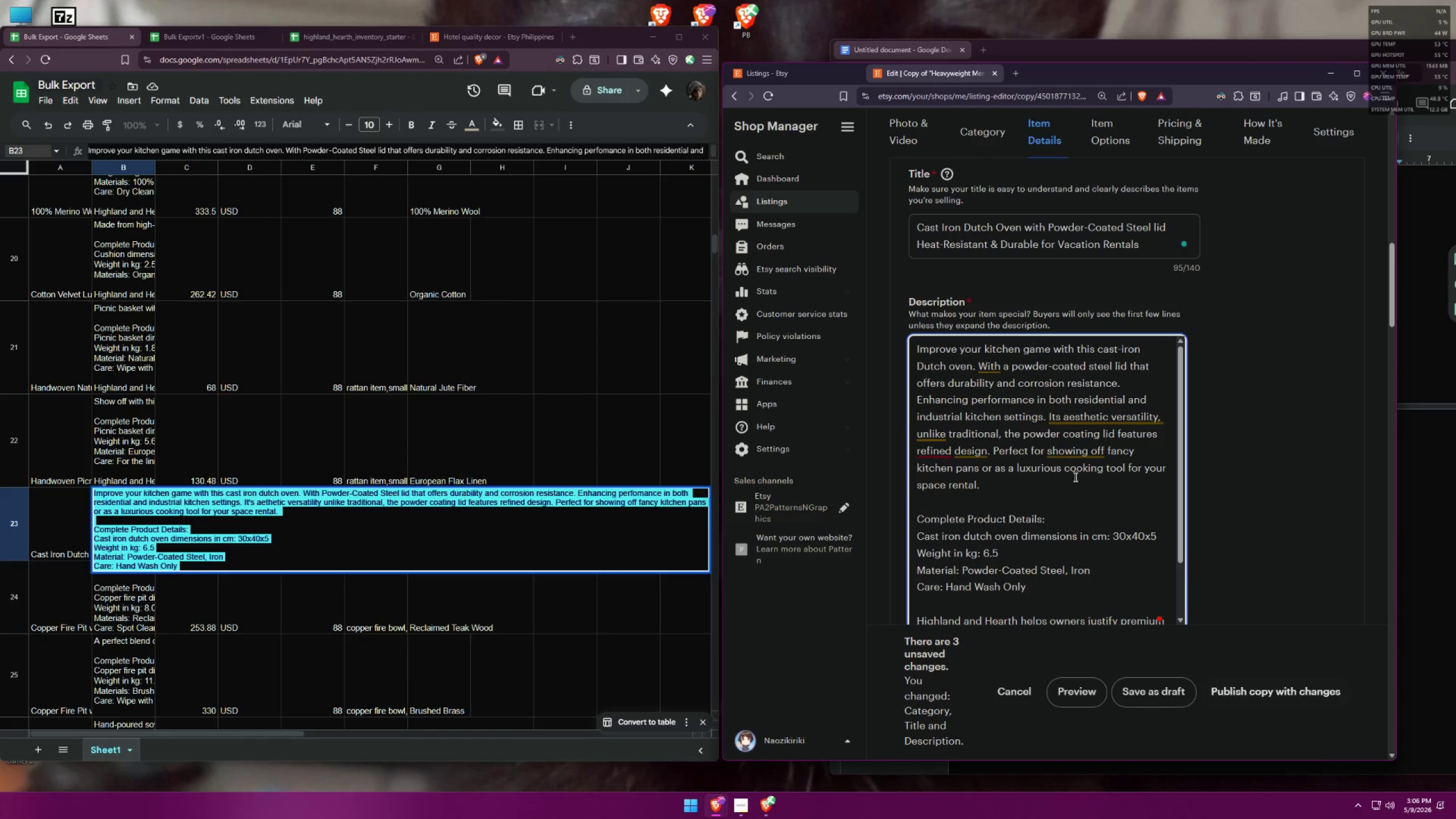 
wait(6.47)
 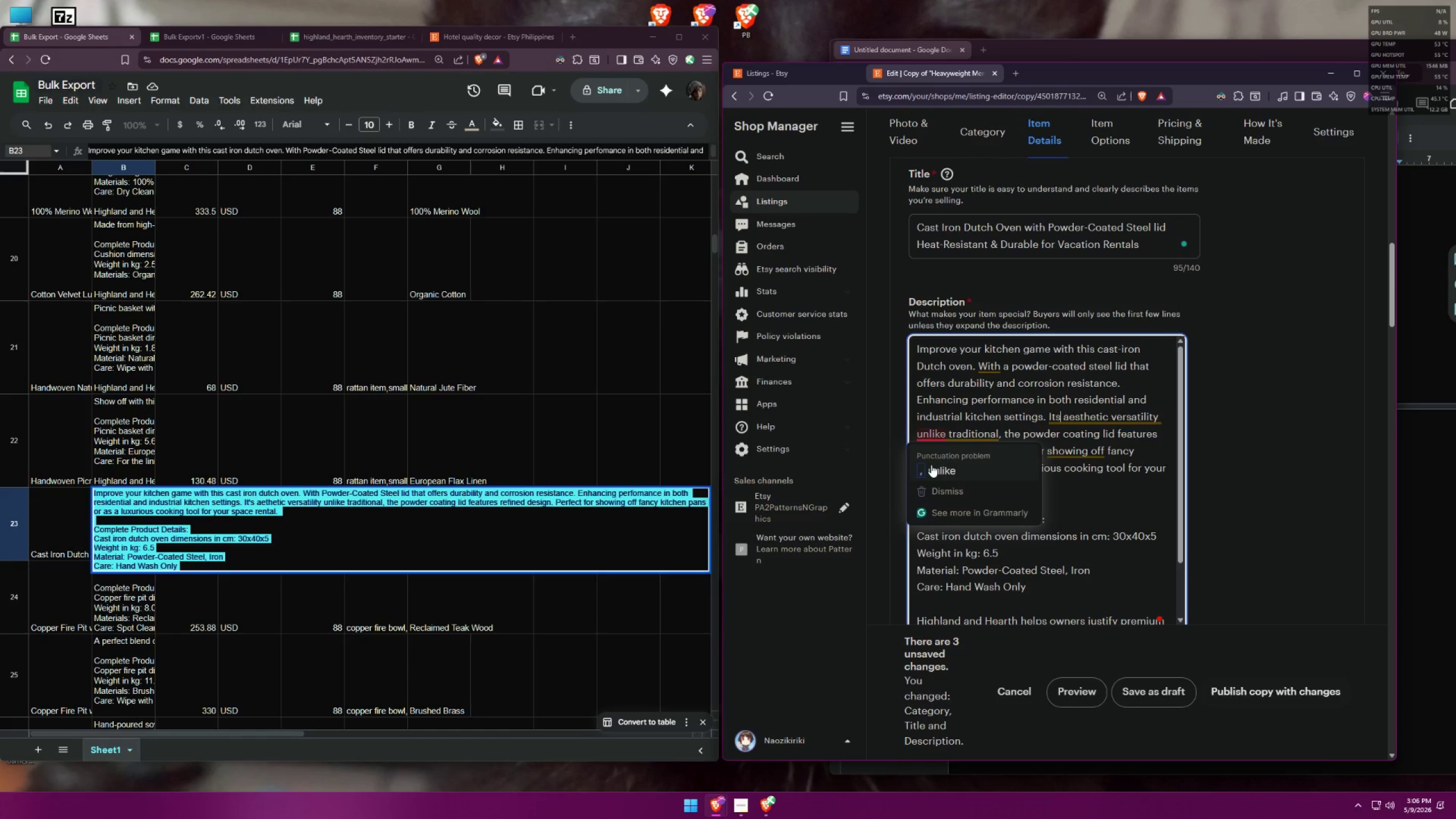 
mouse_move([925, 469])
 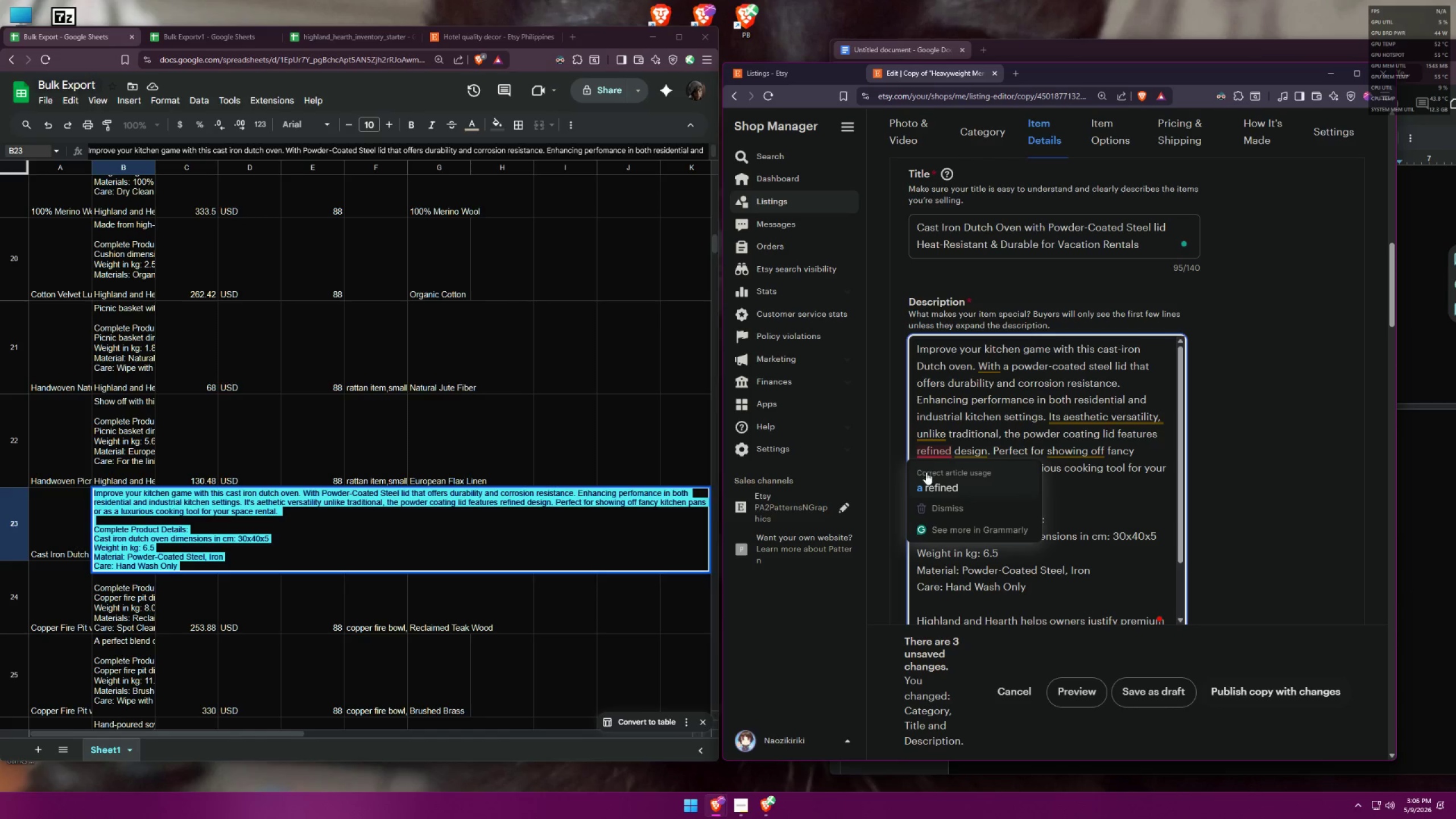 
left_click([926, 472])
 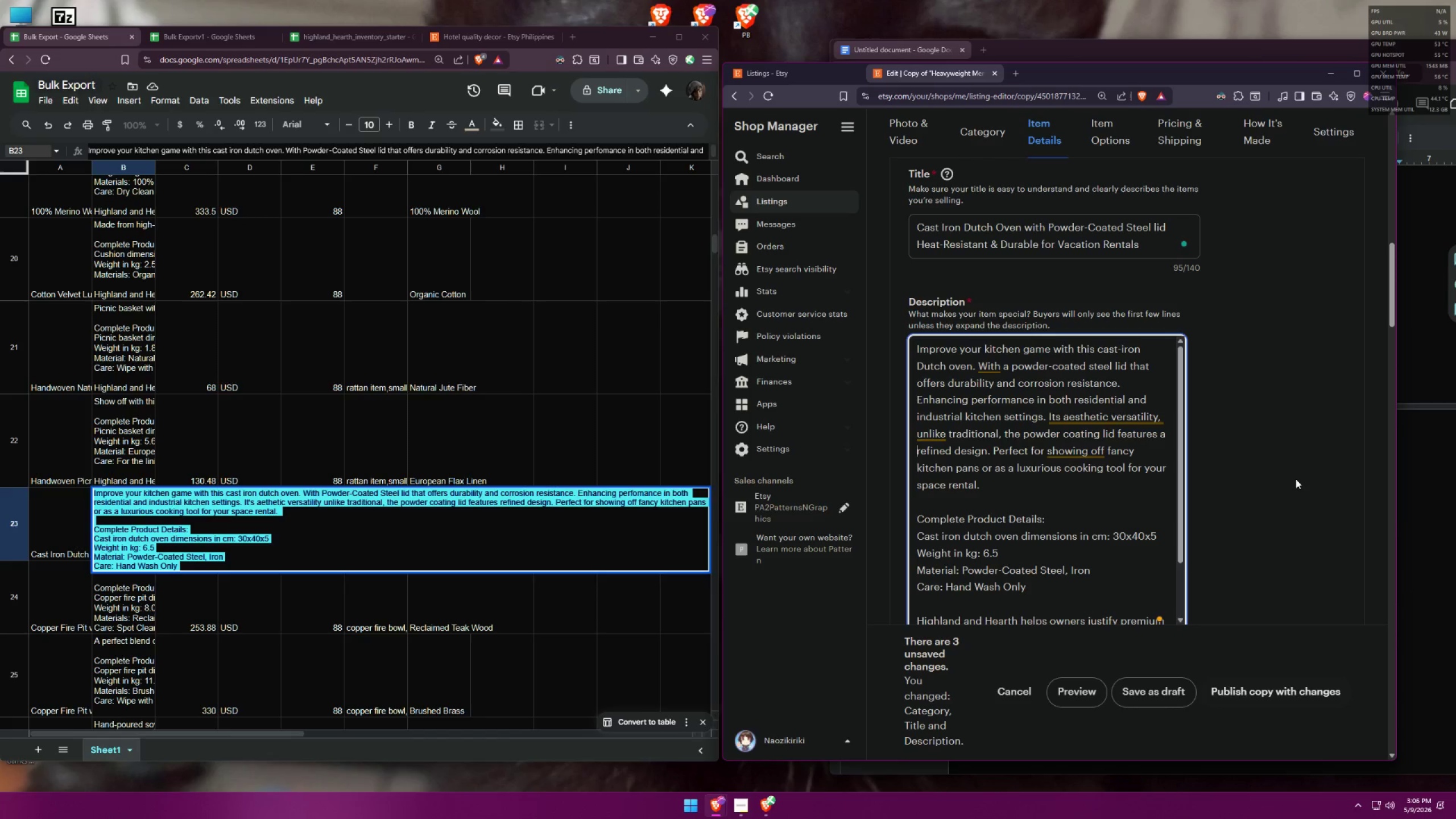 
wait(15.68)
 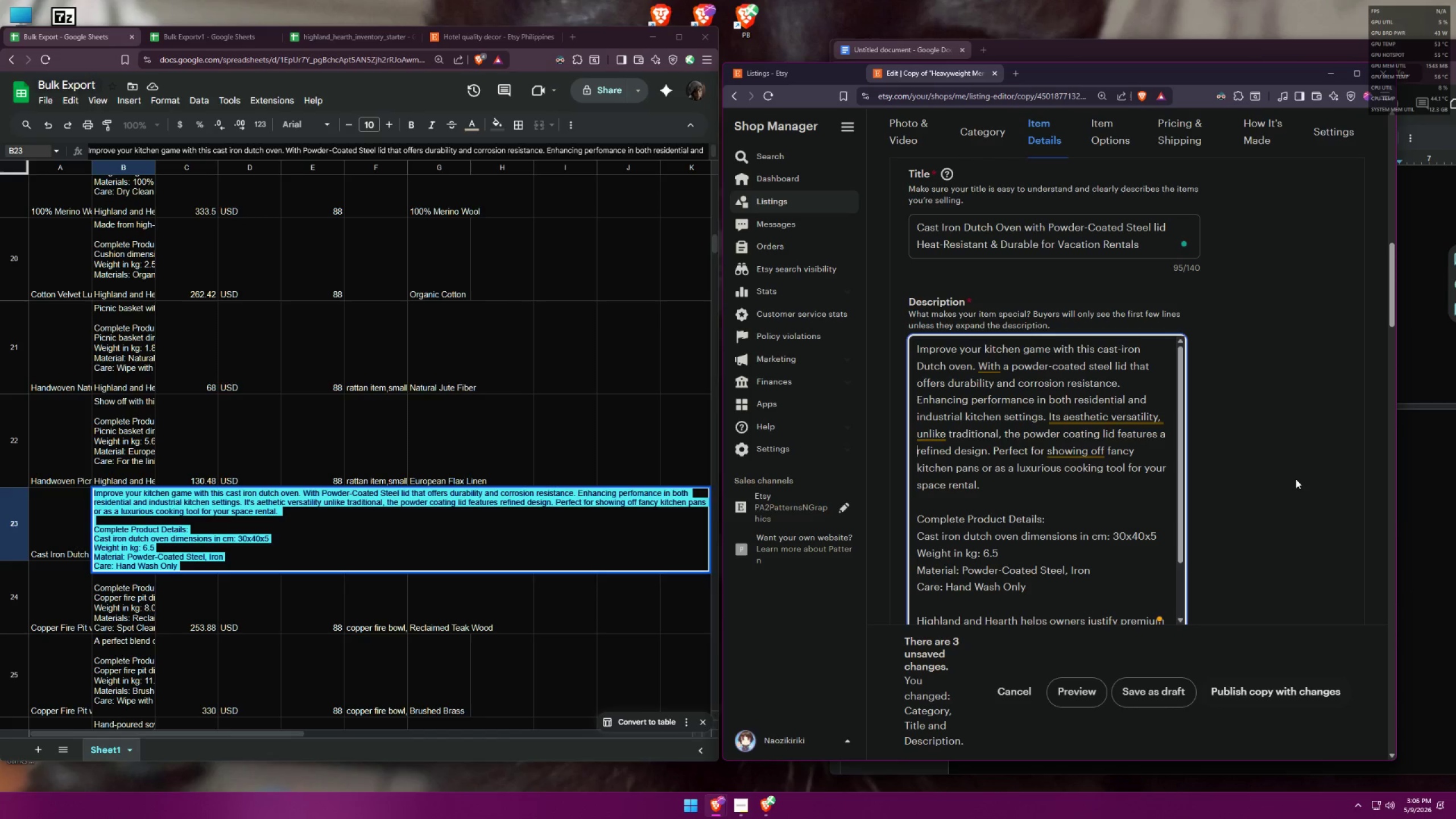 
scroll: coordinate [1111, 415], scroll_direction: down, amount: 8.0
 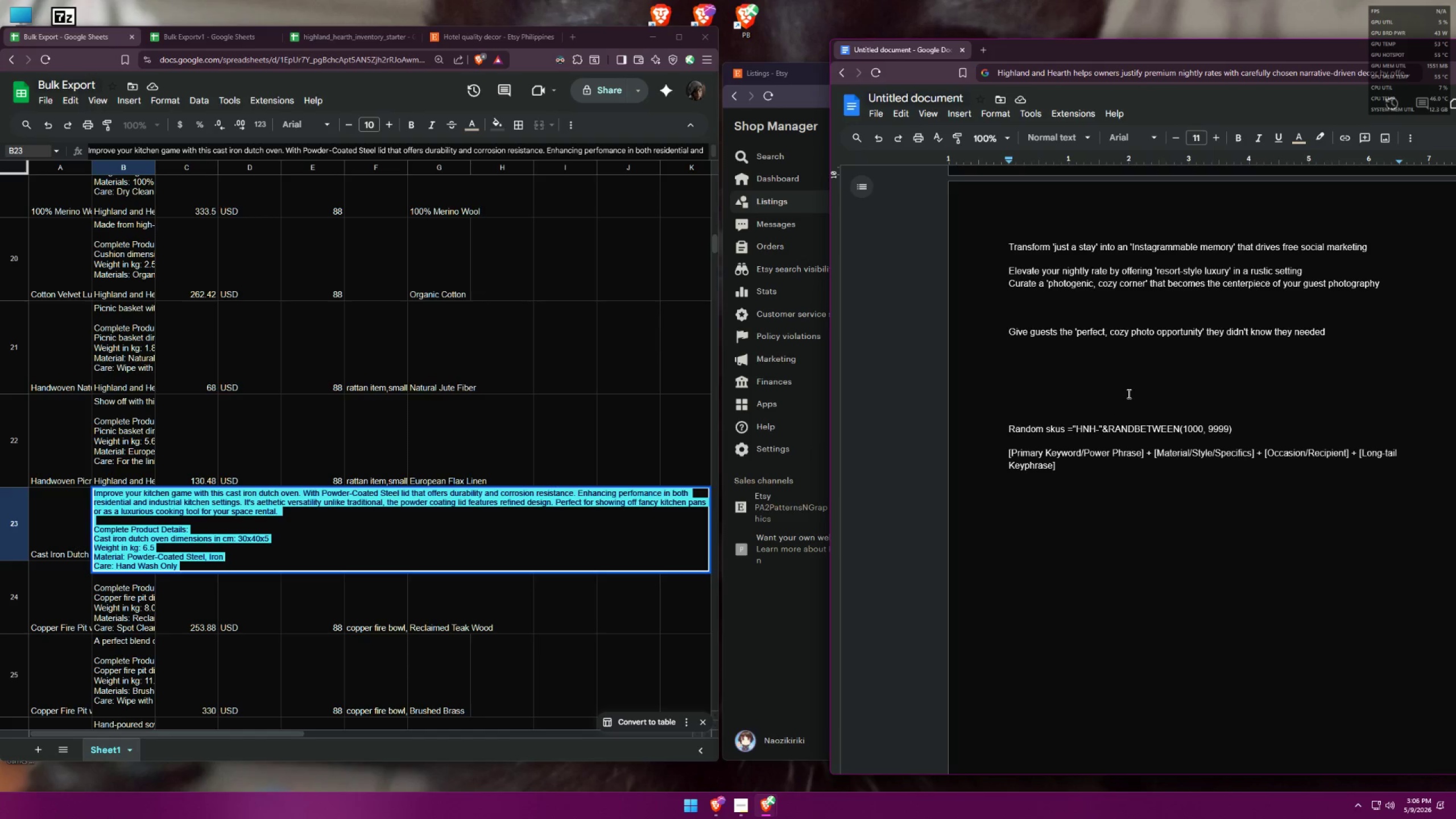 
scroll: coordinate [1157, 356], scroll_direction: up, amount: 3.0
 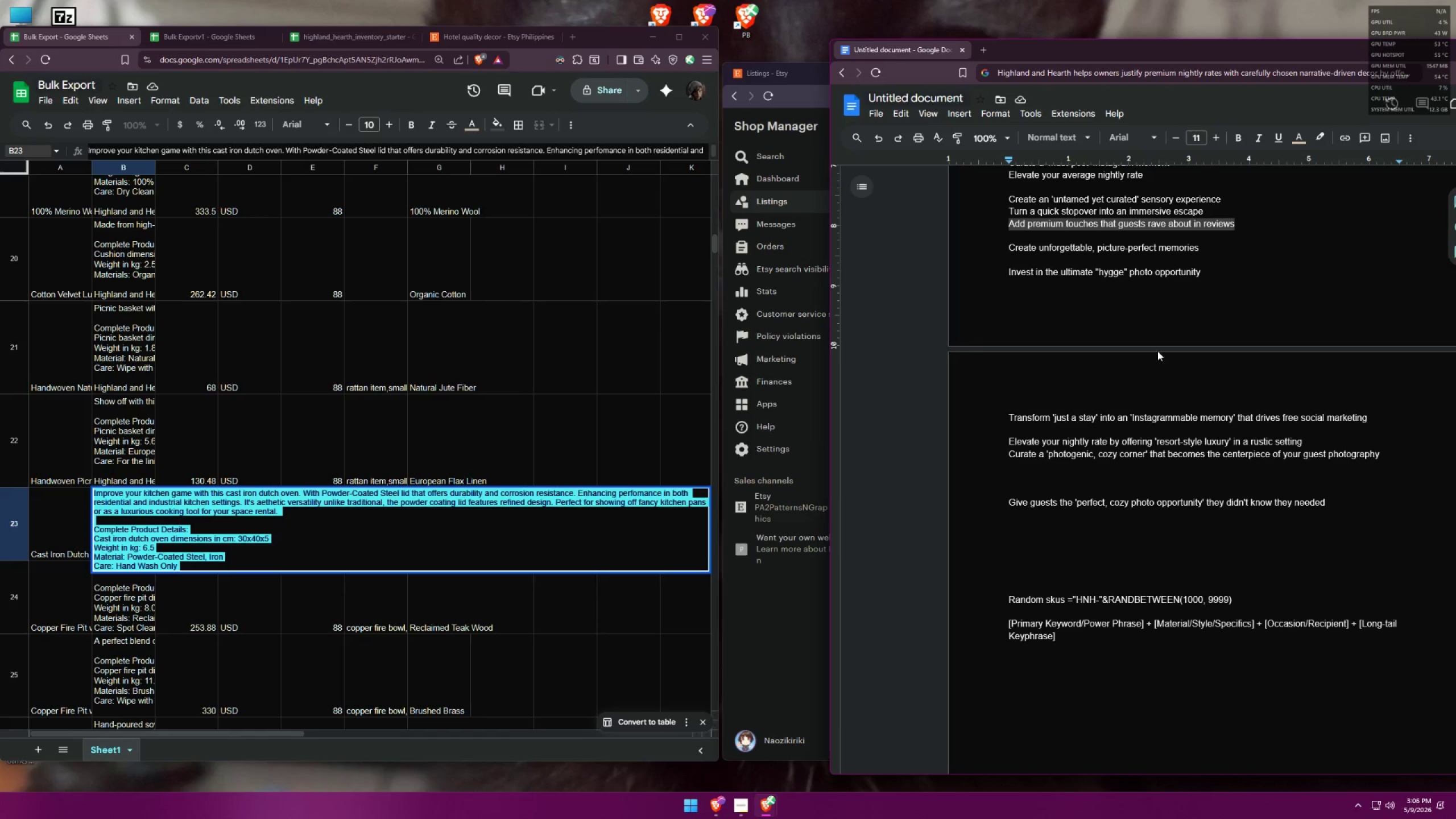 
wait(5.01)
 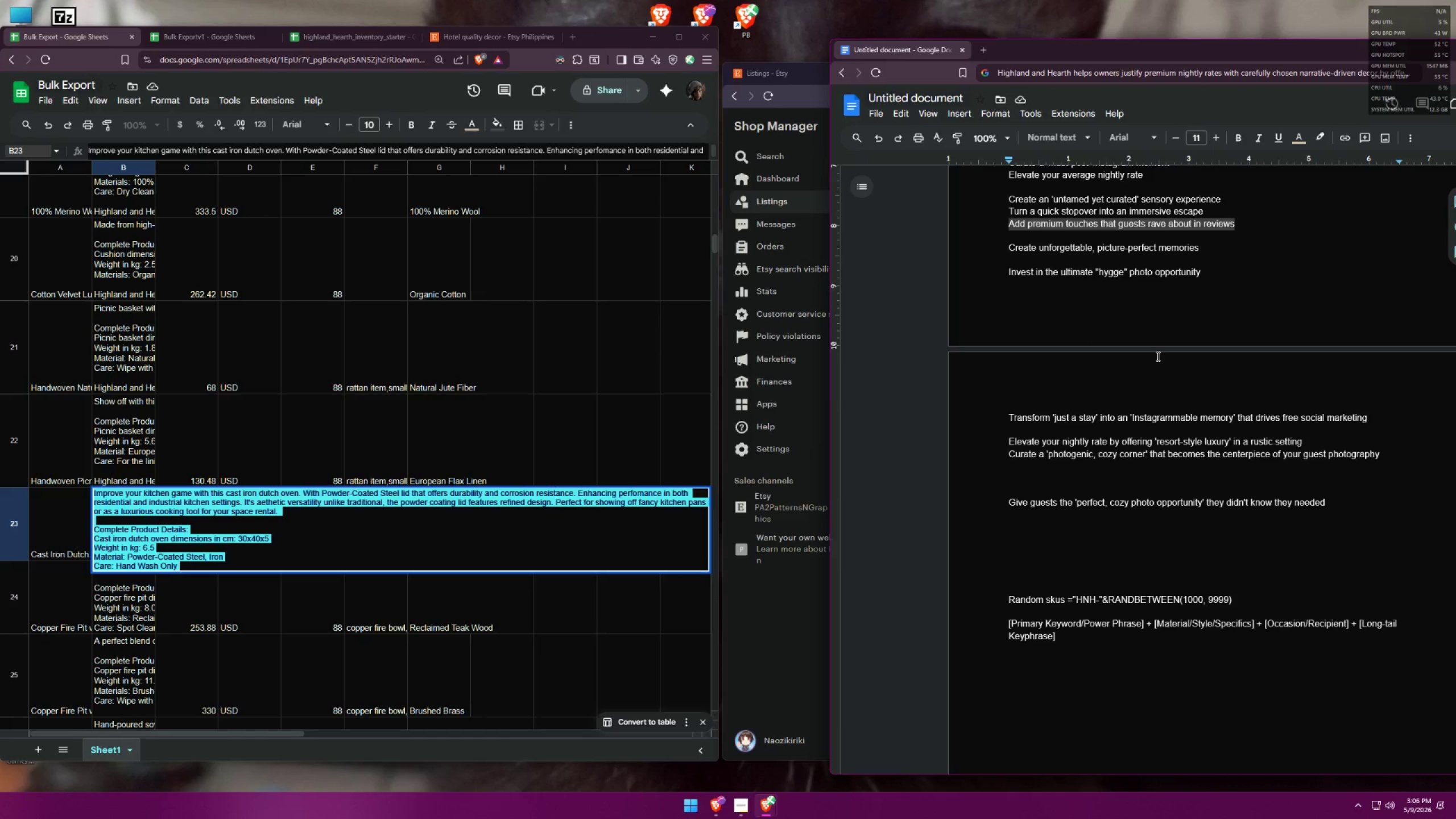 
scroll: coordinate [1166, 311], scroll_direction: up, amount: 1.0
 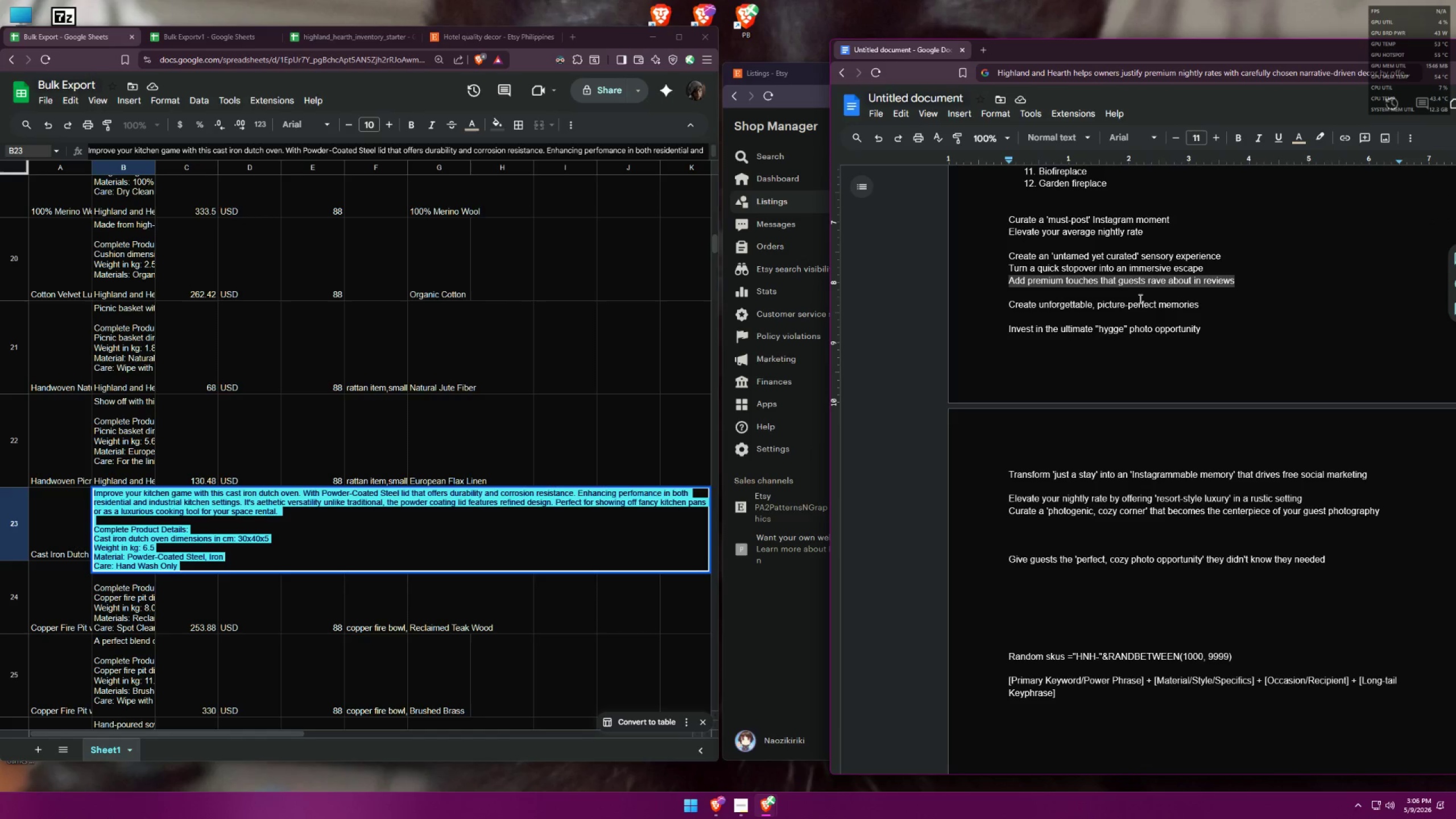 
wait(7.51)
 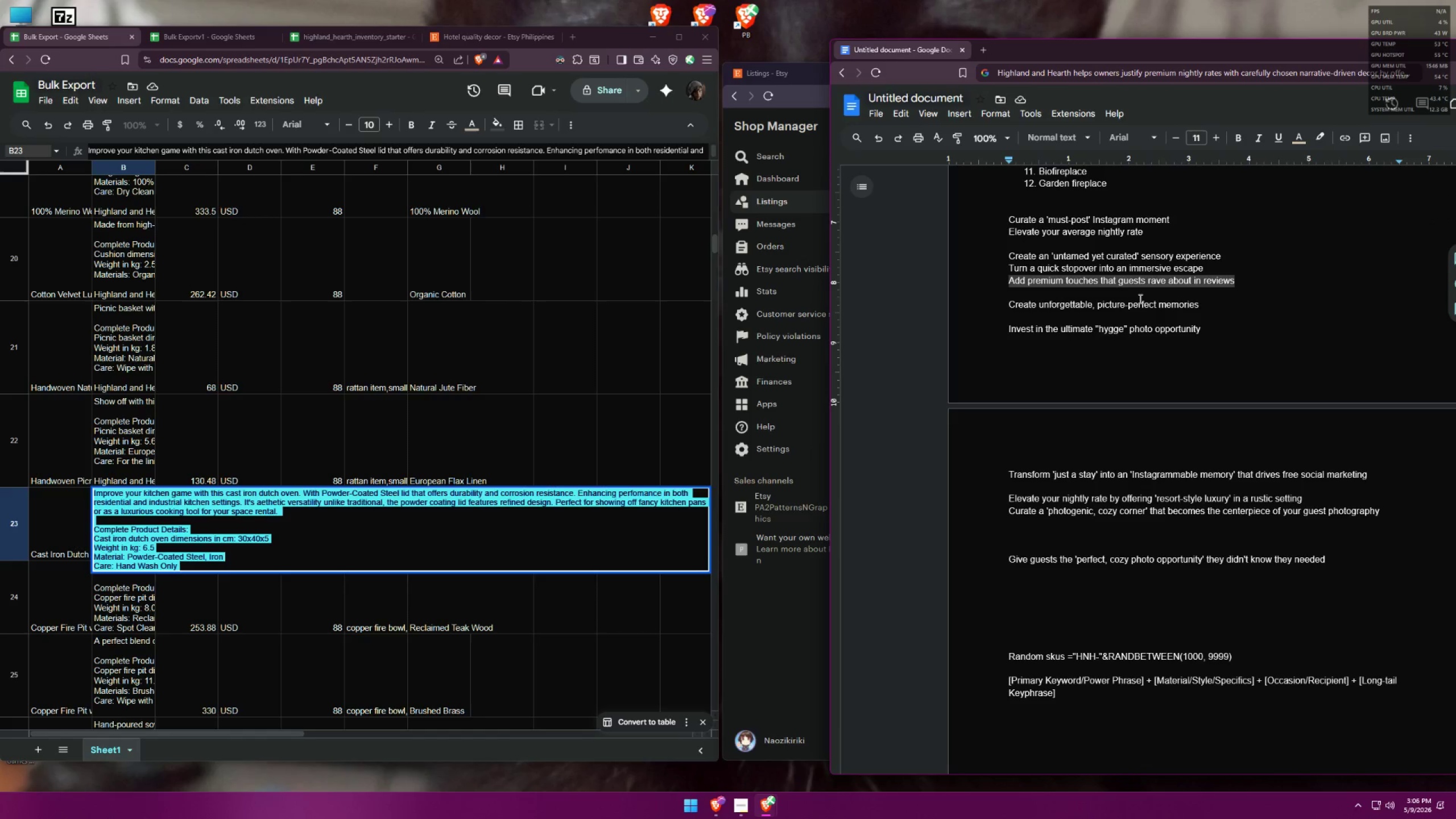 
left_click_drag(start_coordinate=[1091, 303], to_coordinate=[1011, 300])
 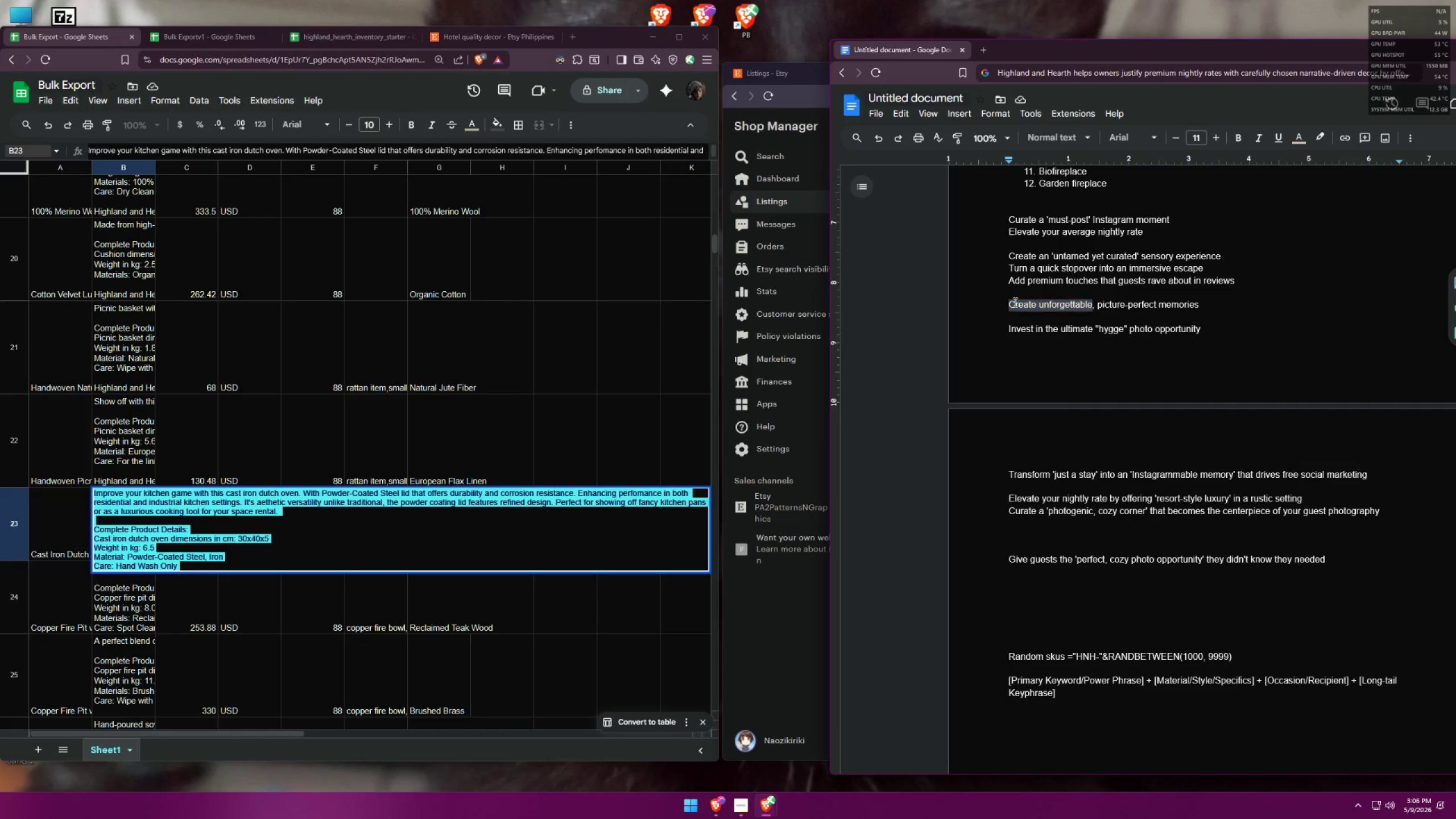 
right_click([1014, 302])
 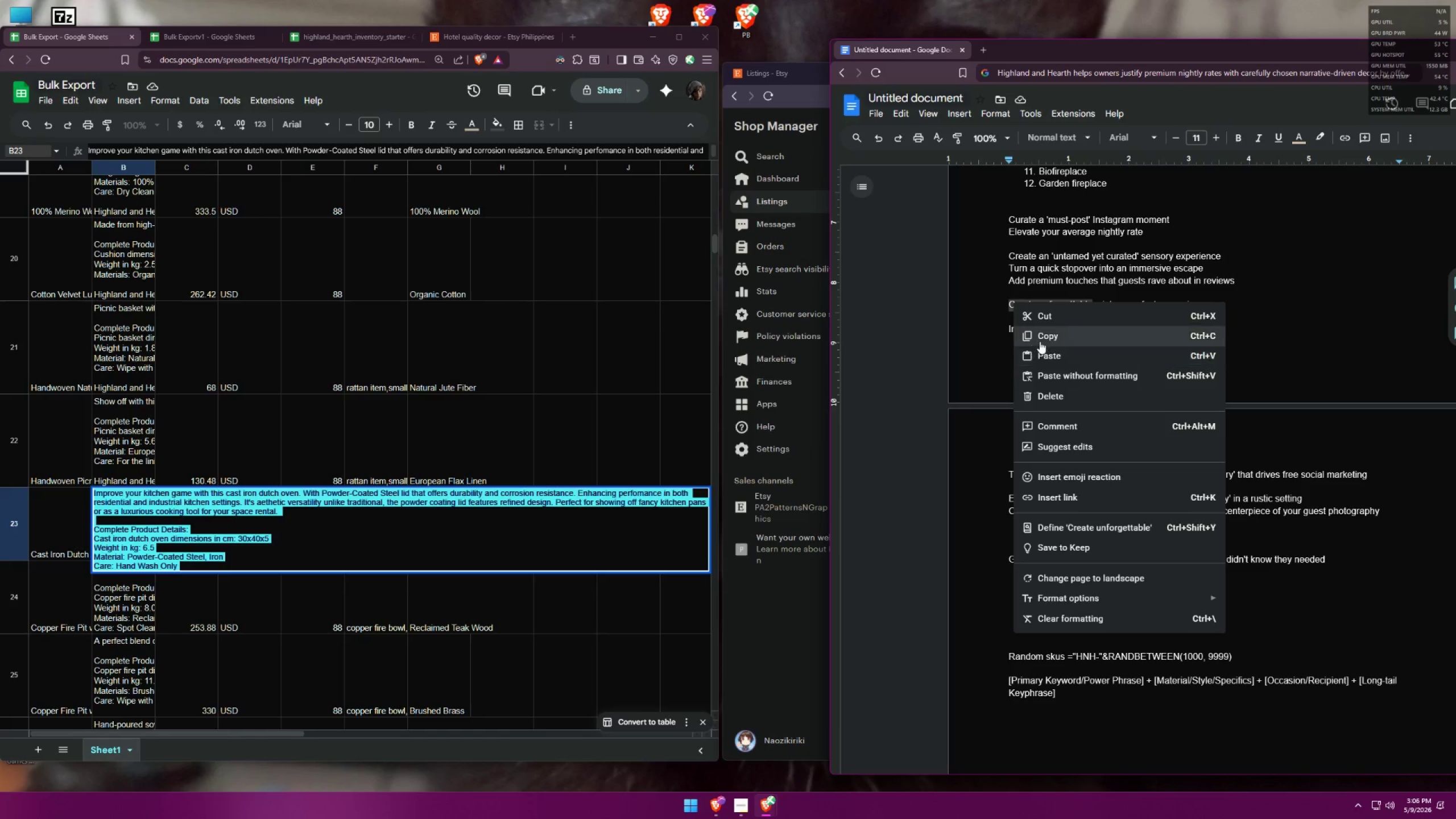 
left_click([1041, 337])
 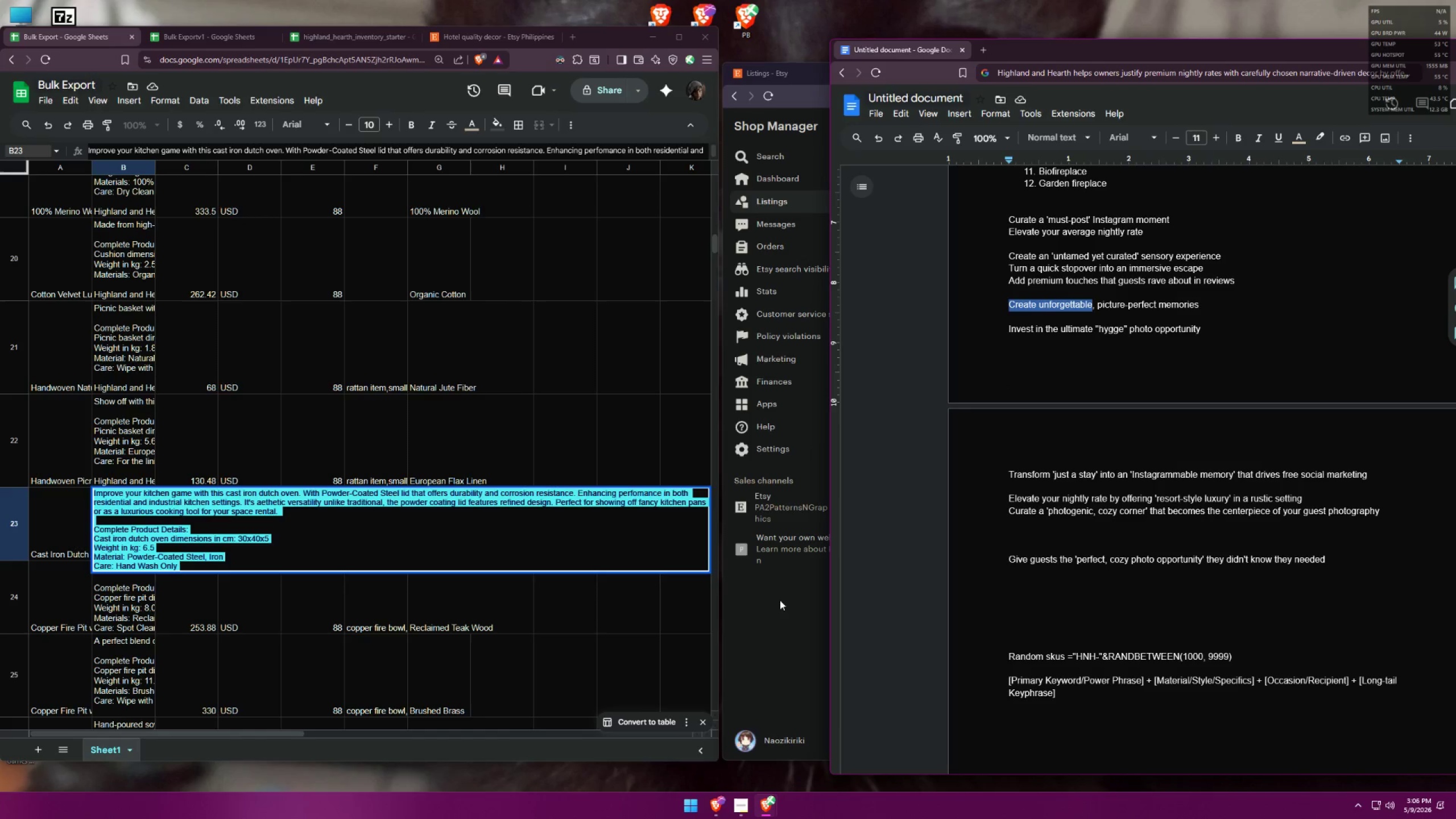 
left_click([796, 604])
 